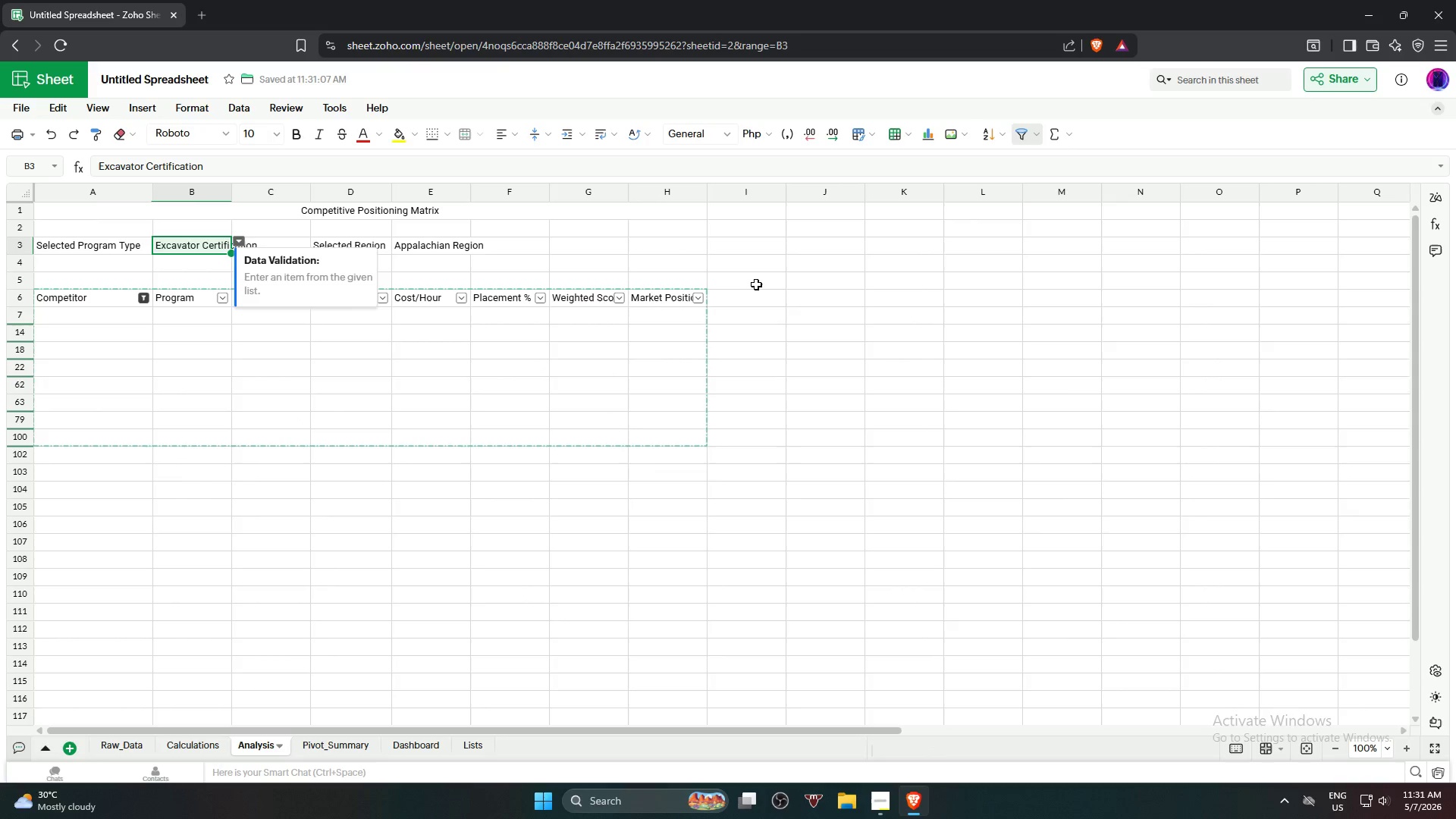 
key(Control+Z)
 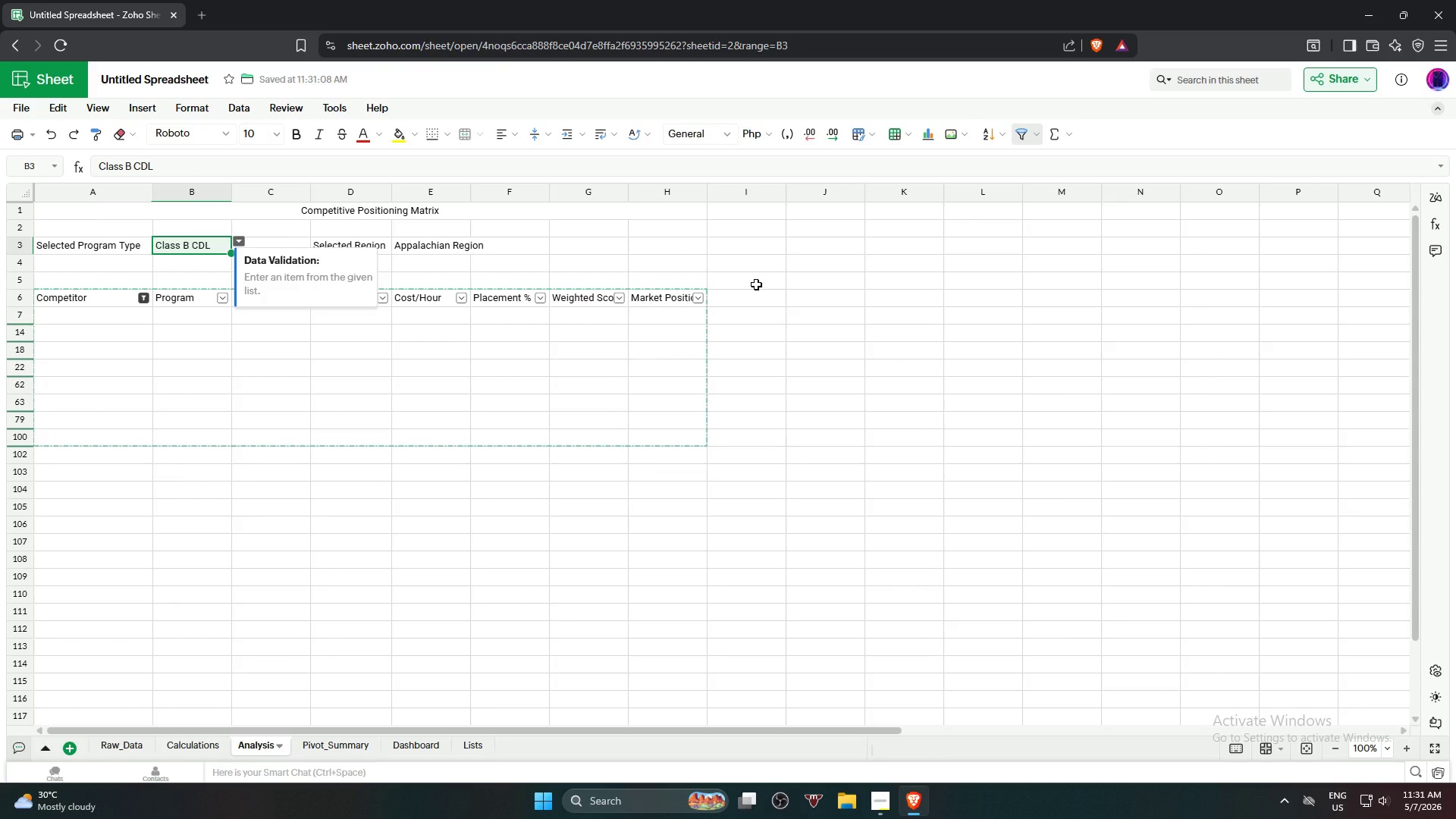 
key(Control+Z)
 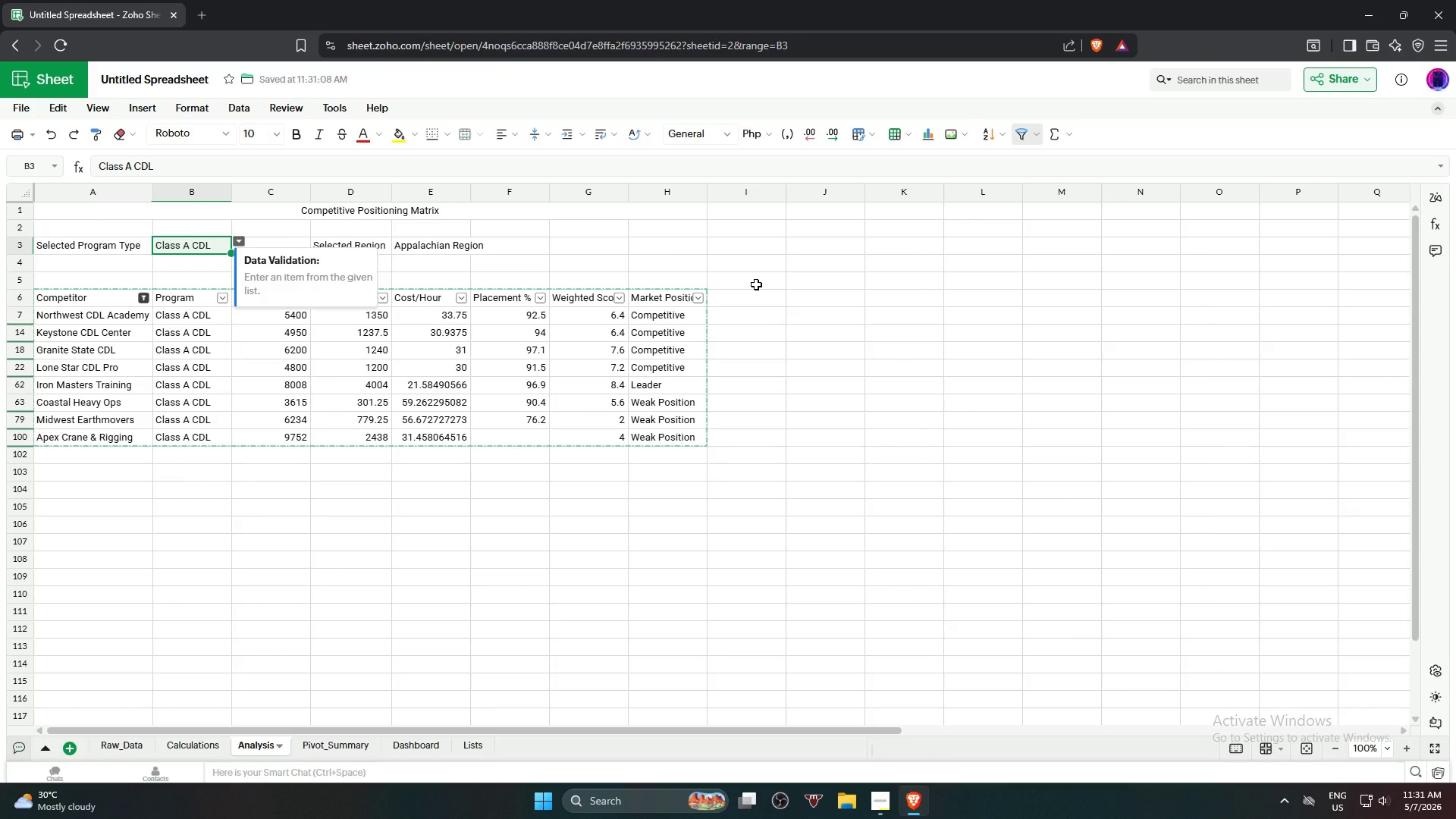 
key(Control+Z)
 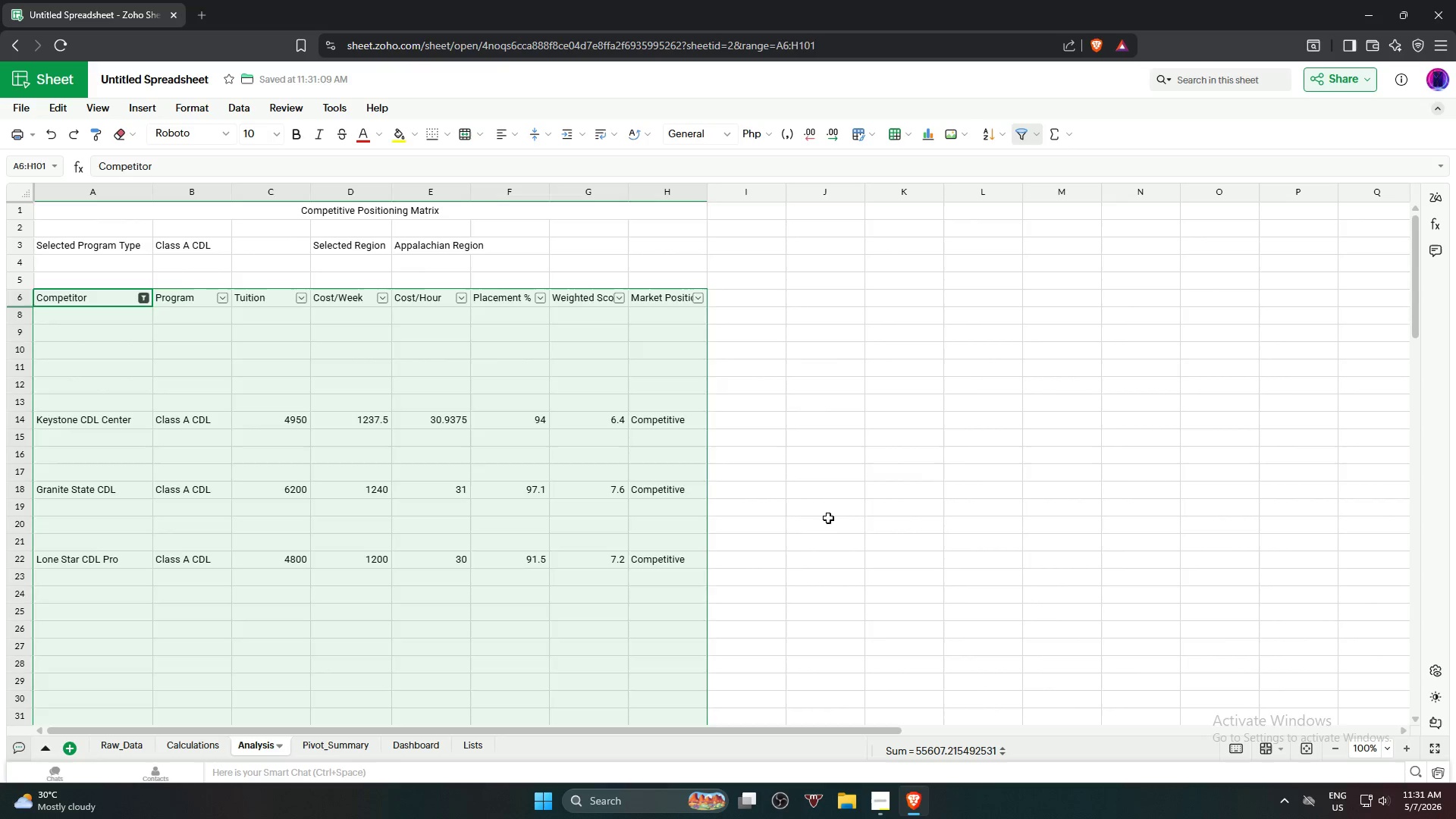 
scroll: coordinate [822, 515], scroll_direction: down, amount: 21.0
 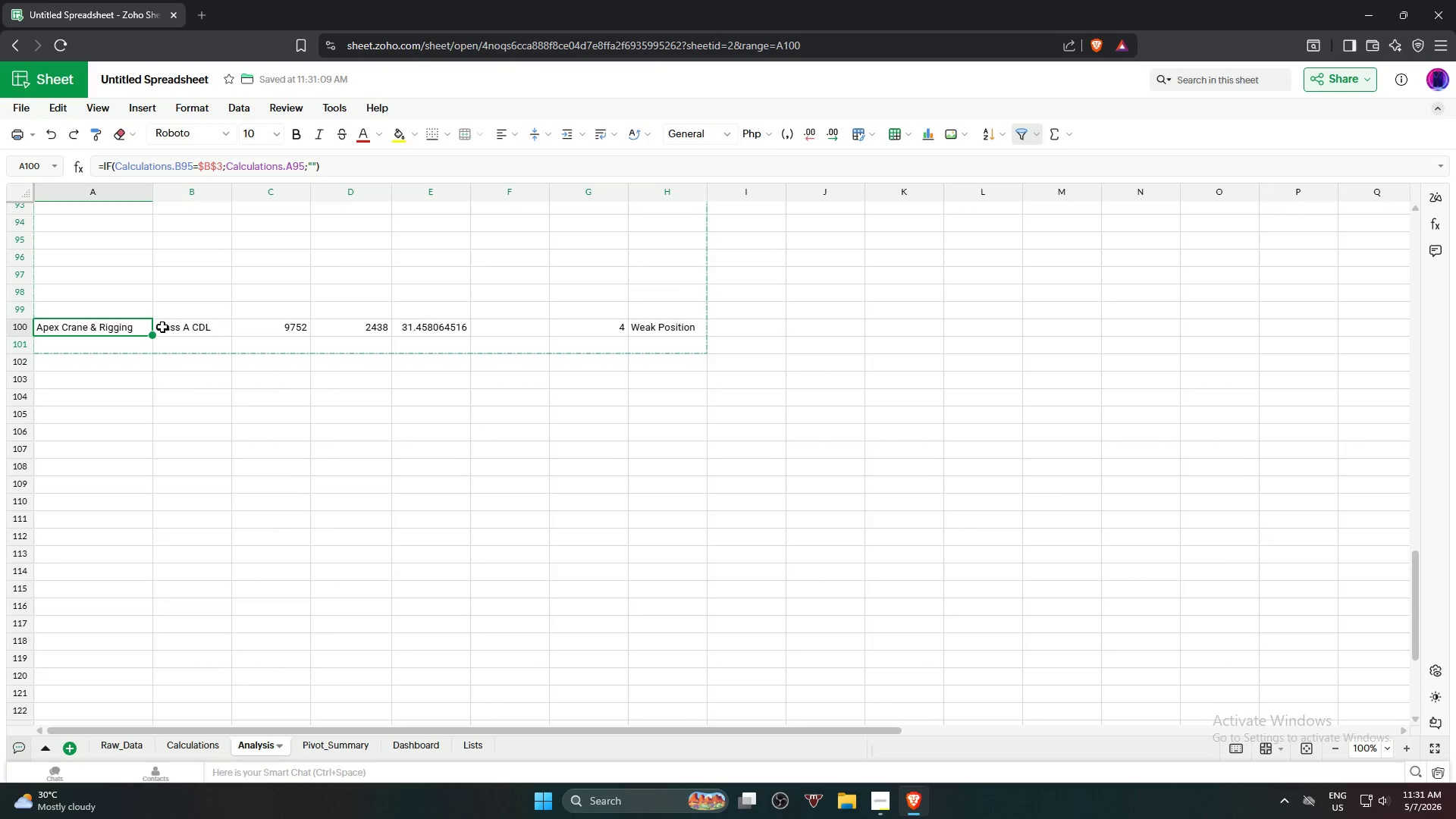 
hold_key(key=ShiftLeft, duration=1.16)
 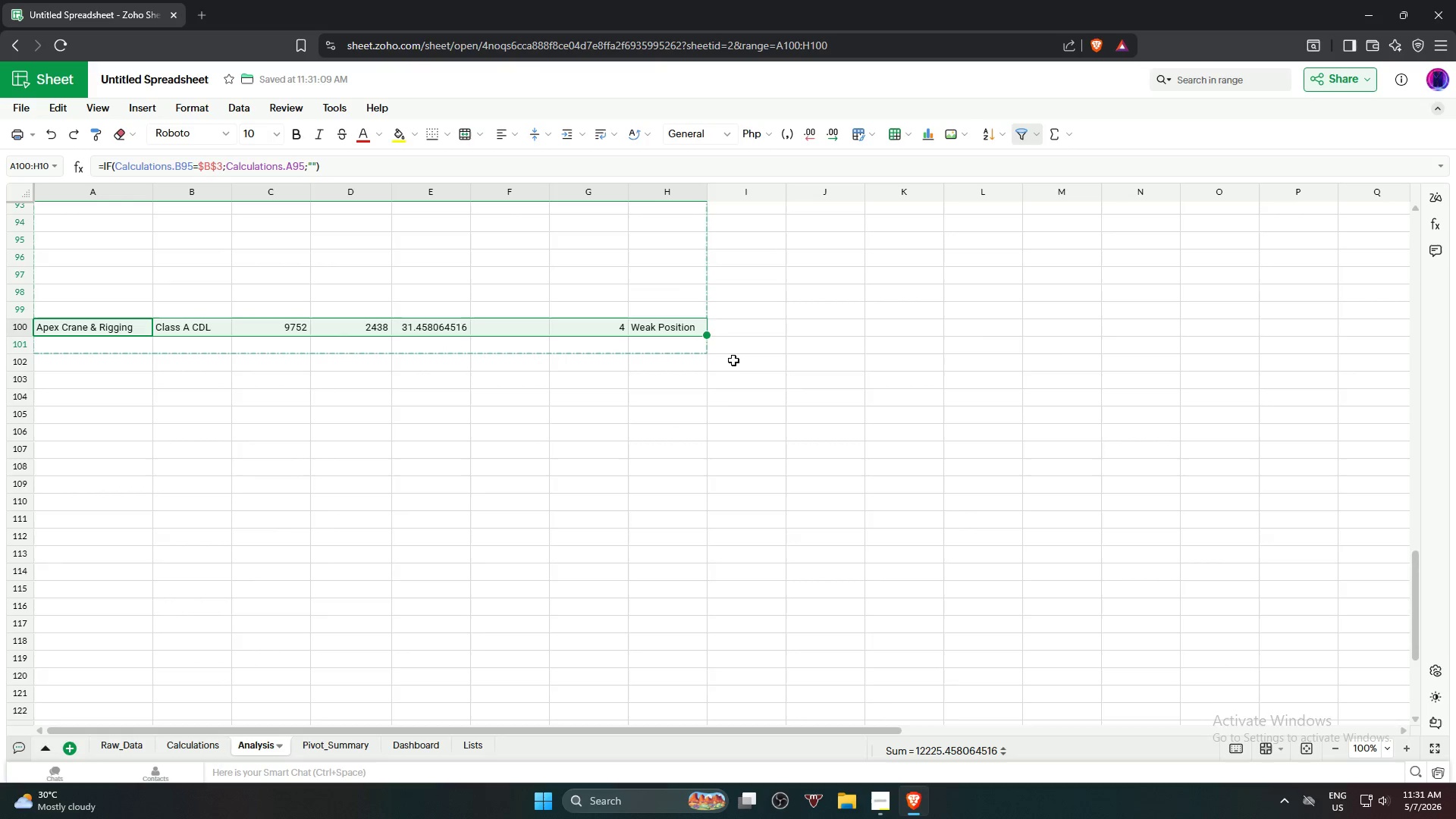 
scroll: coordinate [746, 403], scroll_direction: up, amount: 24.0
 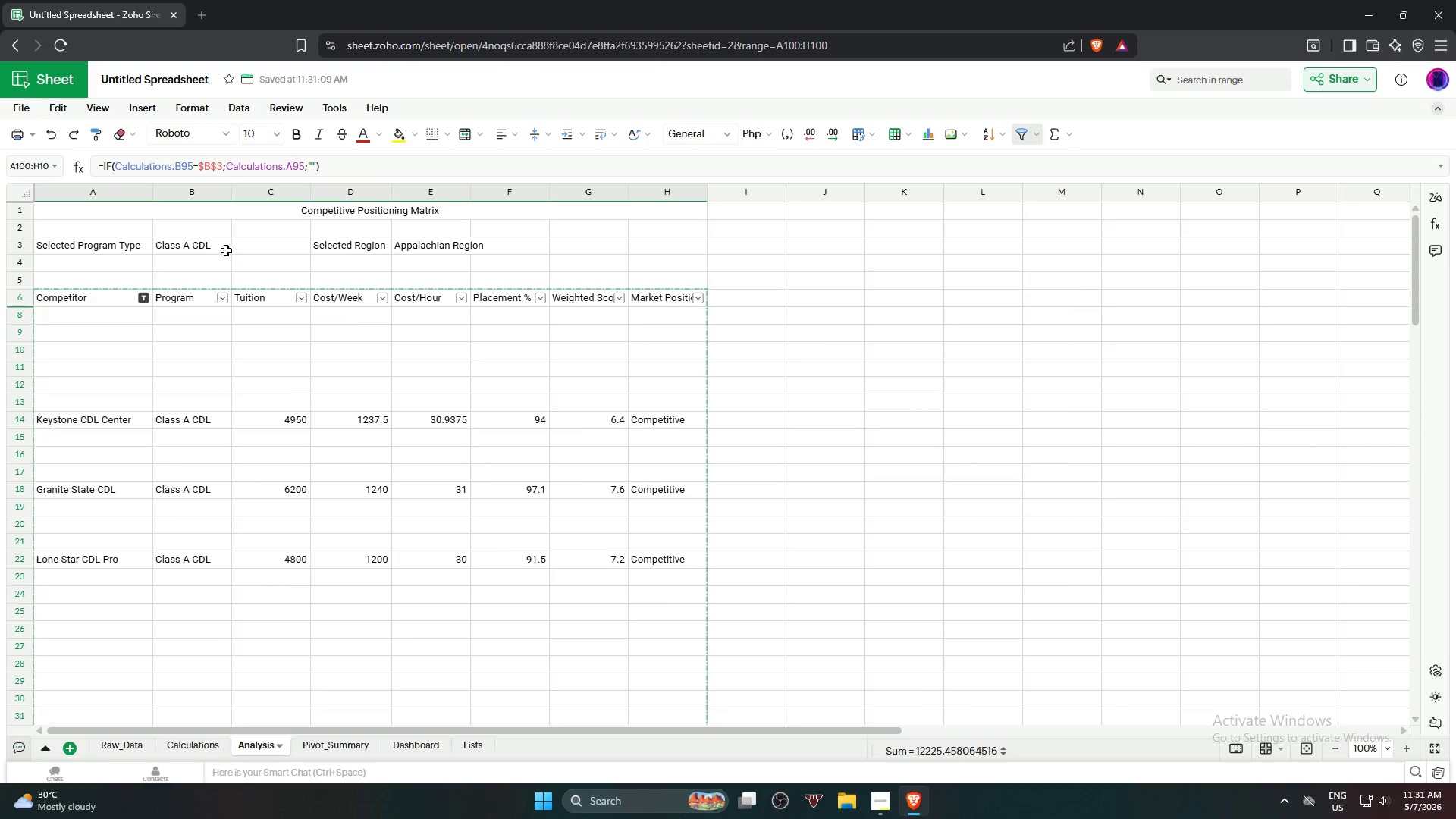 
left_click([215, 242])
 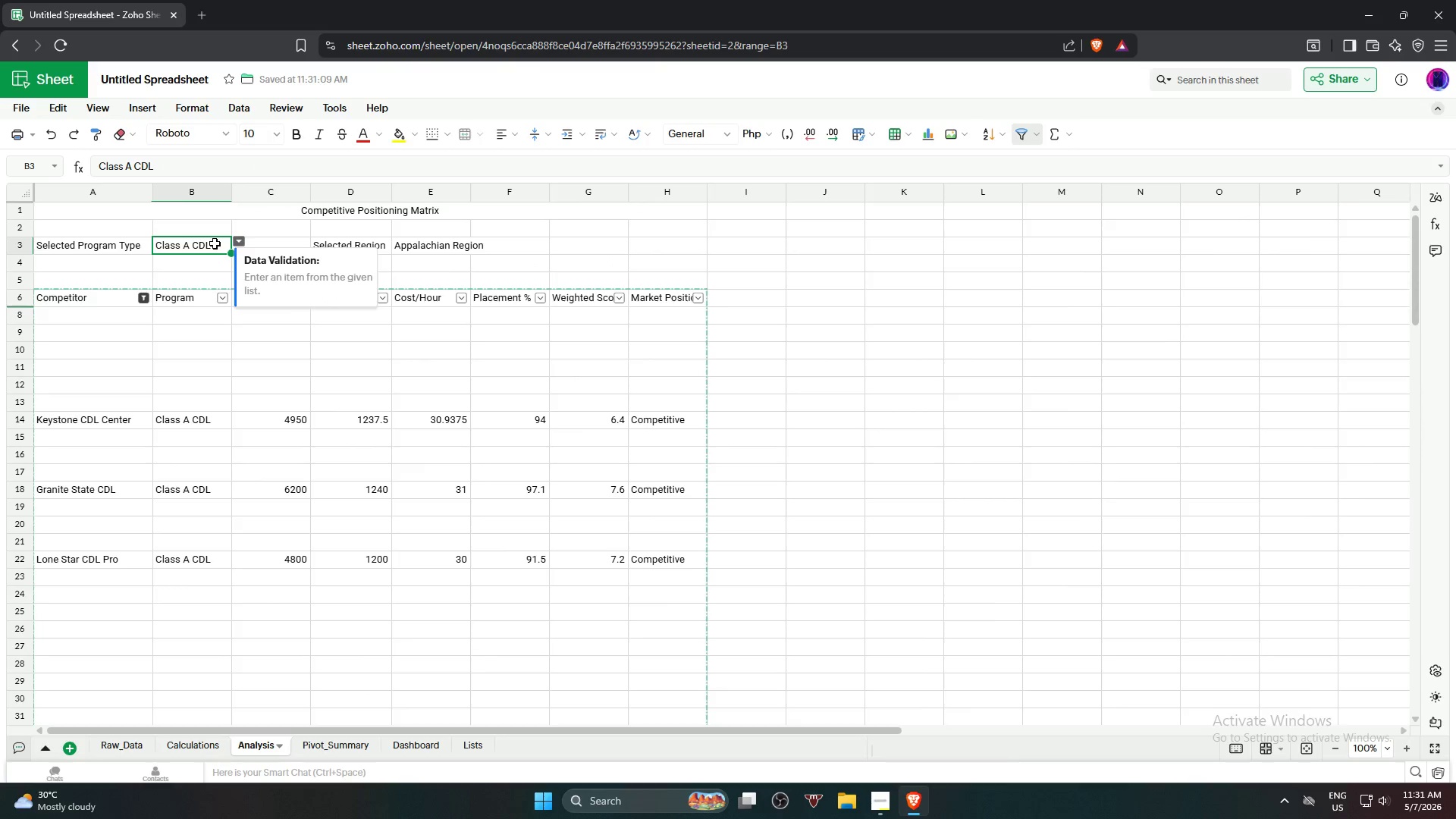 
mouse_move([225, 259])
 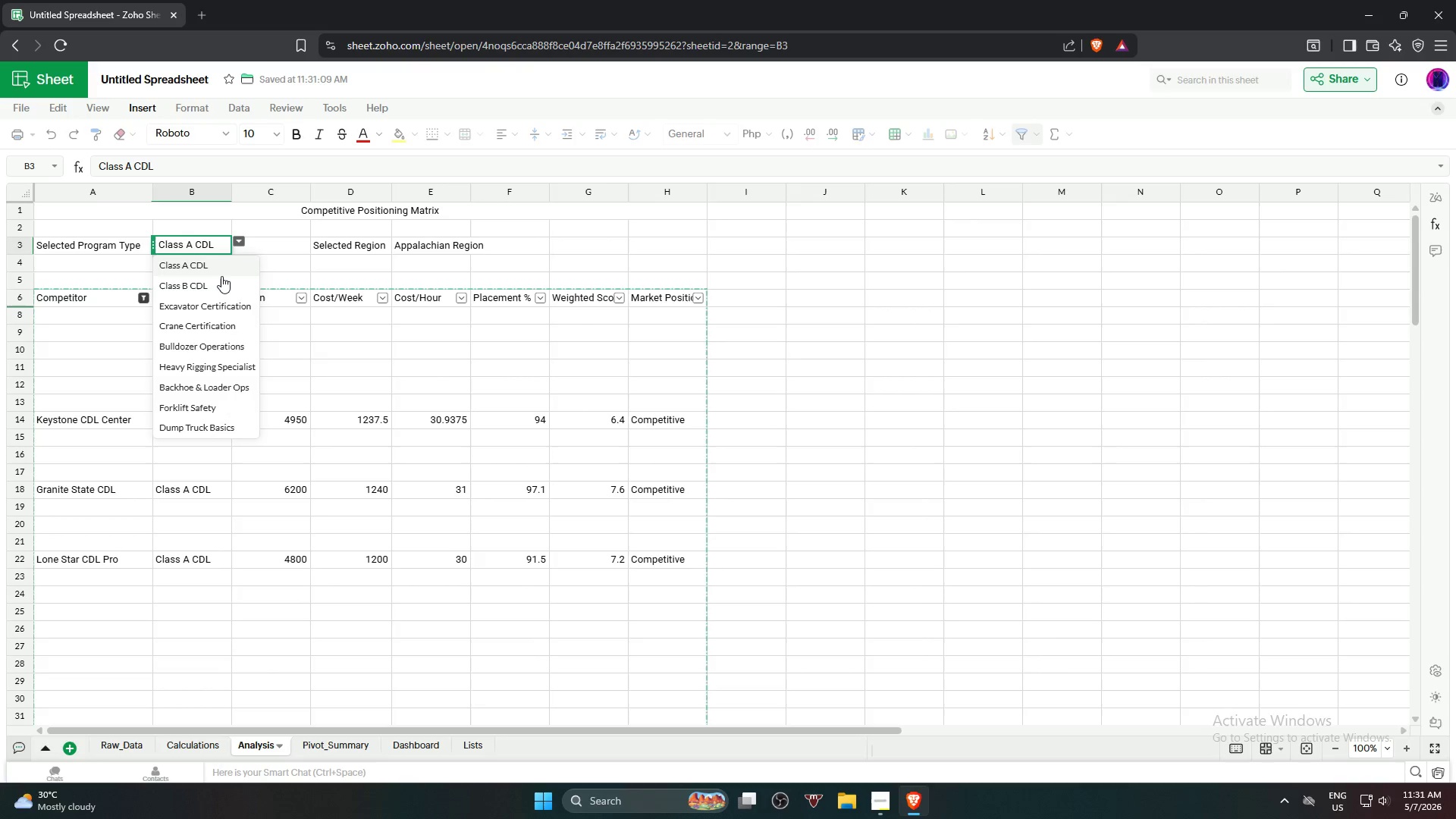 
mouse_move([235, 259])
 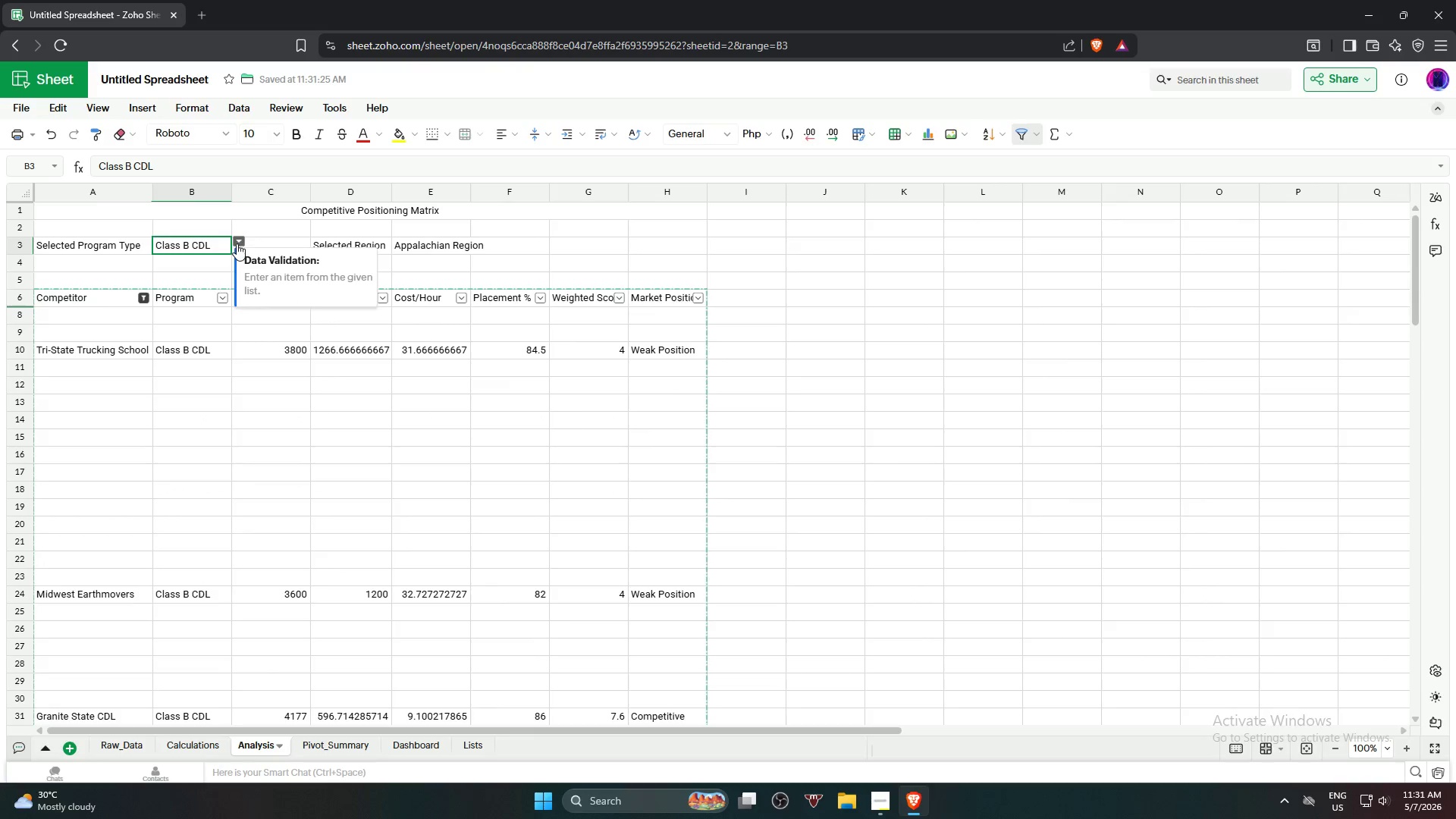 
left_click([237, 242])
 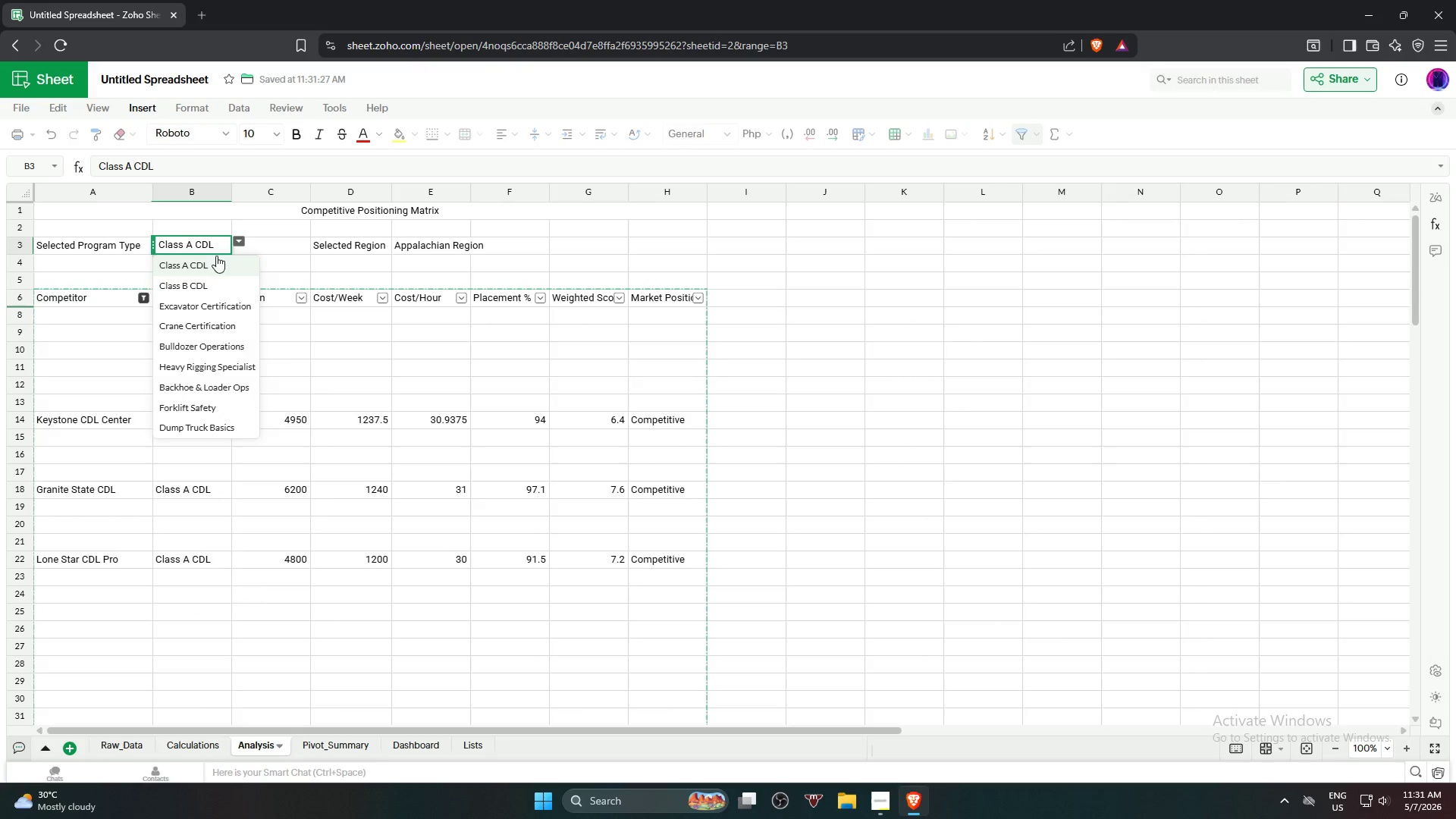 
left_click([207, 308])
 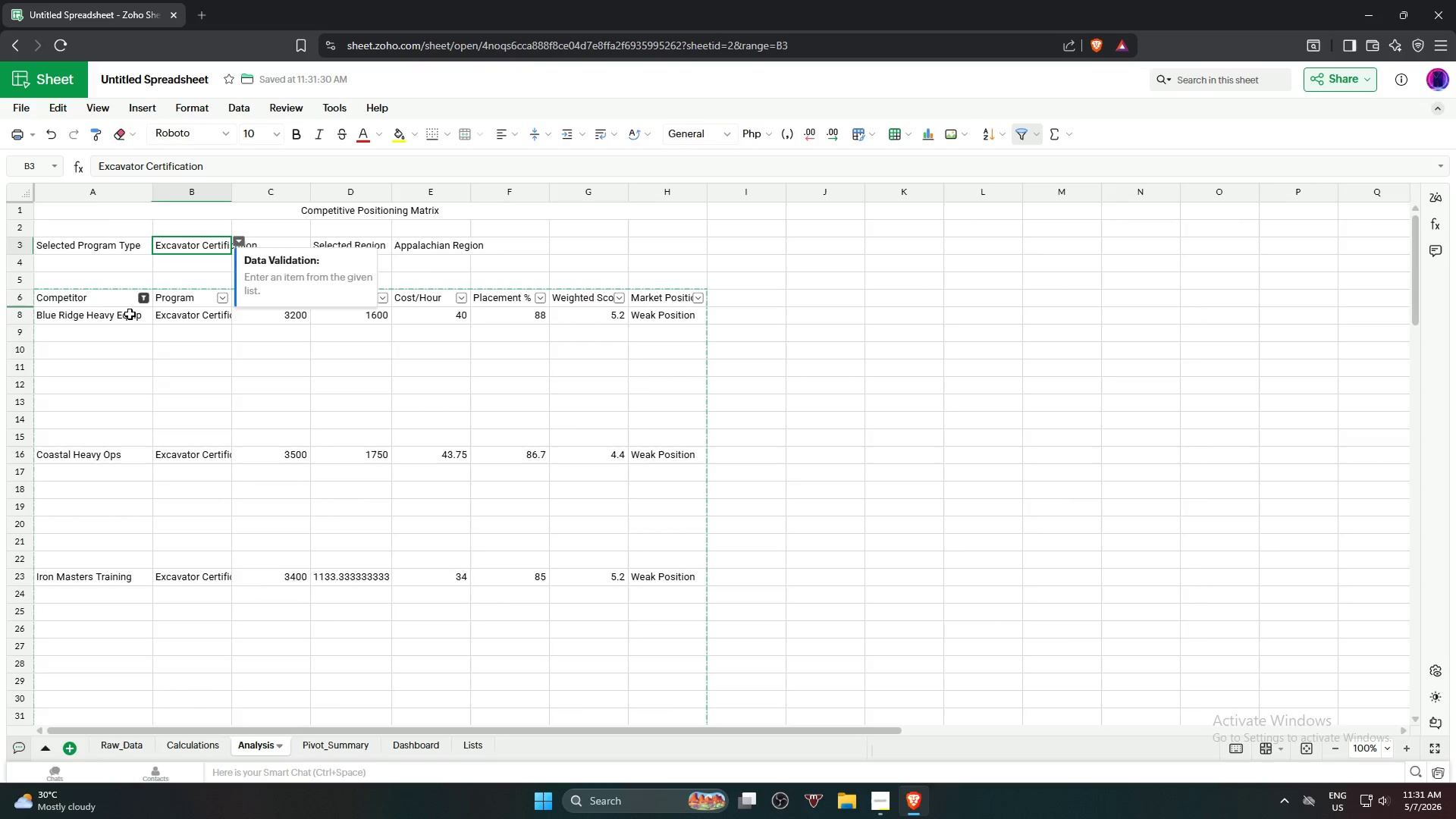 
left_click([118, 317])
 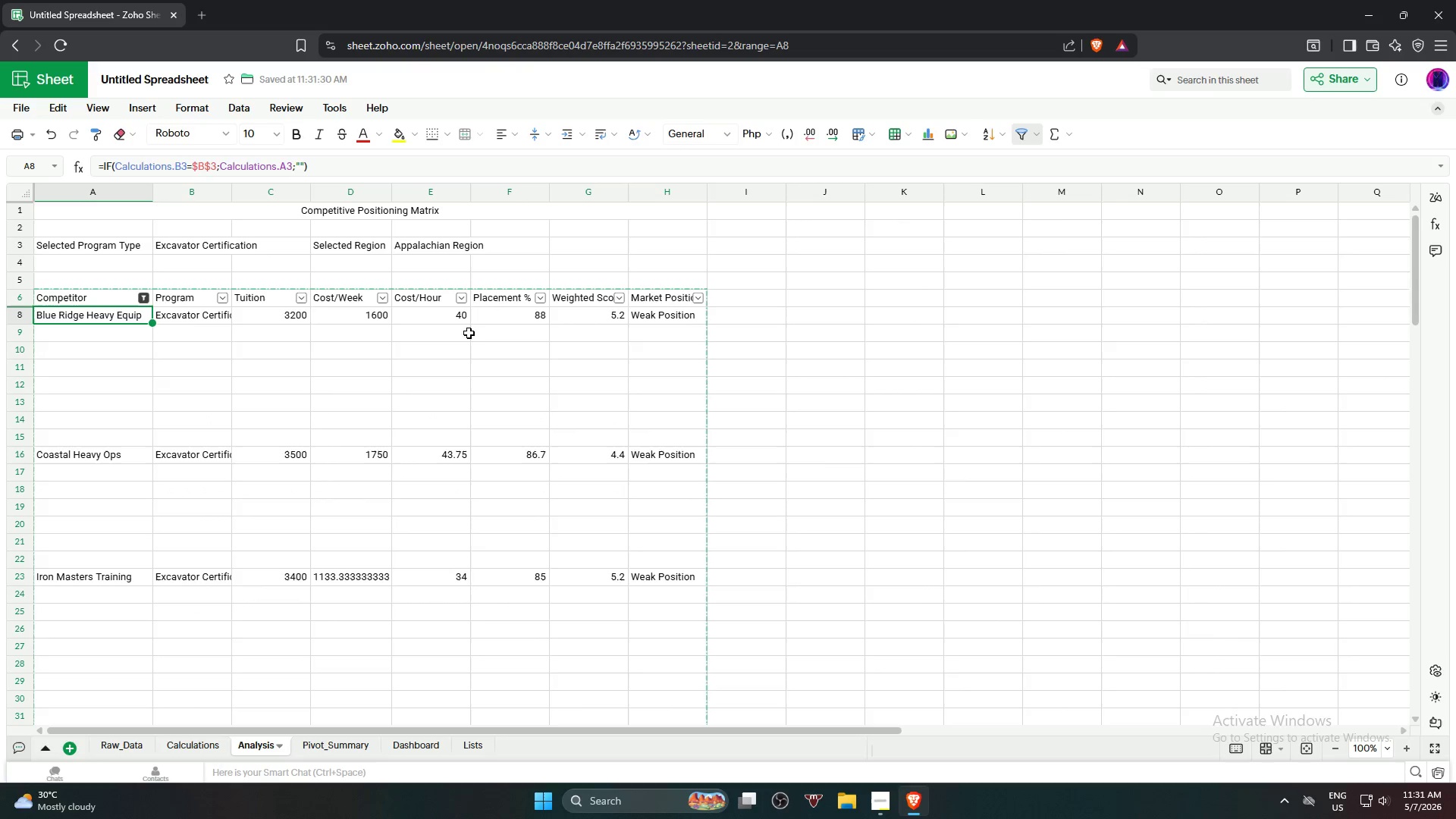 
hold_key(key=ShiftLeft, duration=1.08)
left_click([658, 315])
 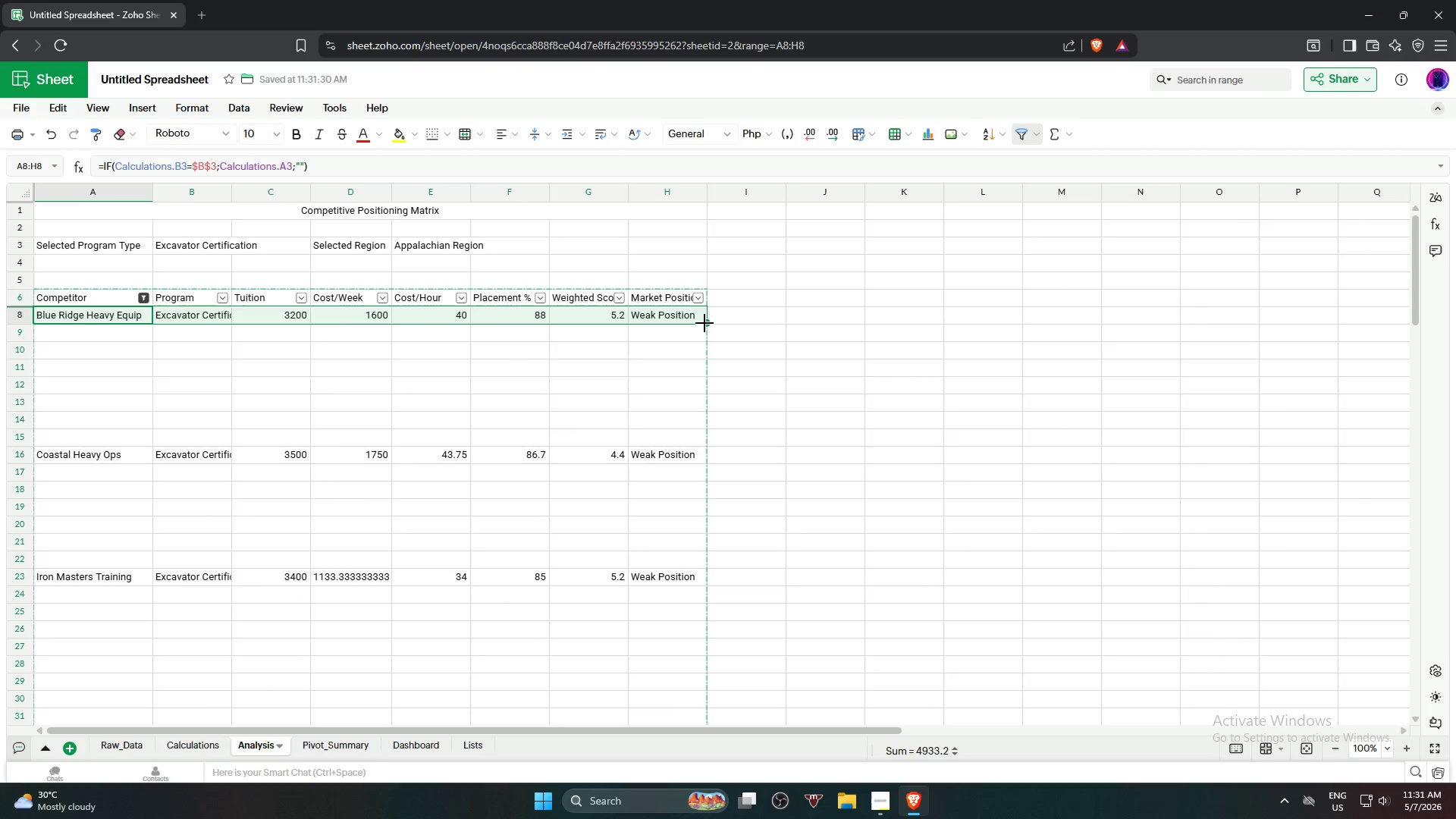 
left_click_drag(start_coordinate=[706, 322], to_coordinate=[689, 494])
 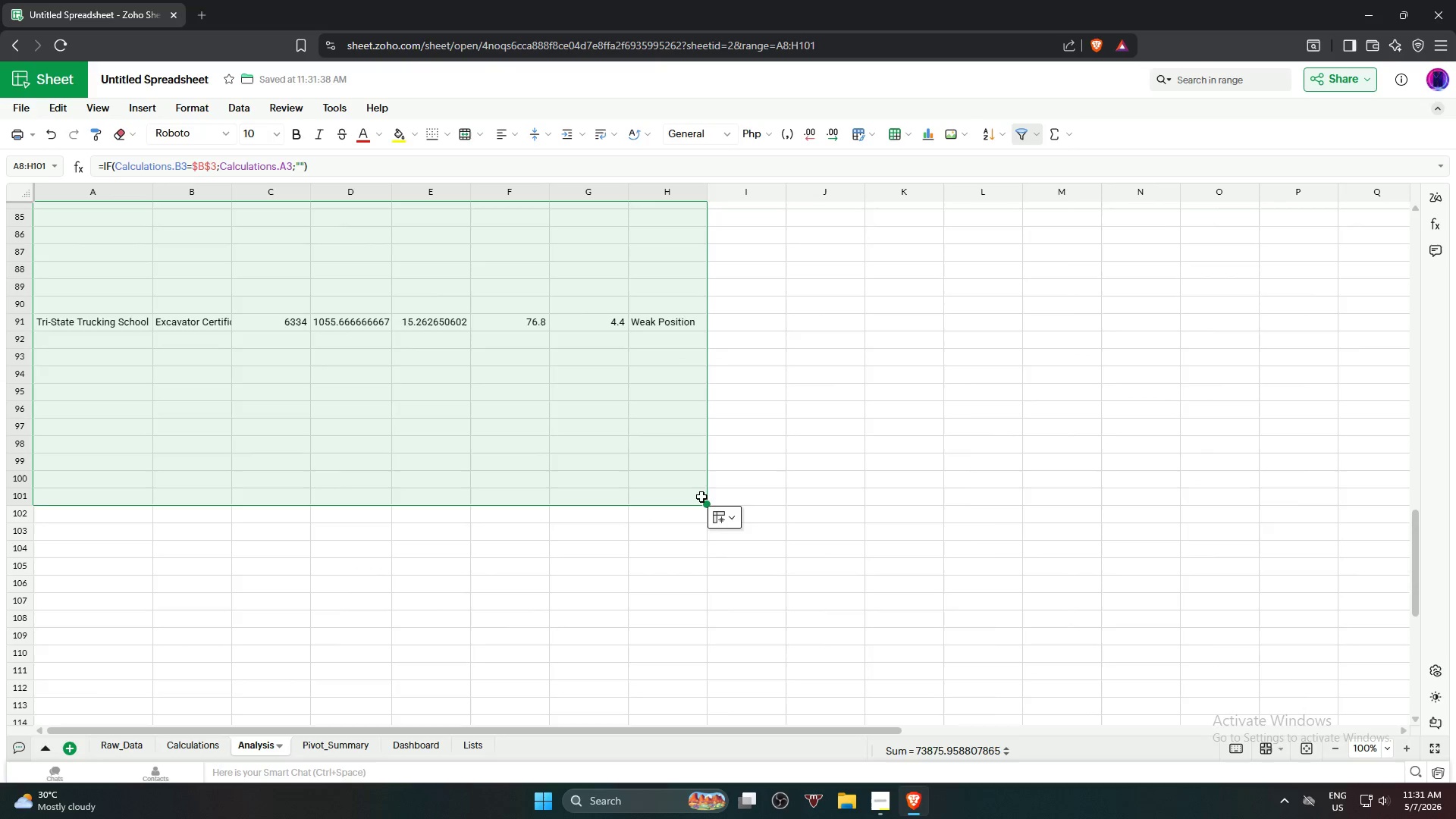 
scroll: coordinate [700, 519], scroll_direction: down, amount: 19.0
 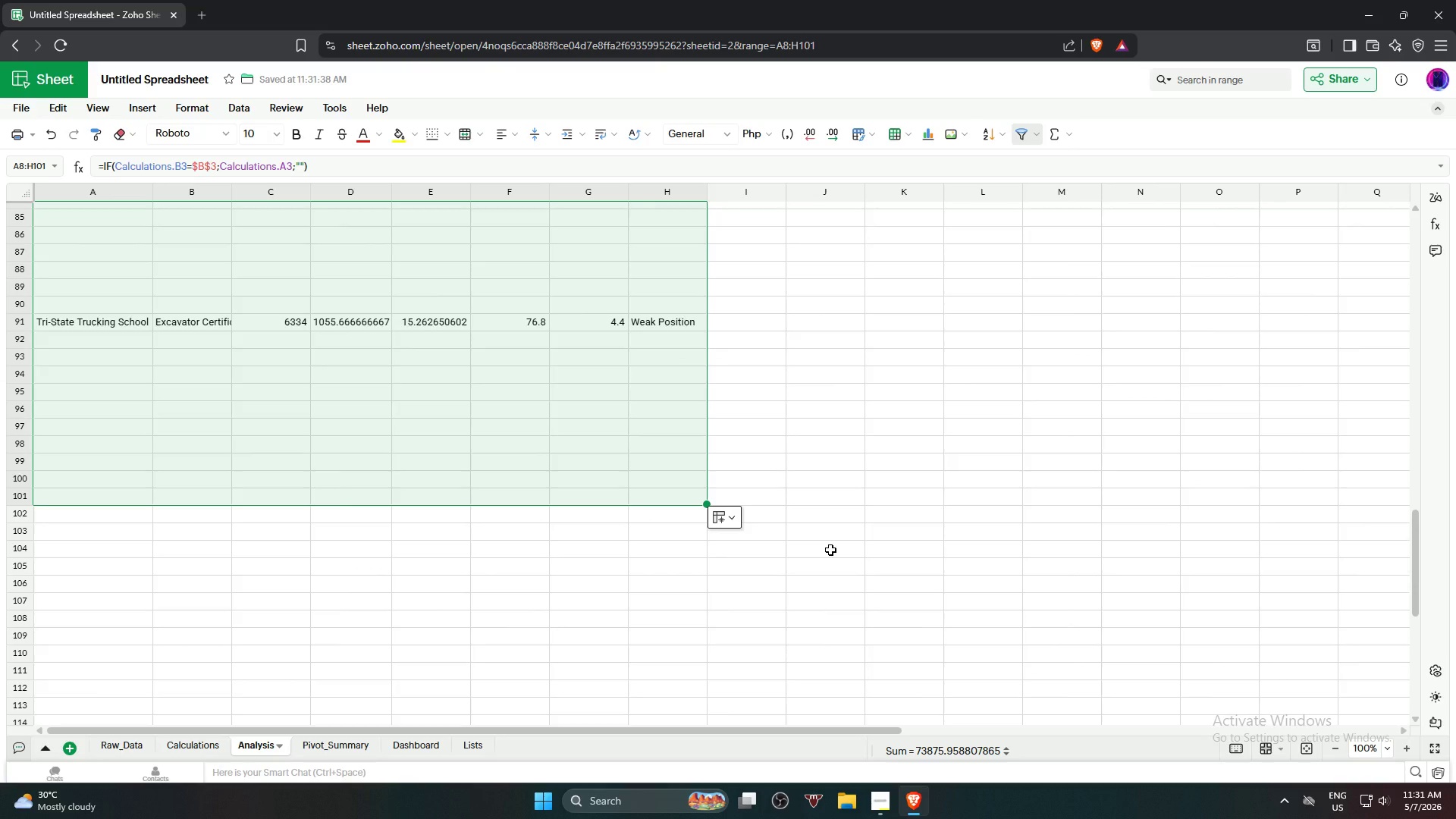 
scroll: coordinate [814, 526], scroll_direction: up, amount: 23.0
 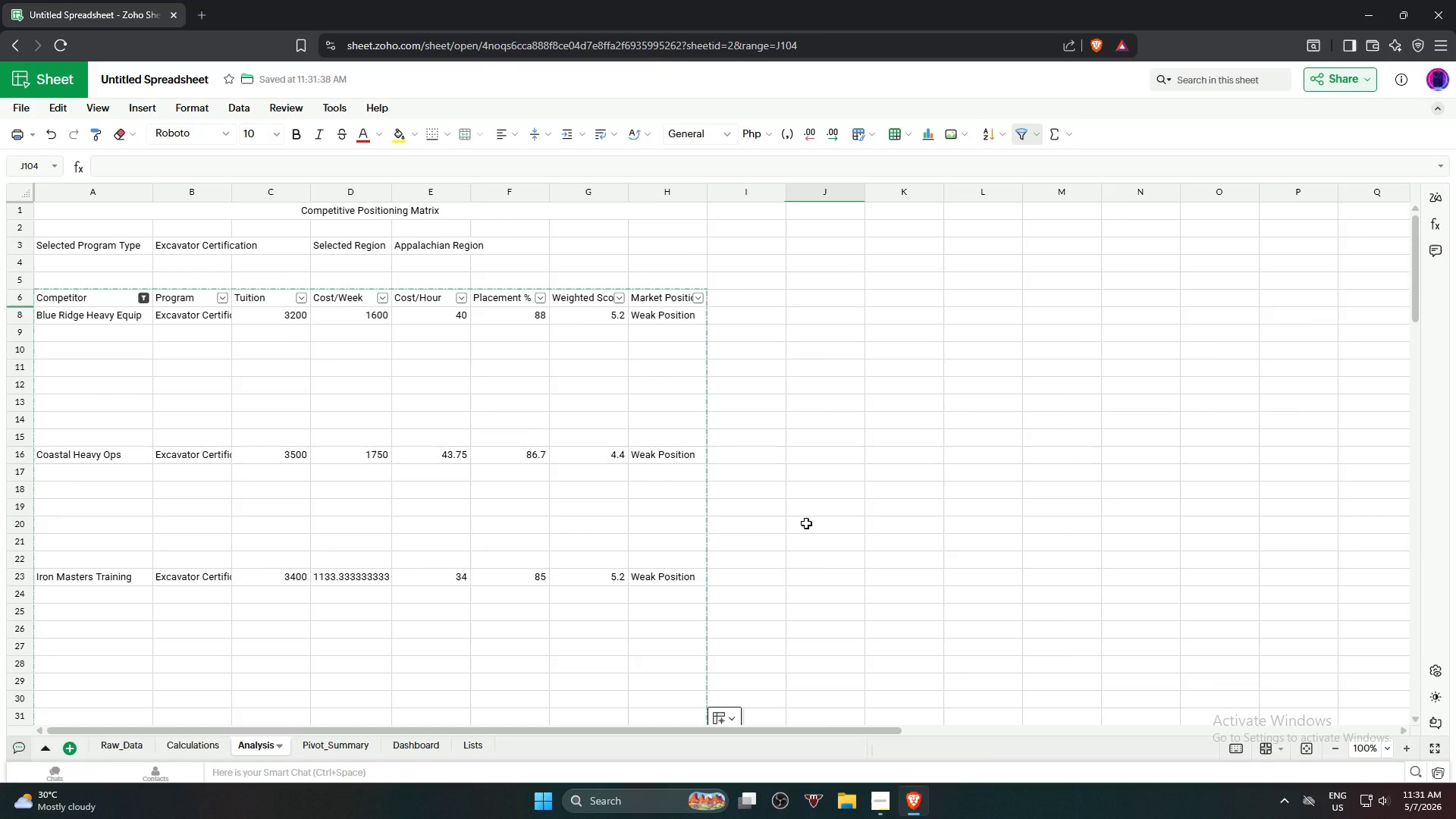 
wait(12.48)
 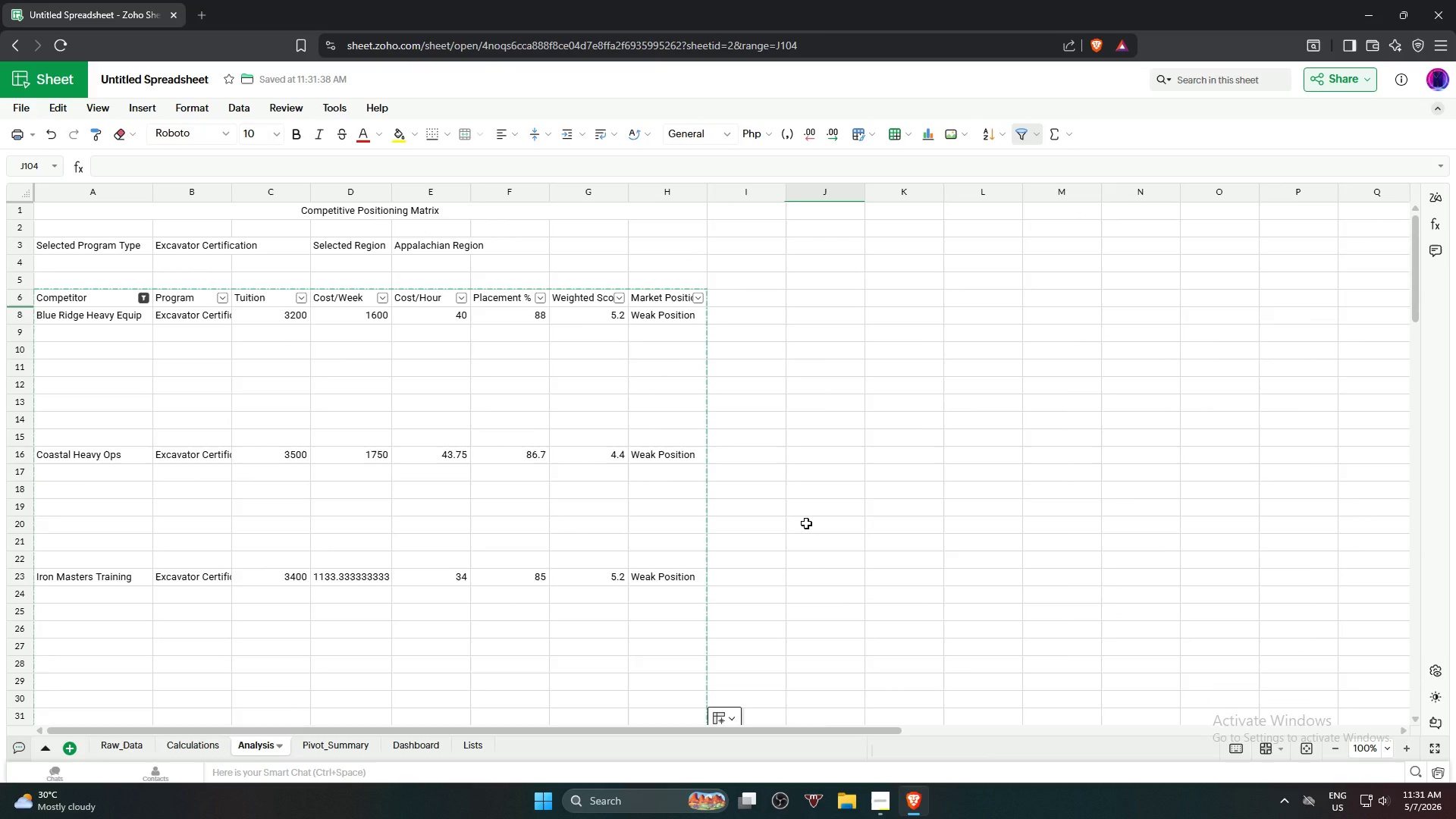 
left_click([143, 298])
 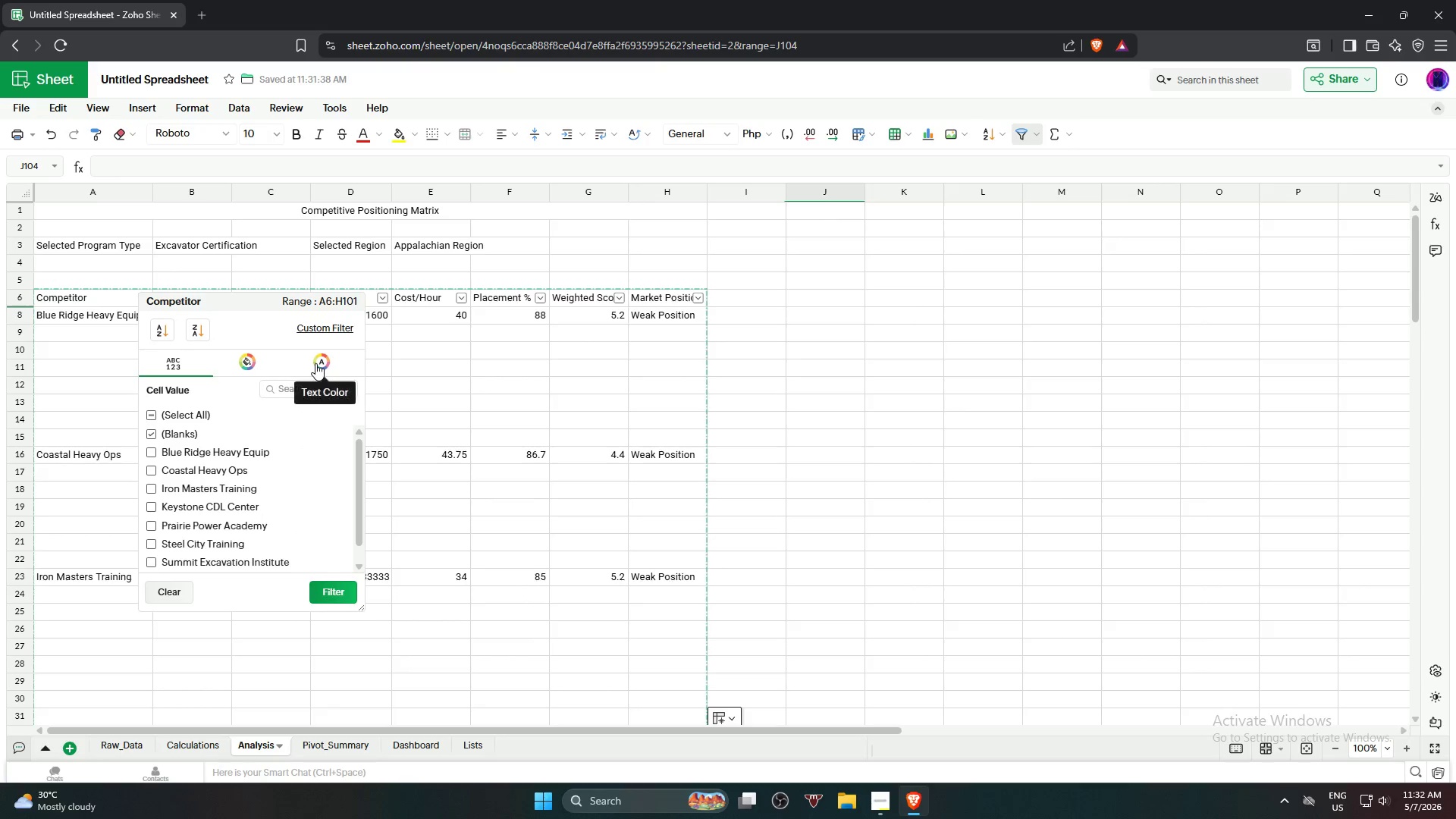 
wait(7.62)
 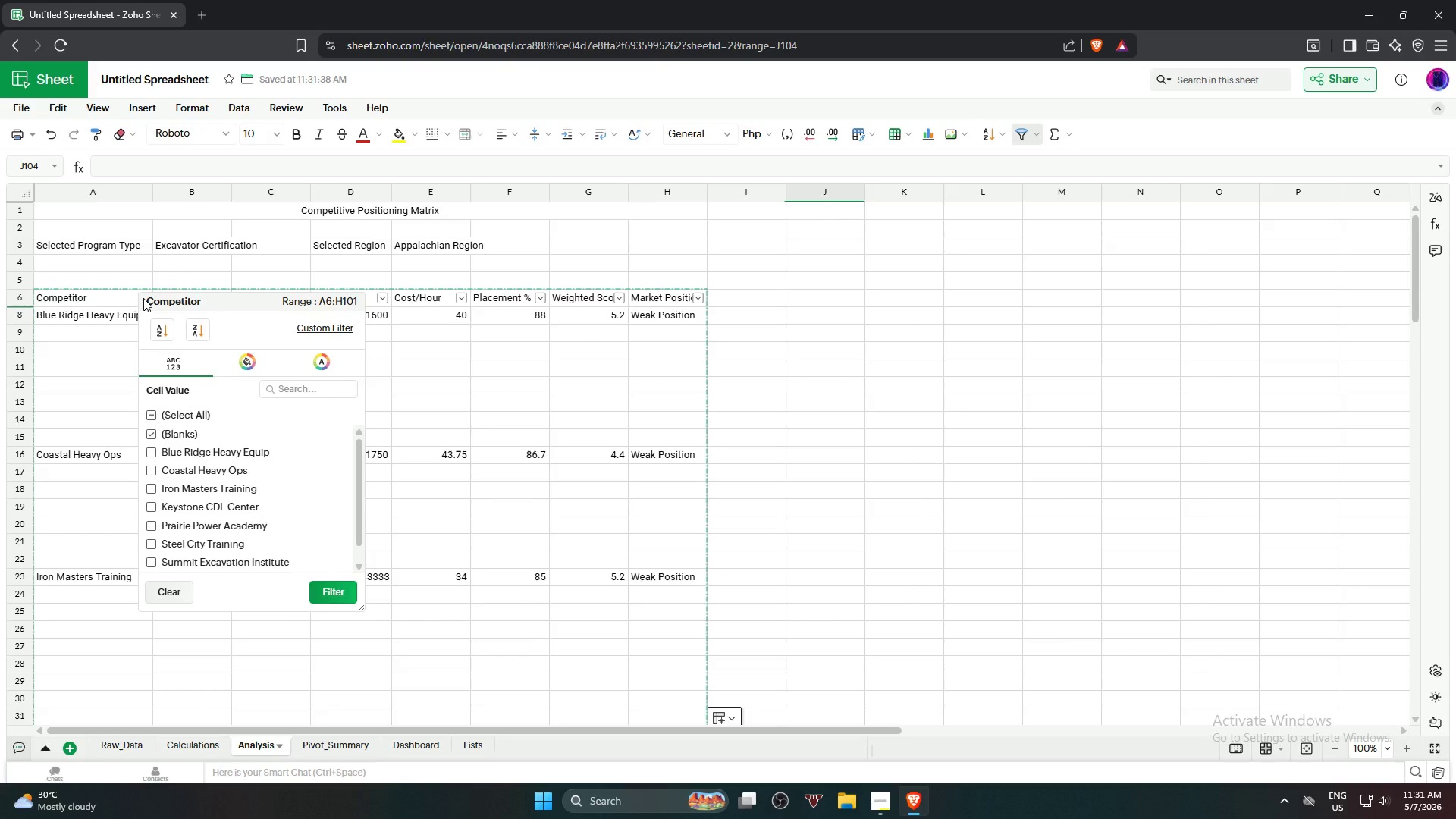 
left_click([195, 435])
 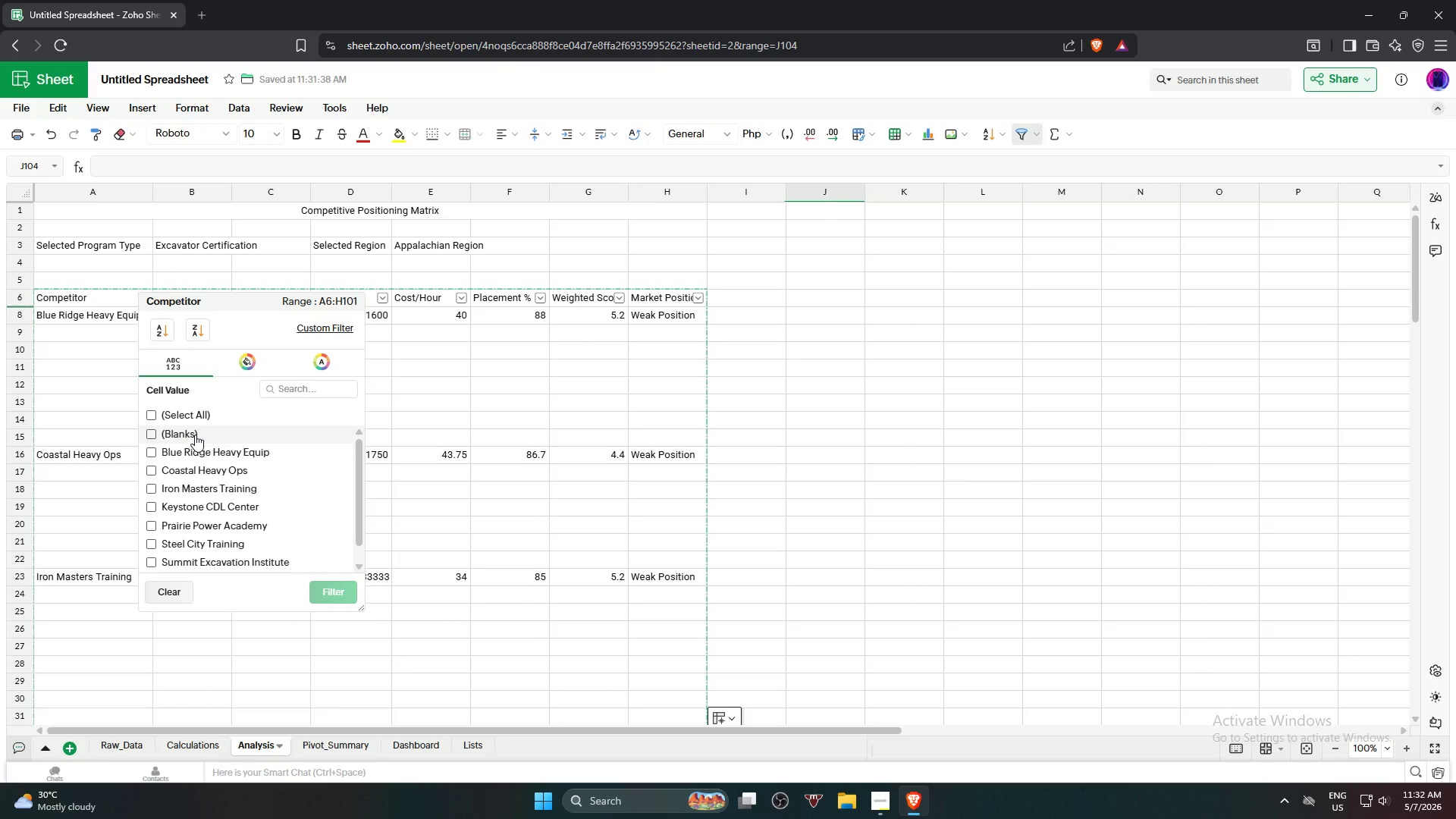 
left_click([195, 435])
 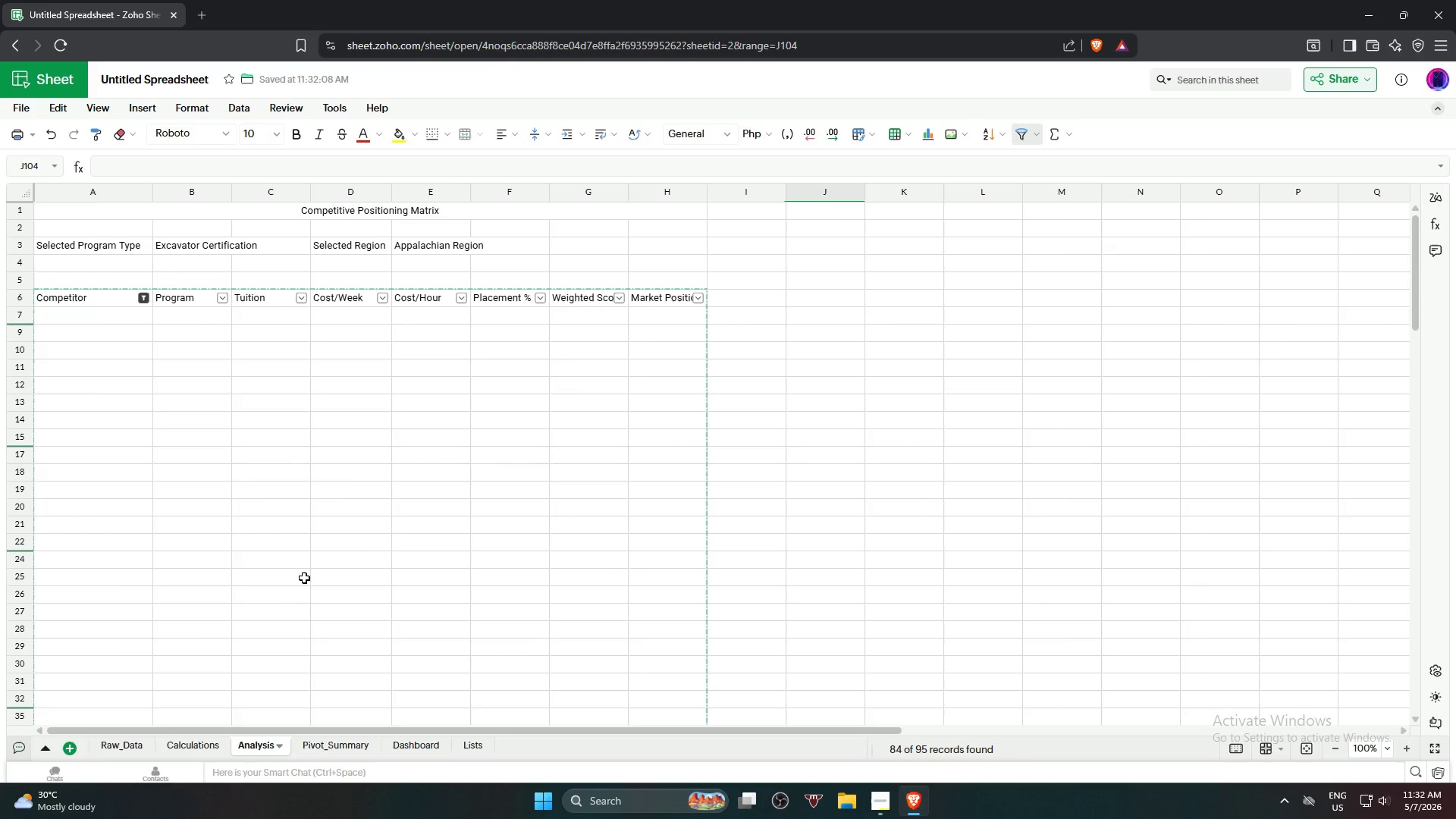 
wait(5.77)
 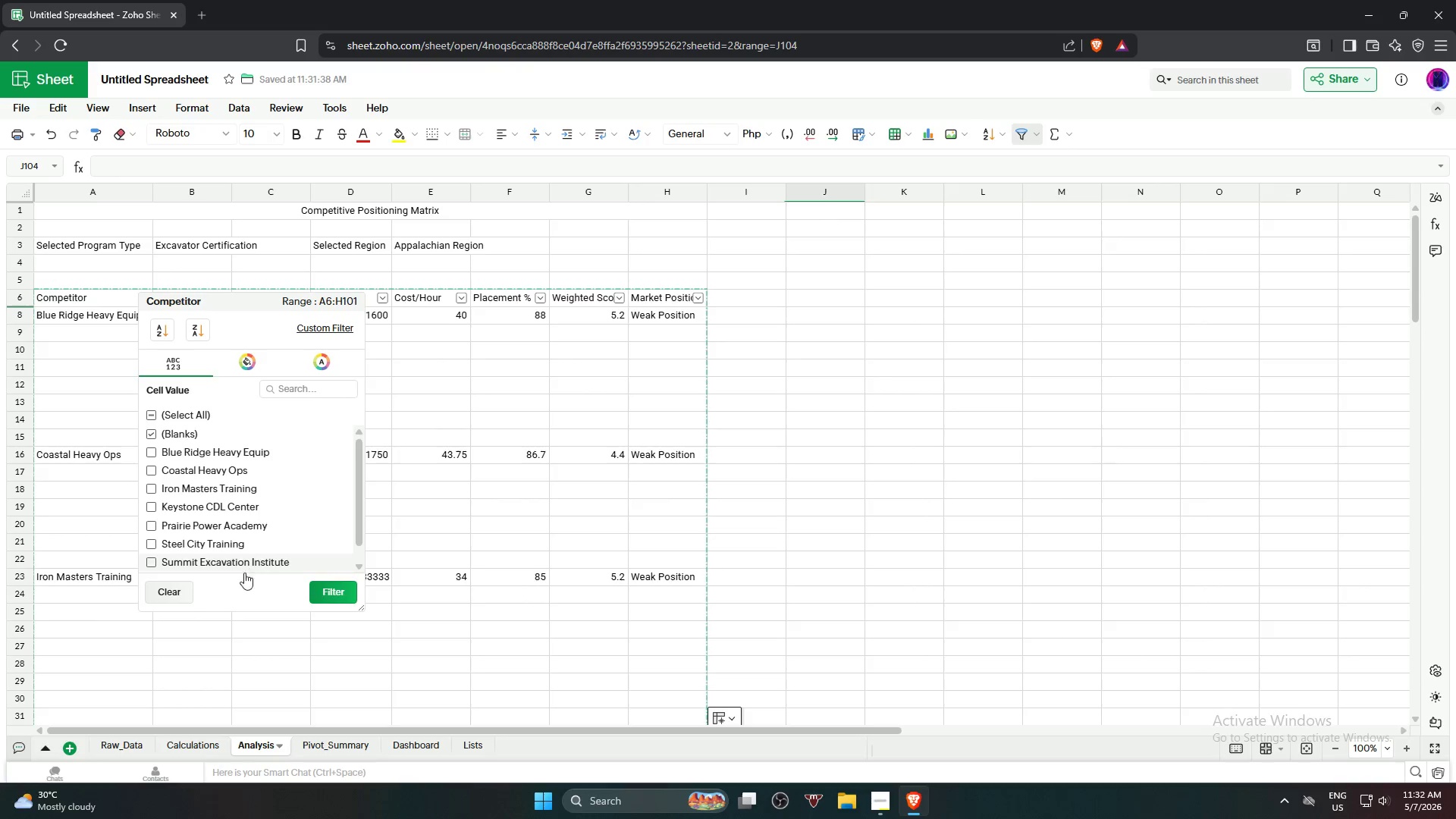 
hold_key(key=ControlLeft, duration=1.08)
 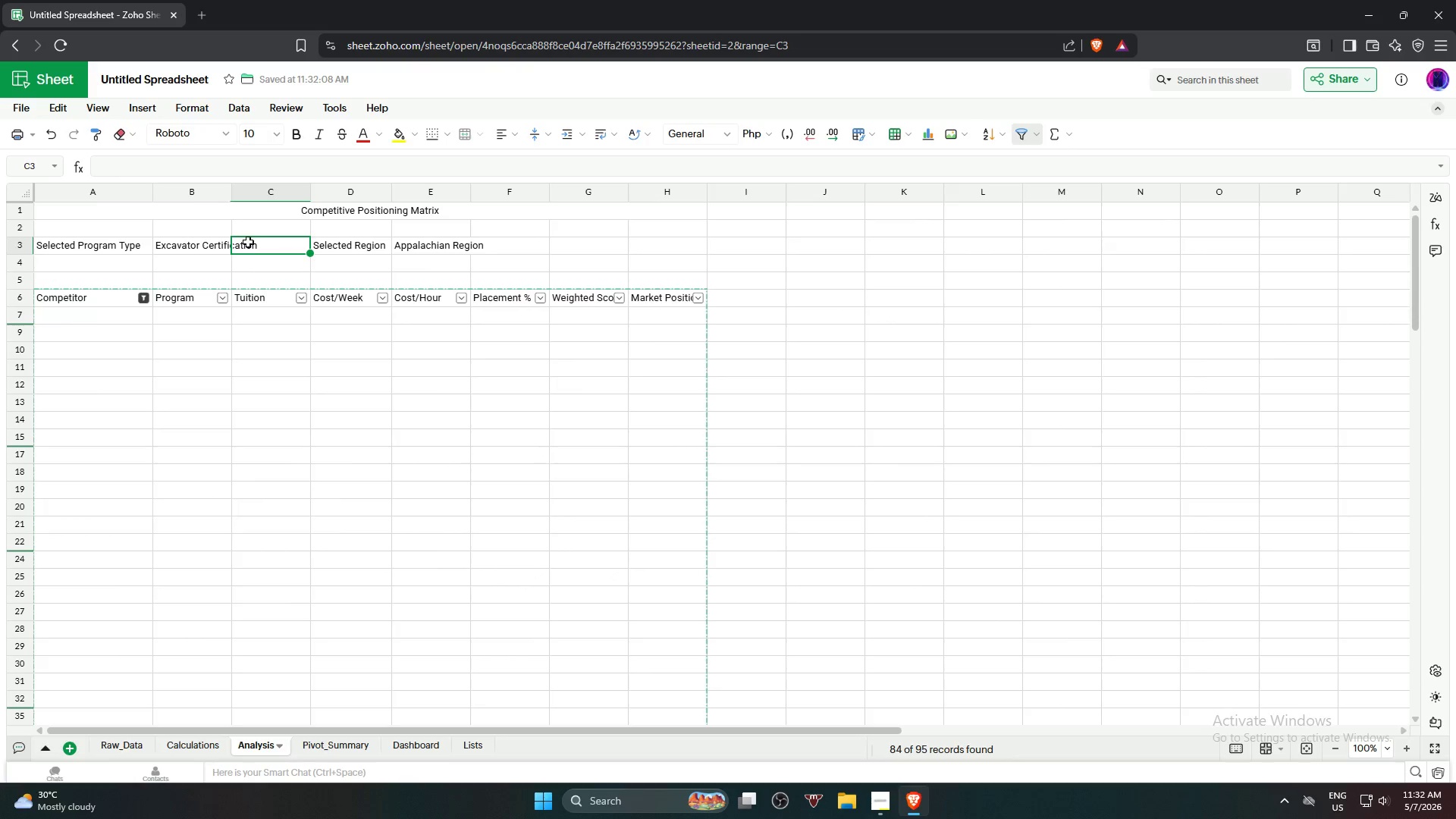 
left_click([180, 243])
 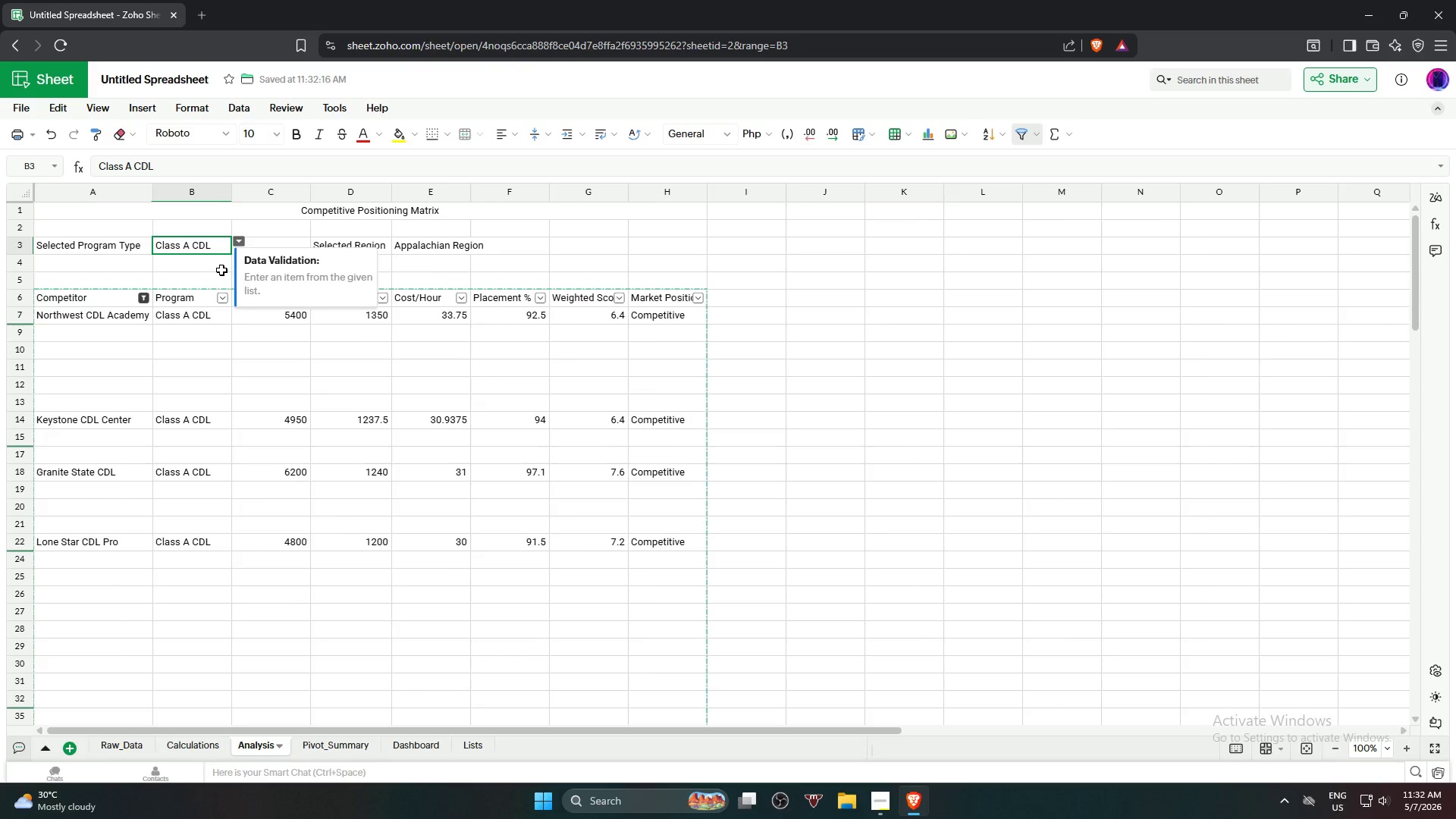 
scroll: coordinate [201, 504], scroll_direction: down, amount: 5.0
 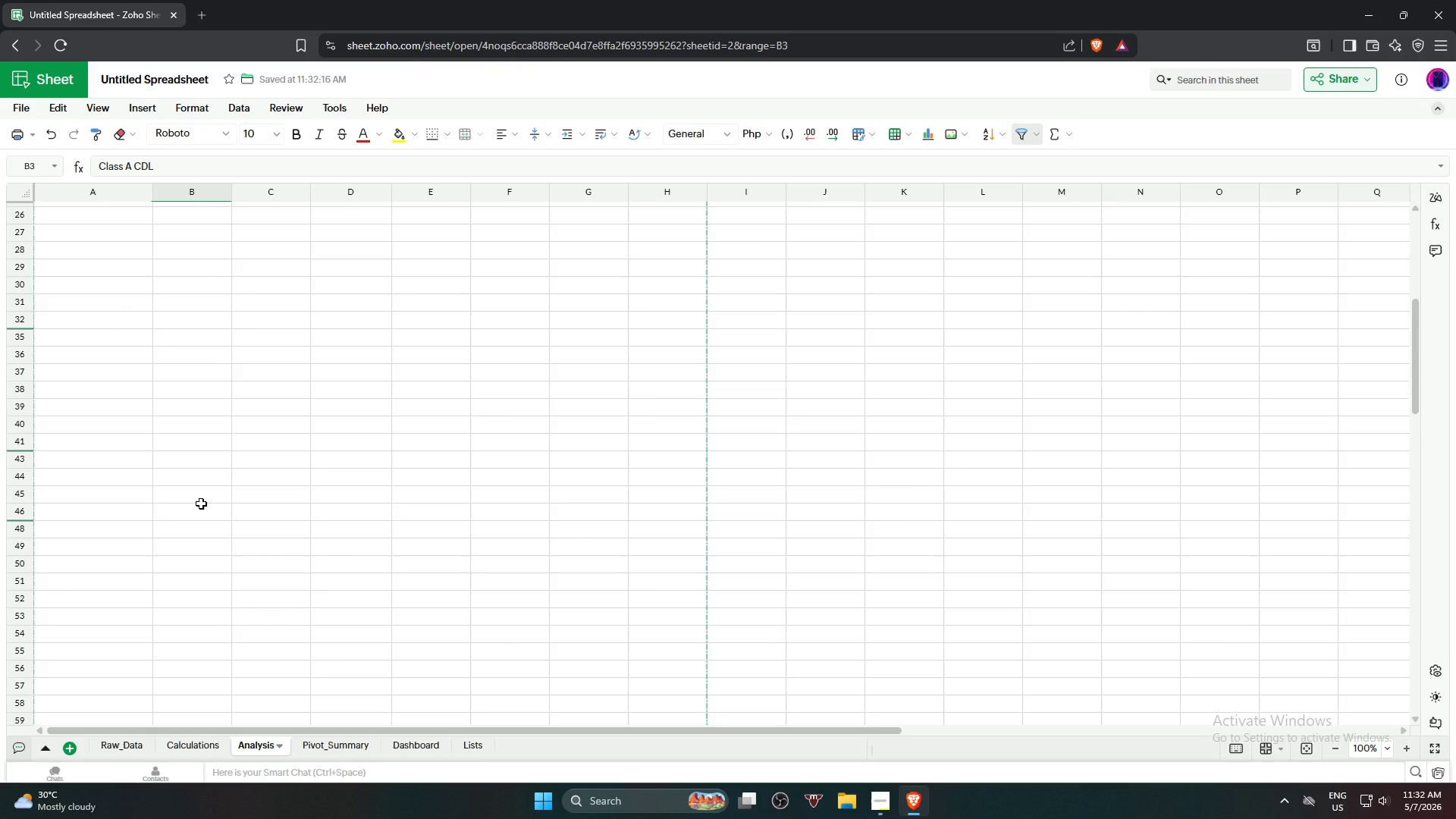 
scroll: coordinate [201, 496], scroll_direction: up, amount: 13.0
 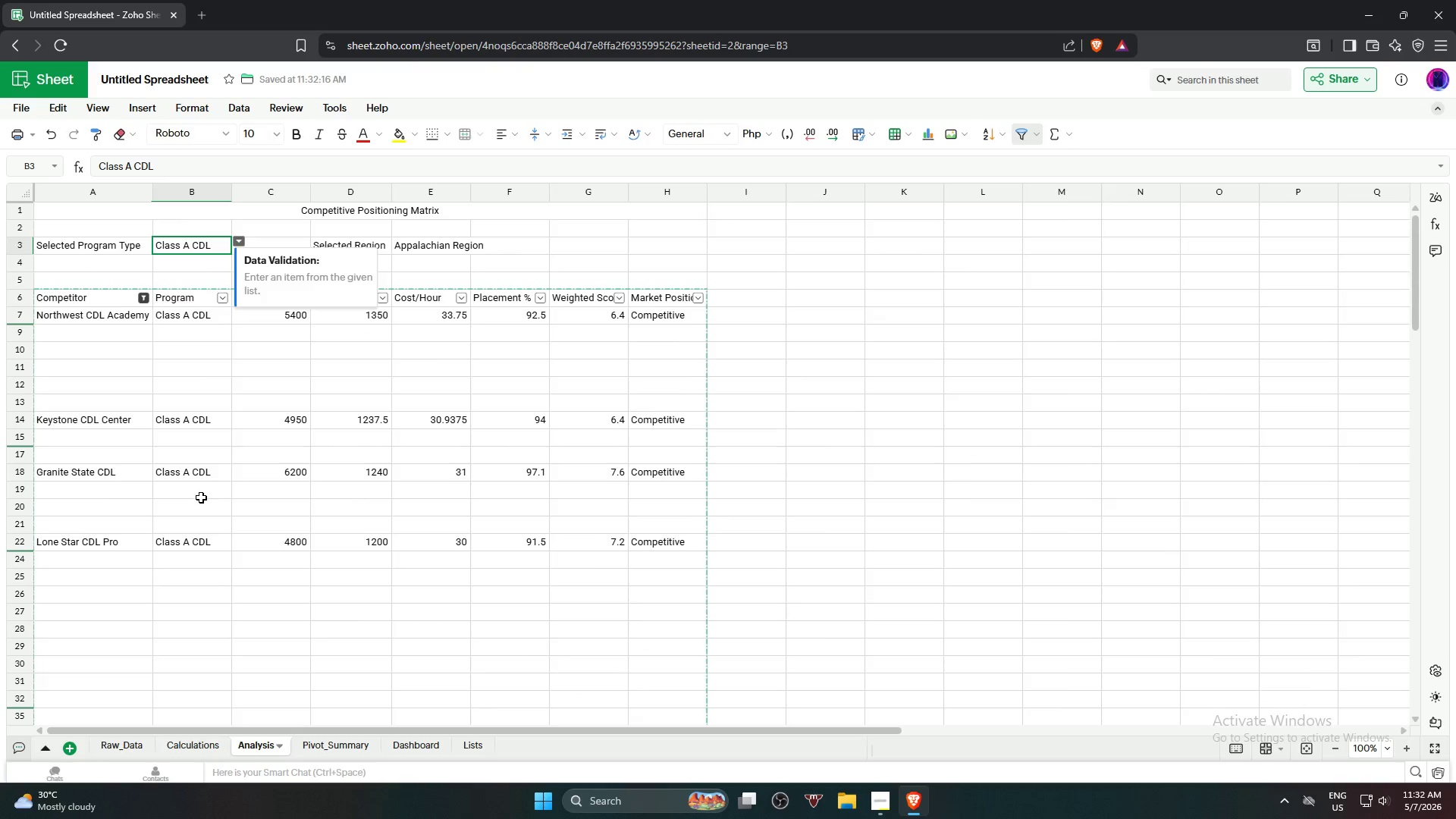 
key(Control+Z)
 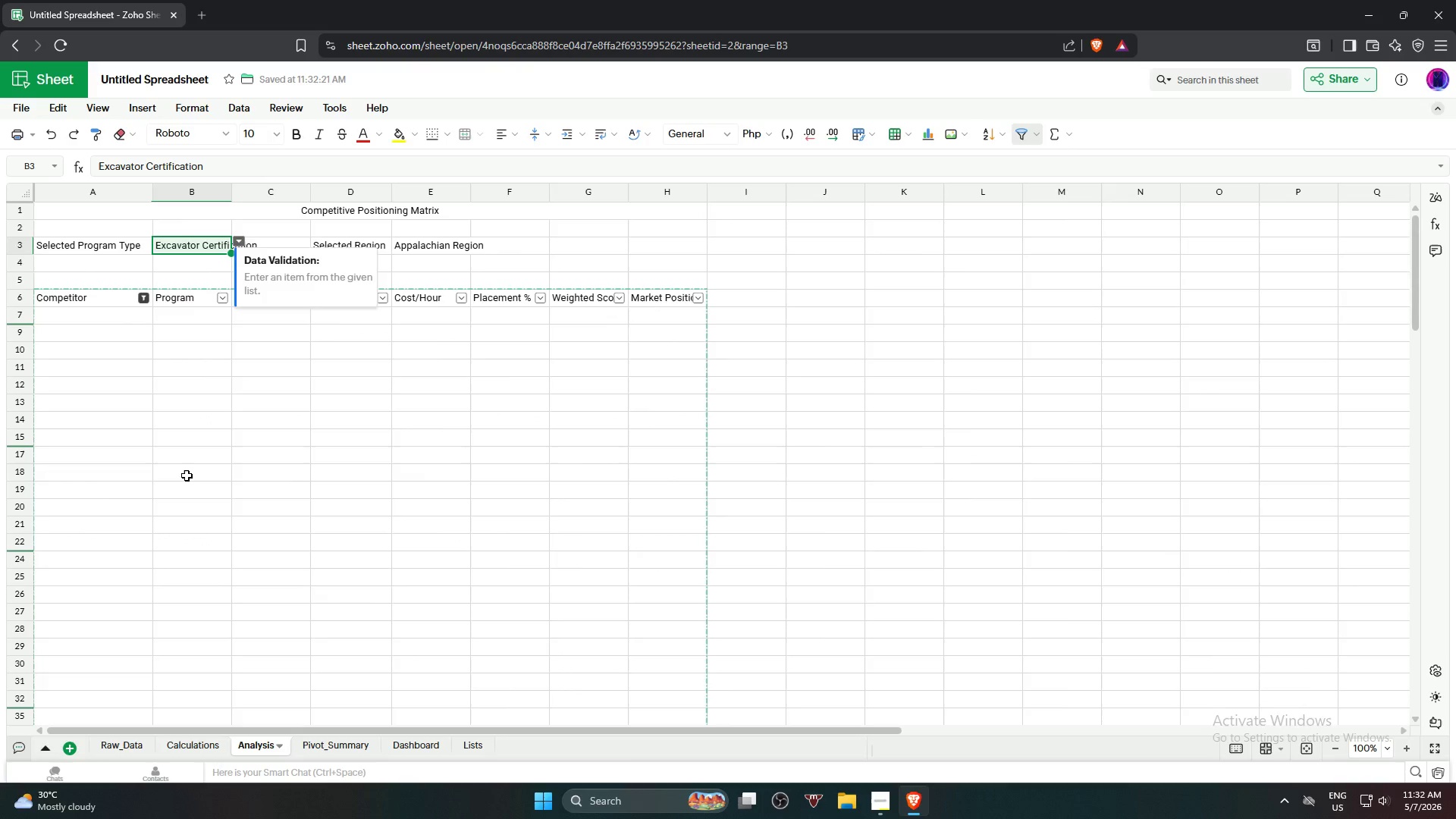 
key(Control+Z)
 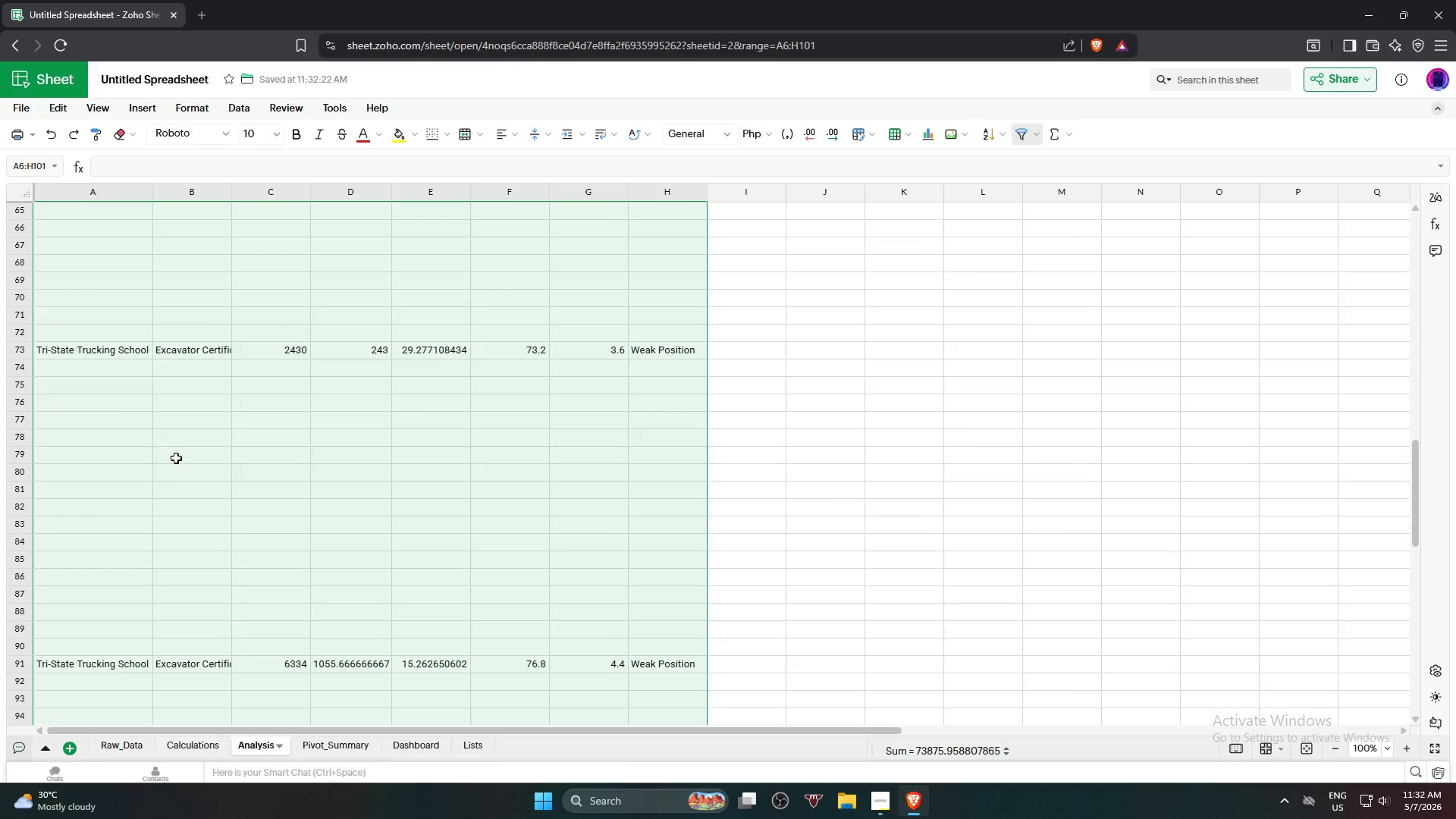 
scroll: coordinate [115, 310], scroll_direction: up, amount: 23.0
 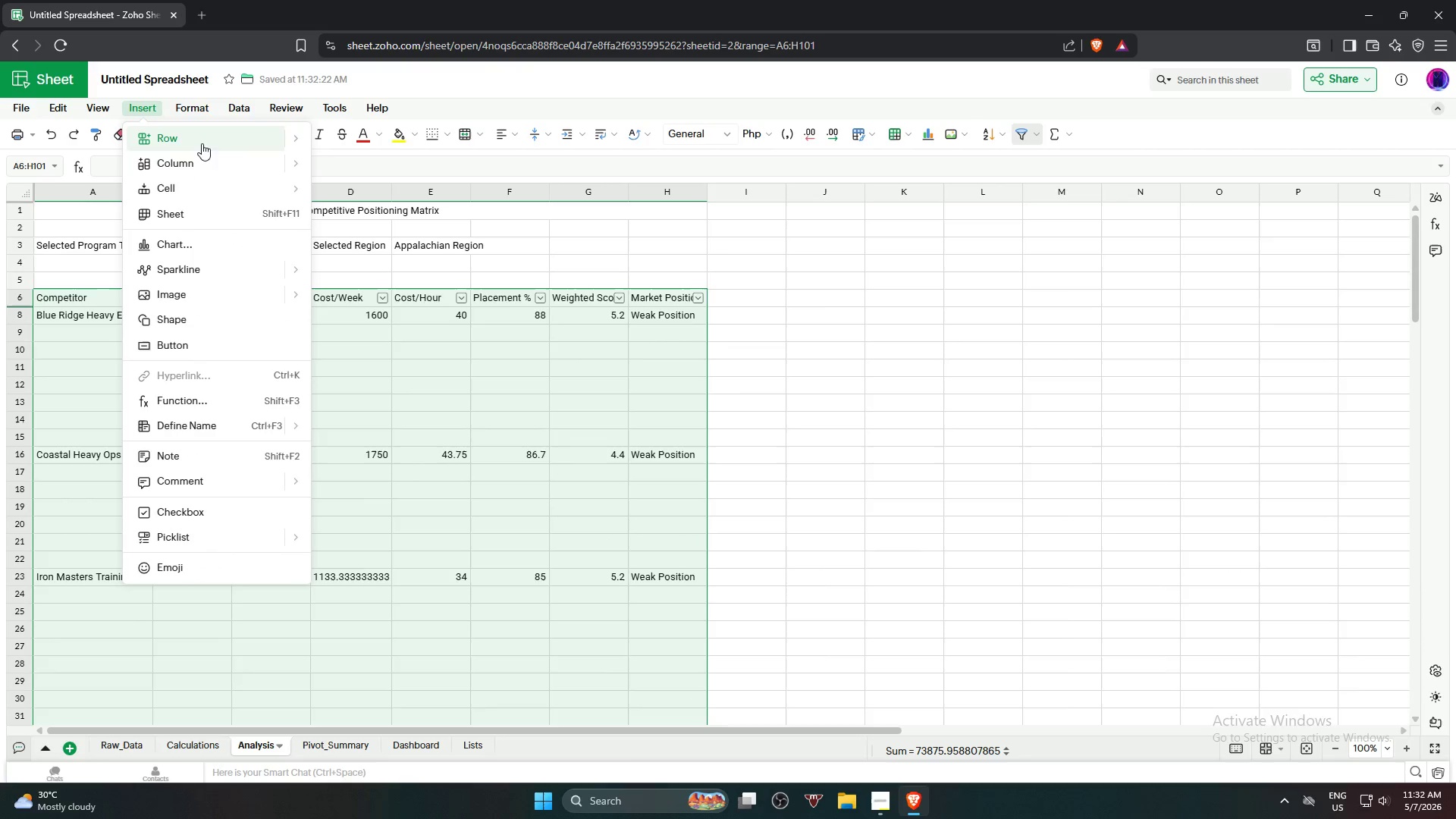 
mouse_move([156, 102])
 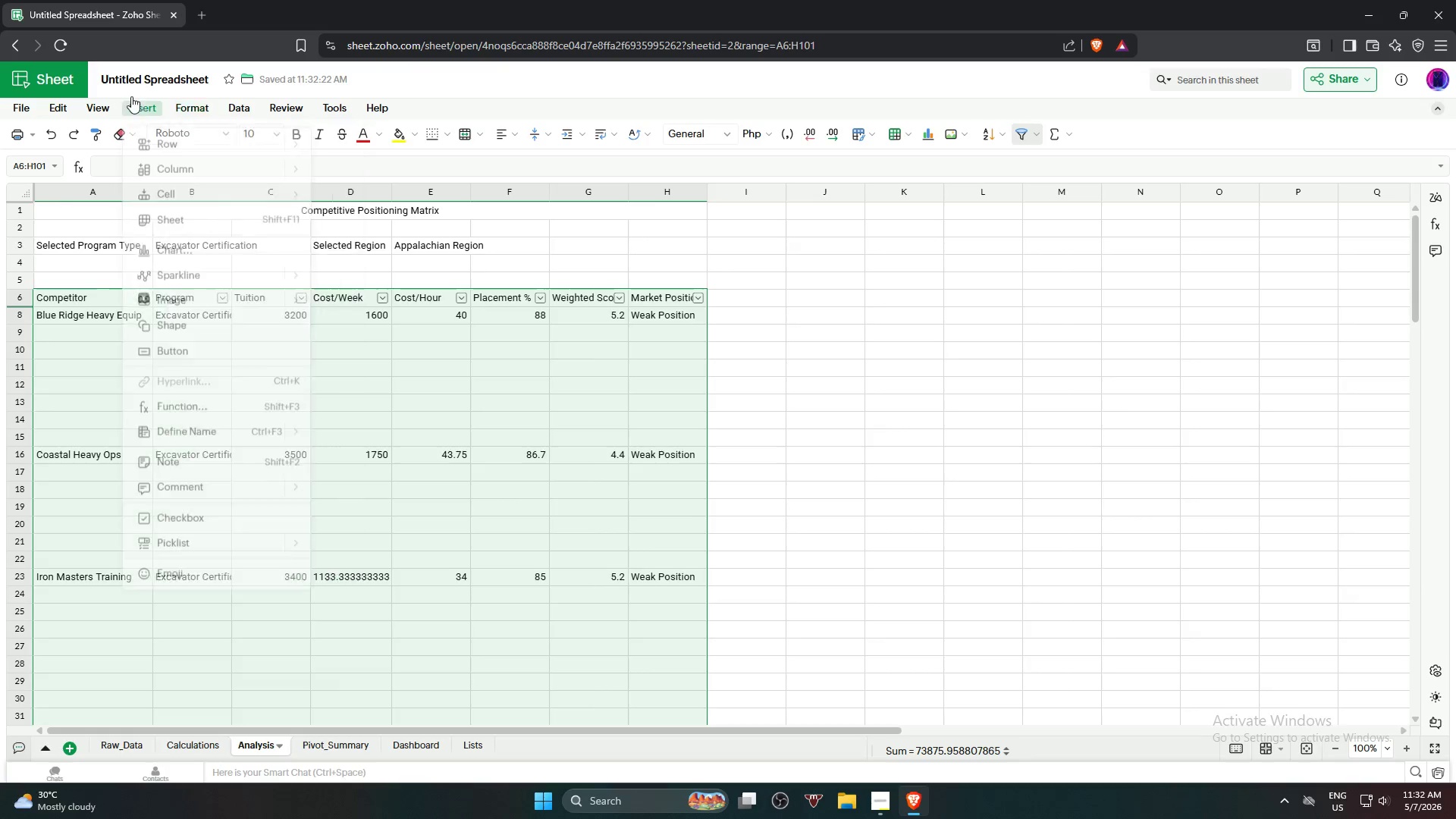 
mouse_move([130, 116])
 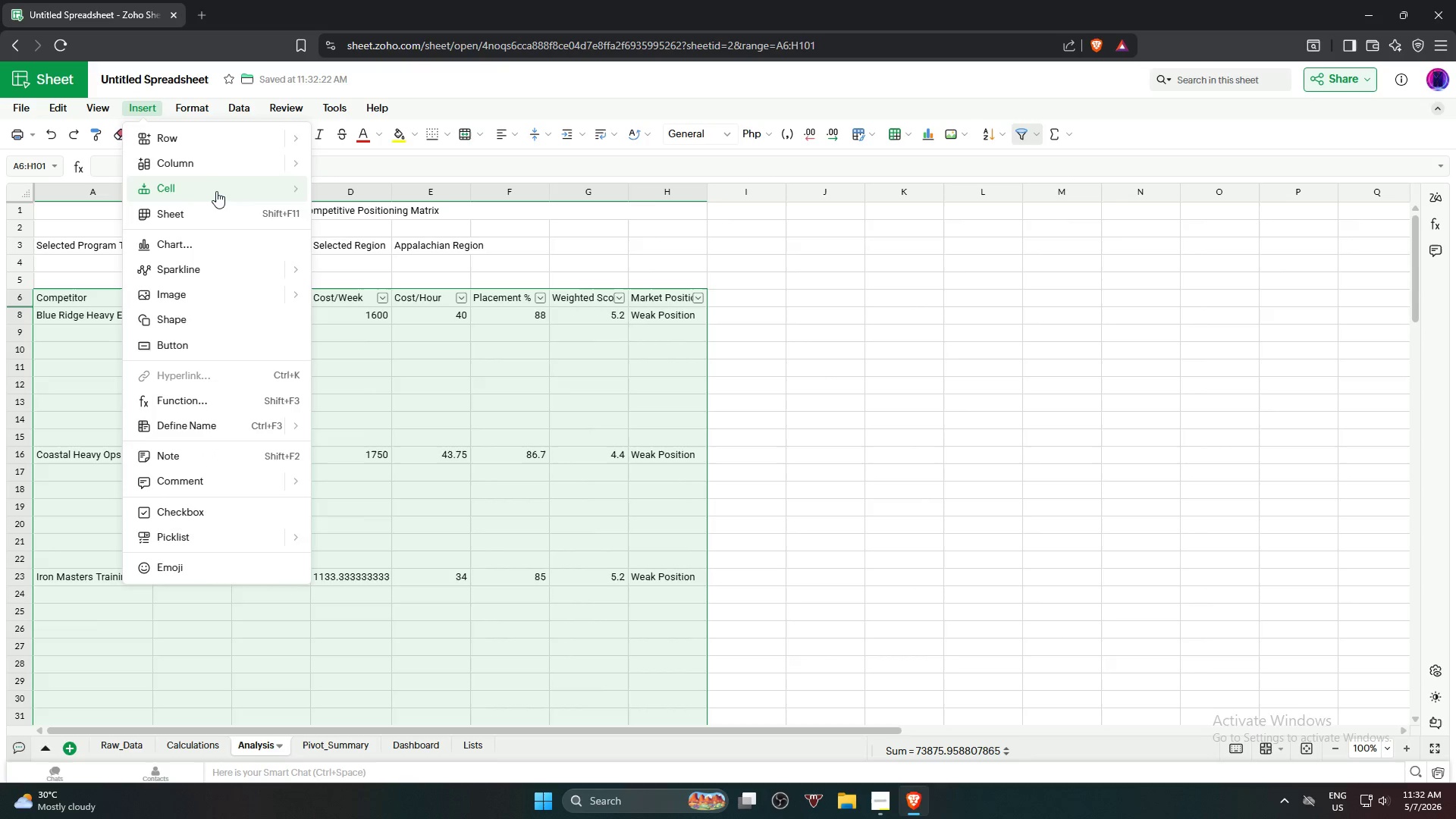 
mouse_move([217, 162])
 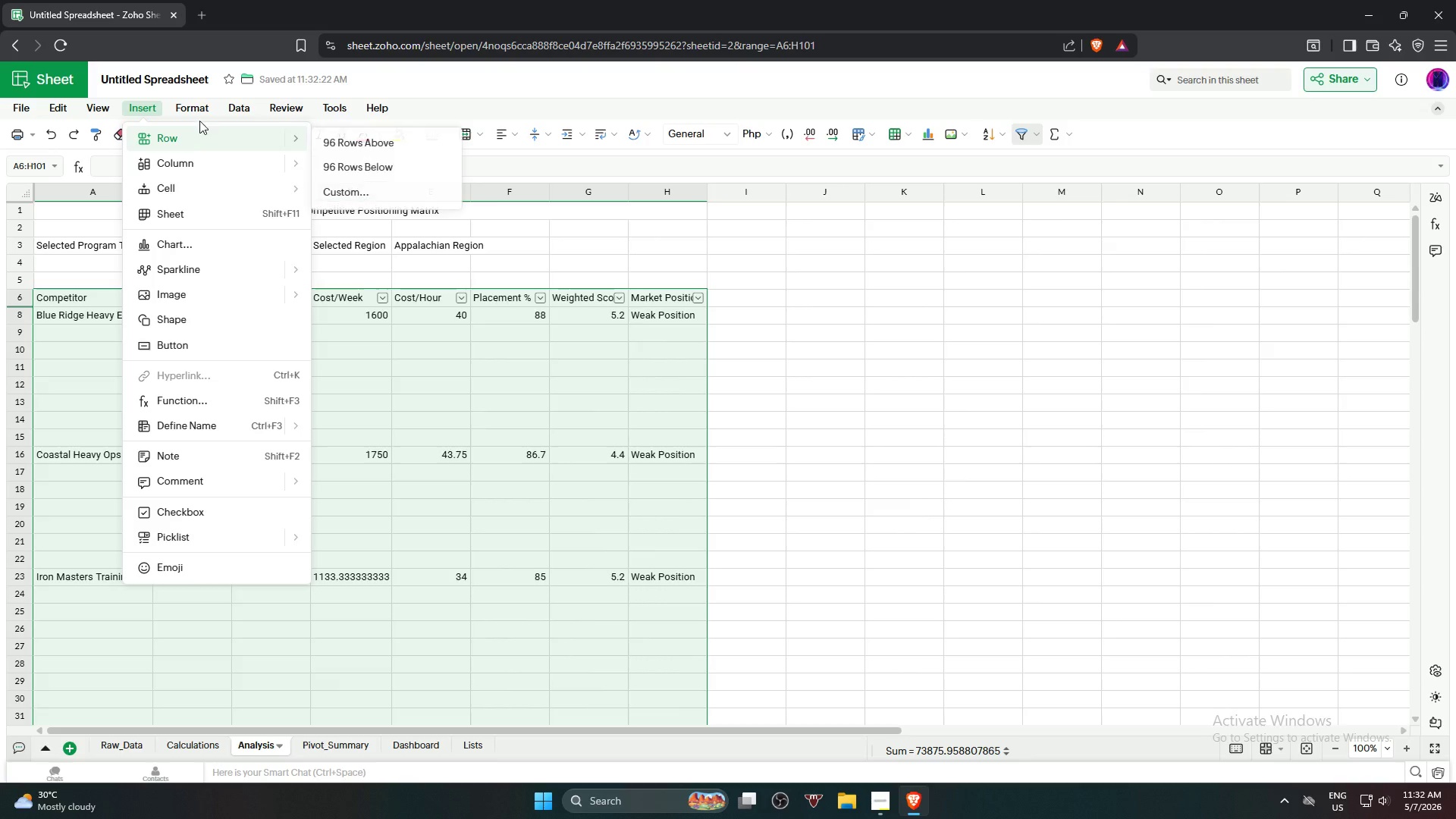 
mouse_move([207, 130])
 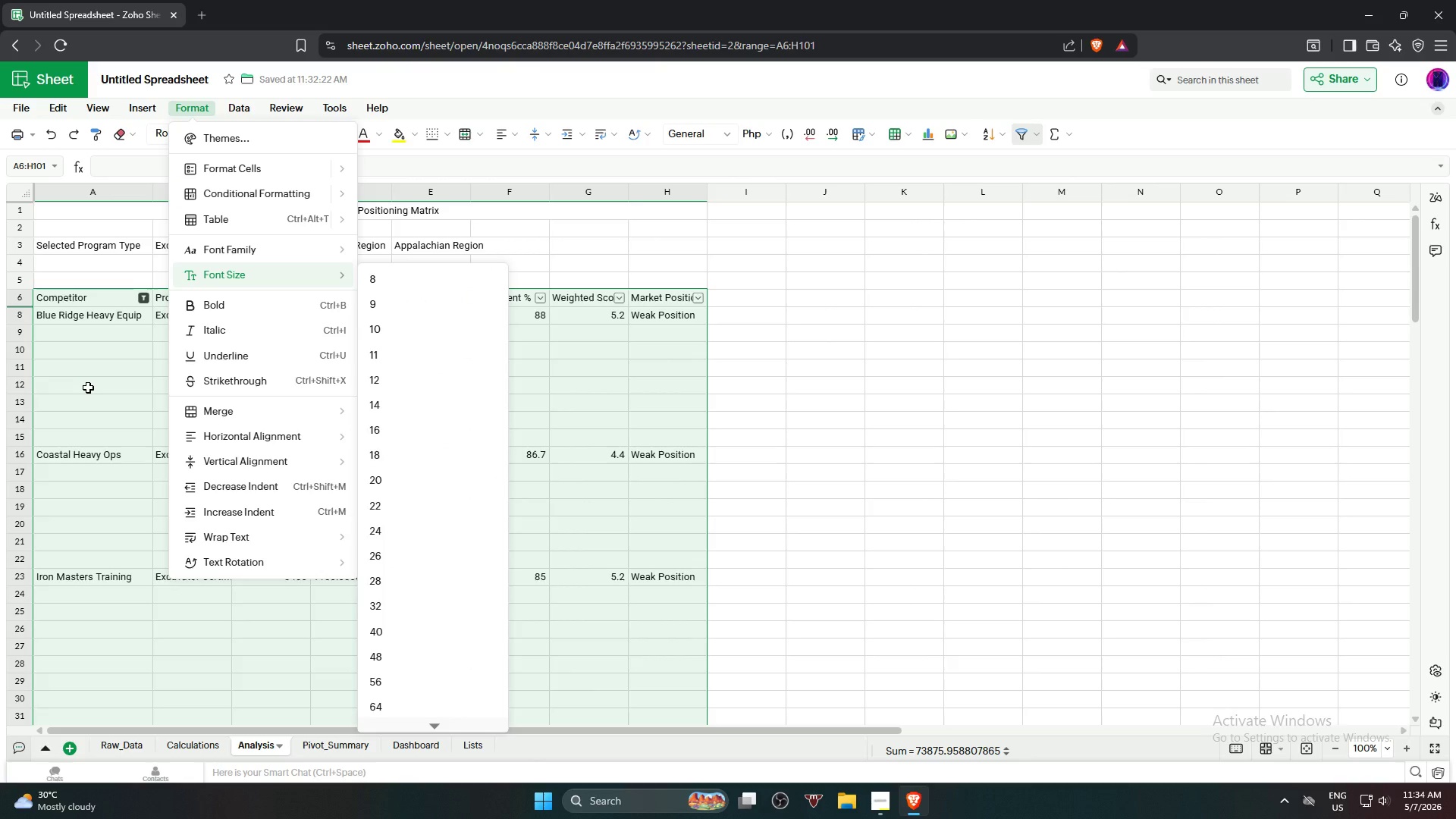 
wait(138.6)
 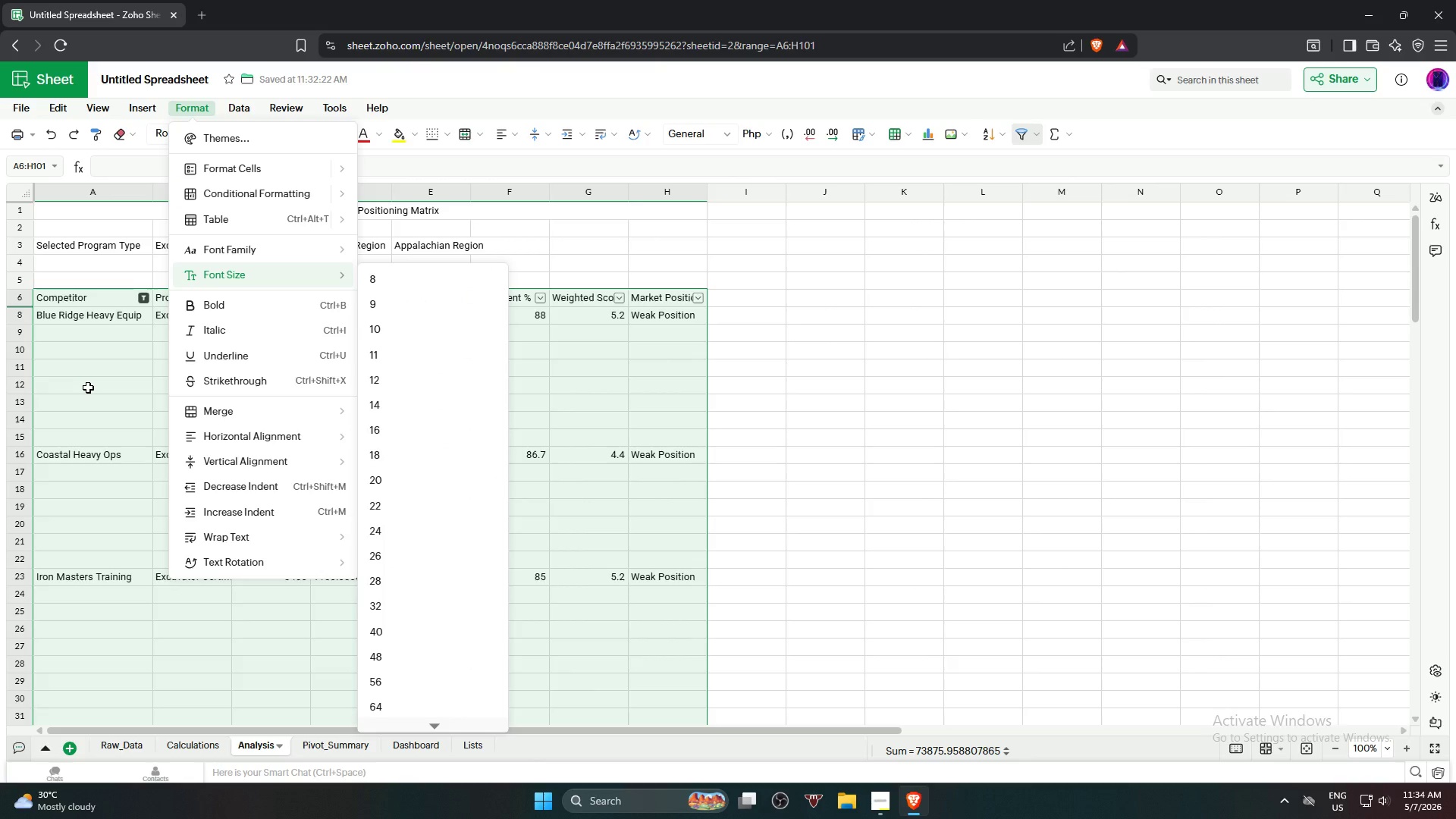 
left_click([996, 491])
 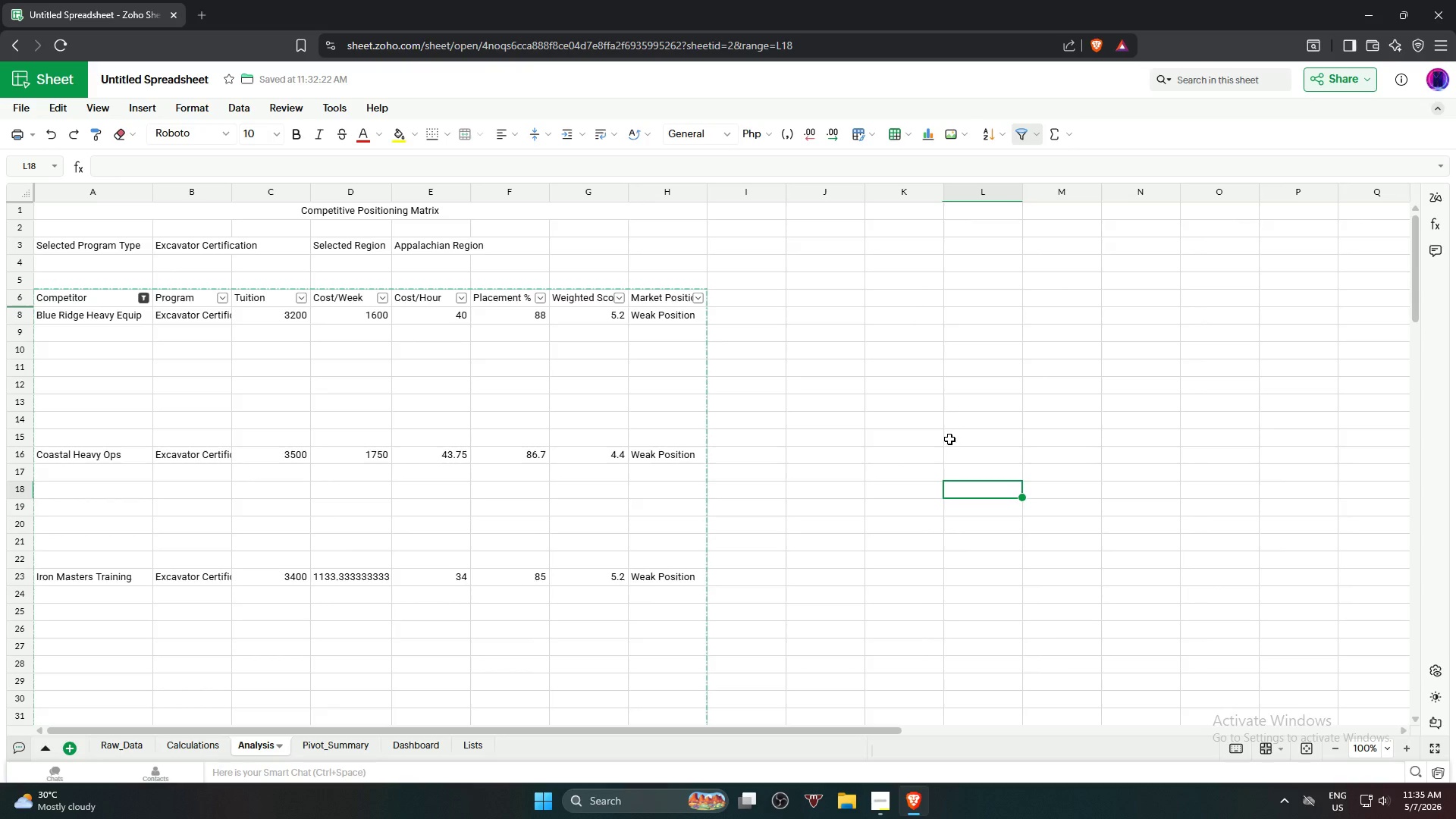 
wait(36.67)
 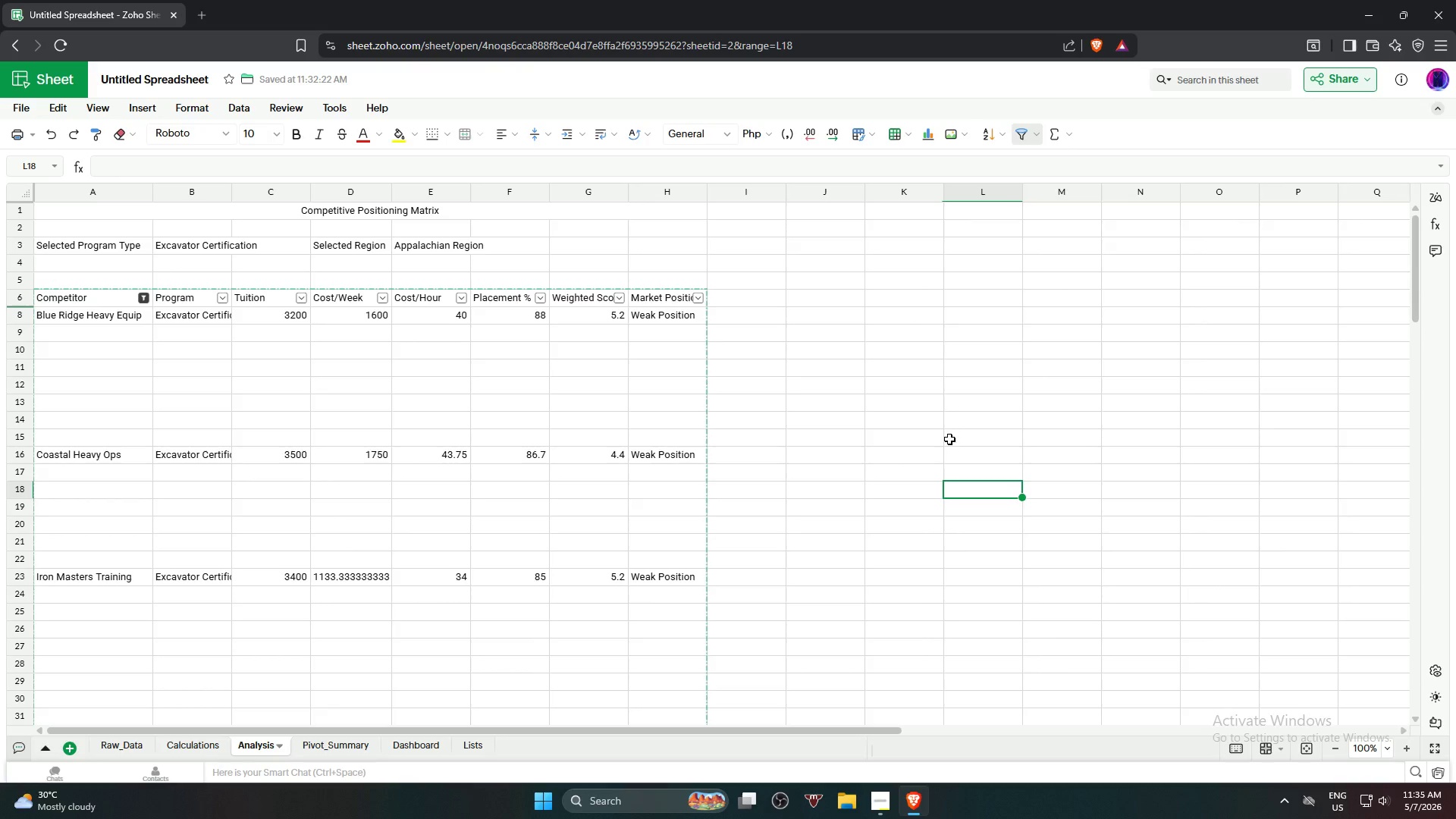 
right_click([86, 195])
 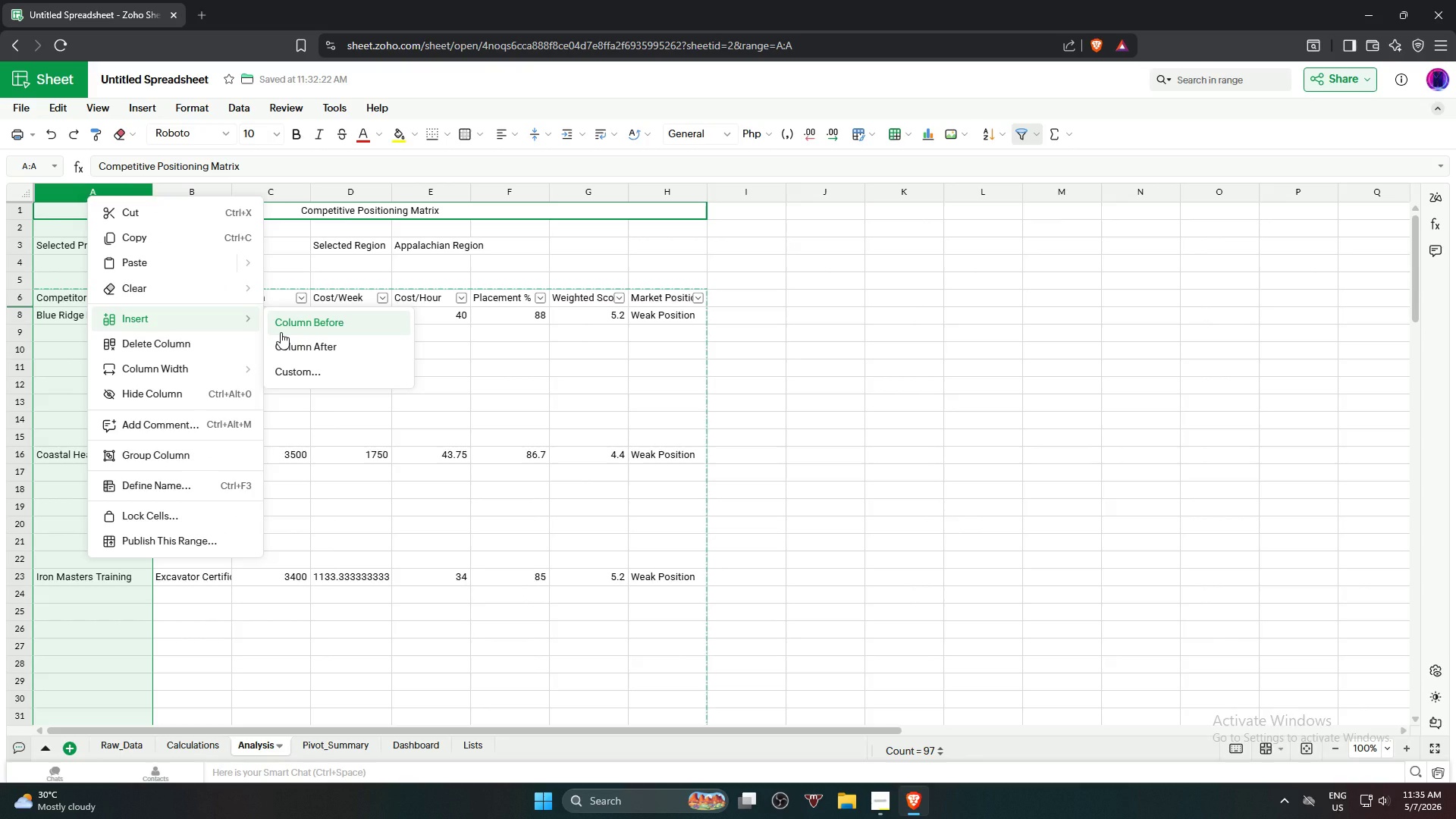 
wait(7.75)
 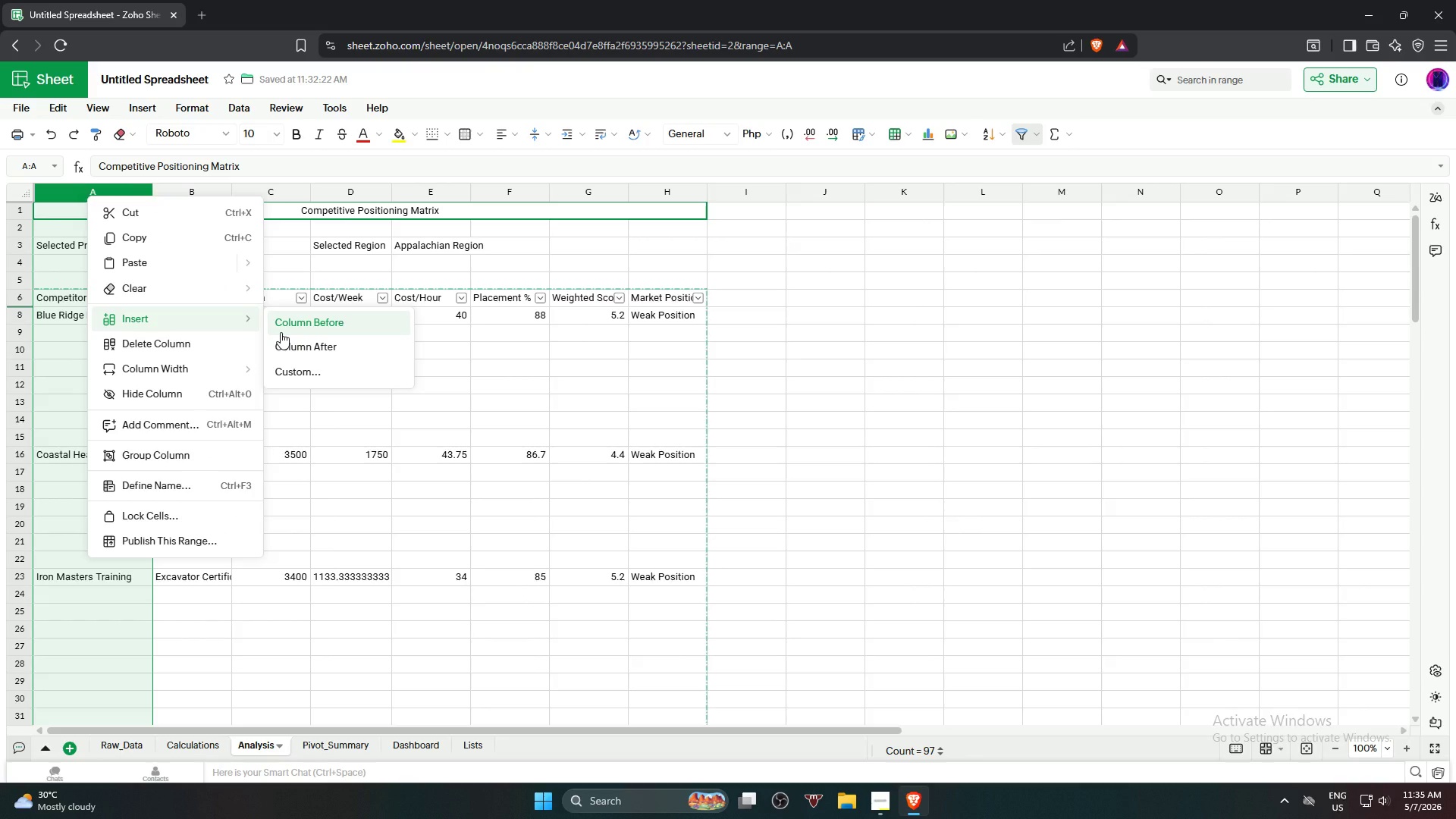 
left_click([281, 332])
 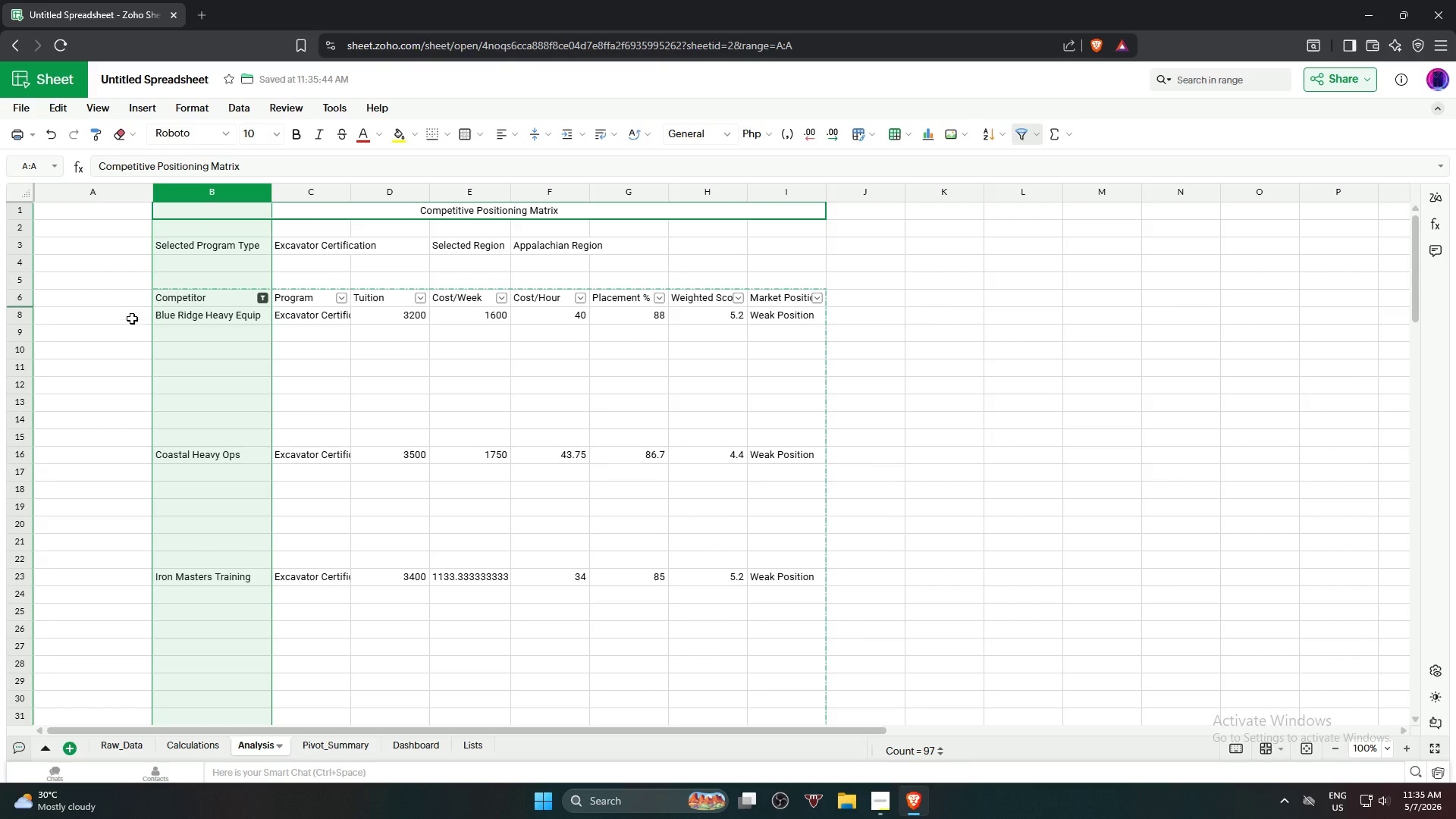 
wait(7.47)
 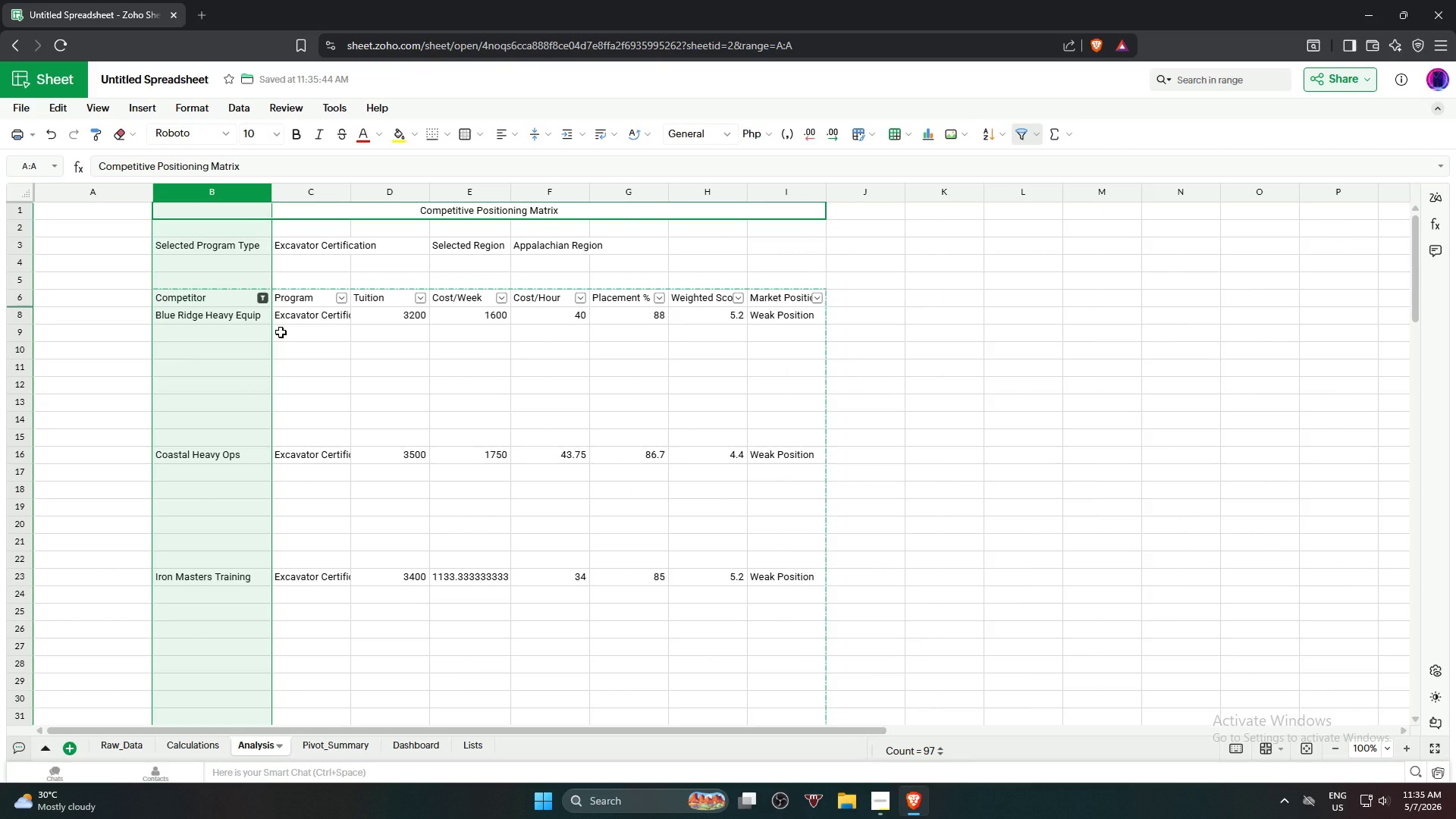 
left_click([115, 305])
 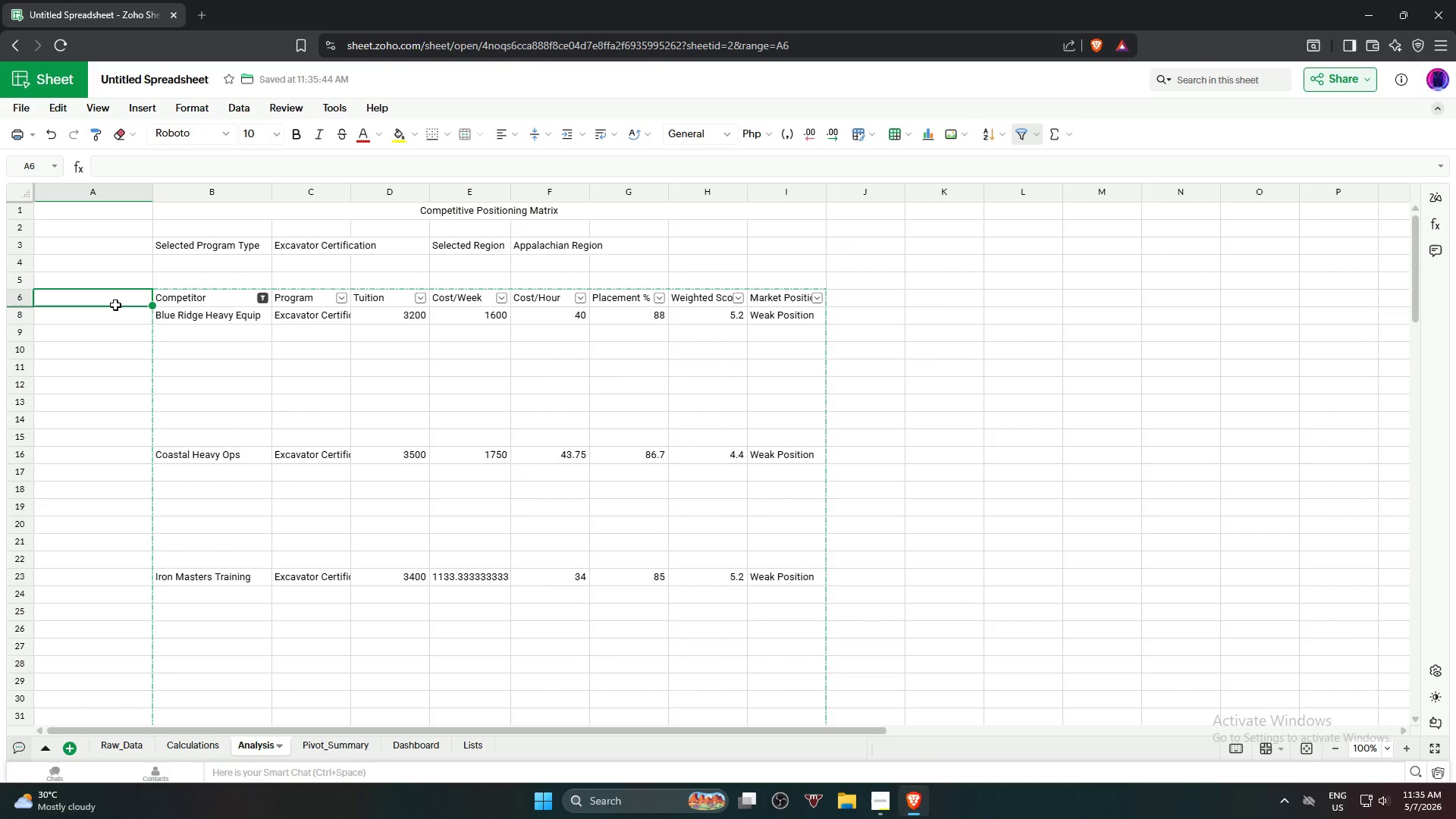 
wait(7.48)
 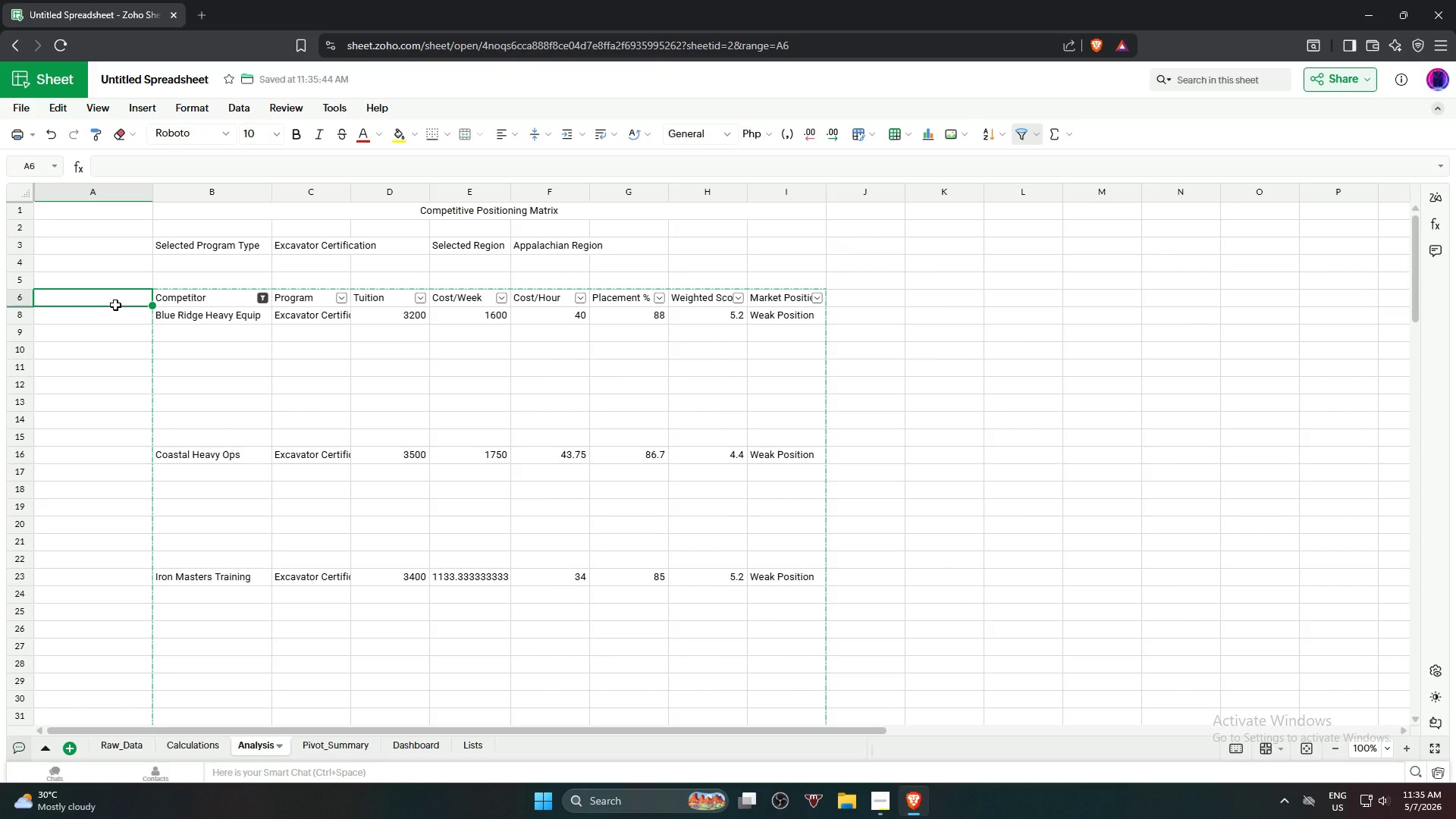 
type(Mata)
key(Backspace)
key(Backspace)
type(ch)
key(Backspace)
type(tch)
key(Backspace)
key(Backspace)
key(Backspace)
key(Backspace)
type(tch)
 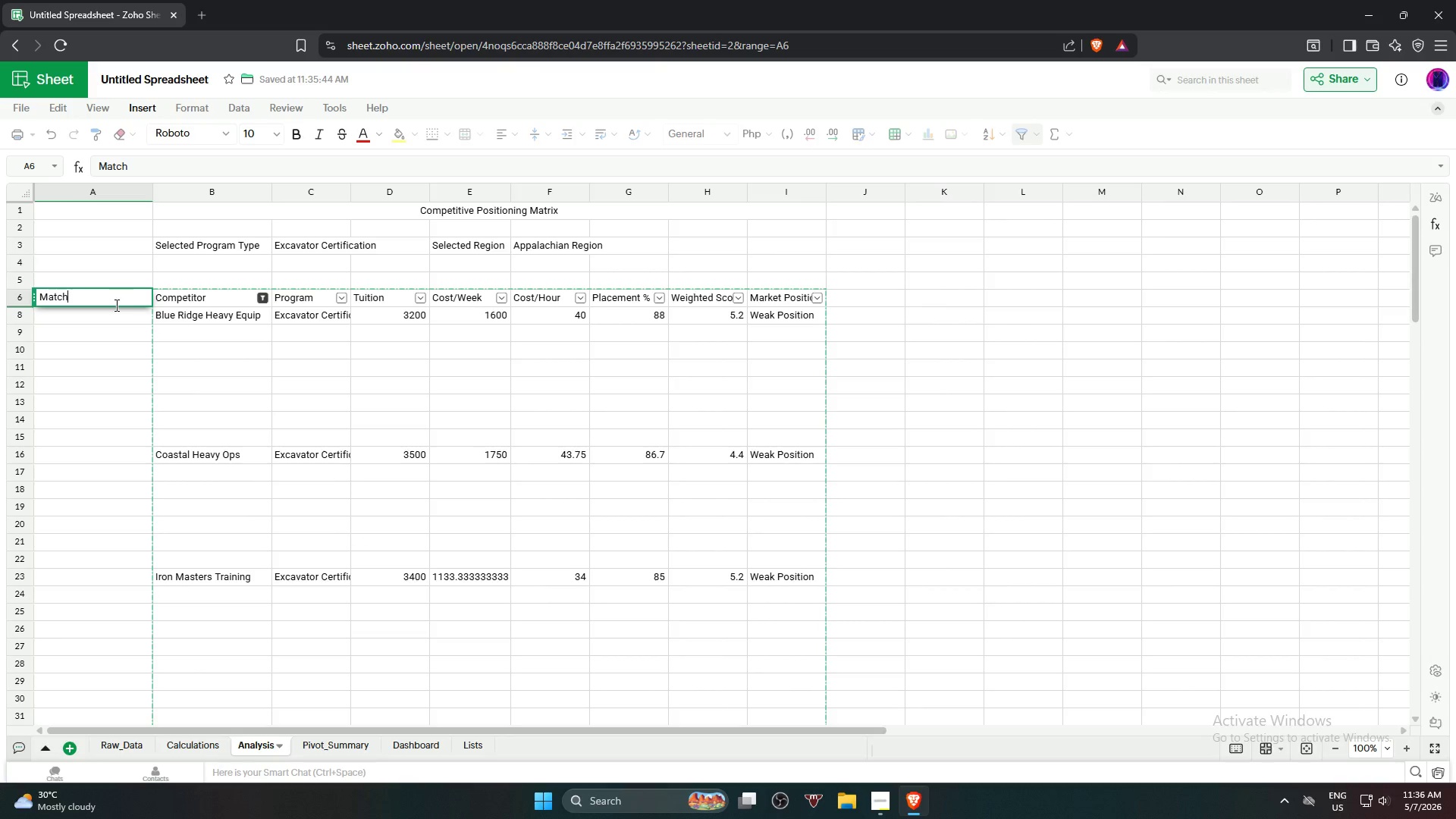 
key(Enter)
 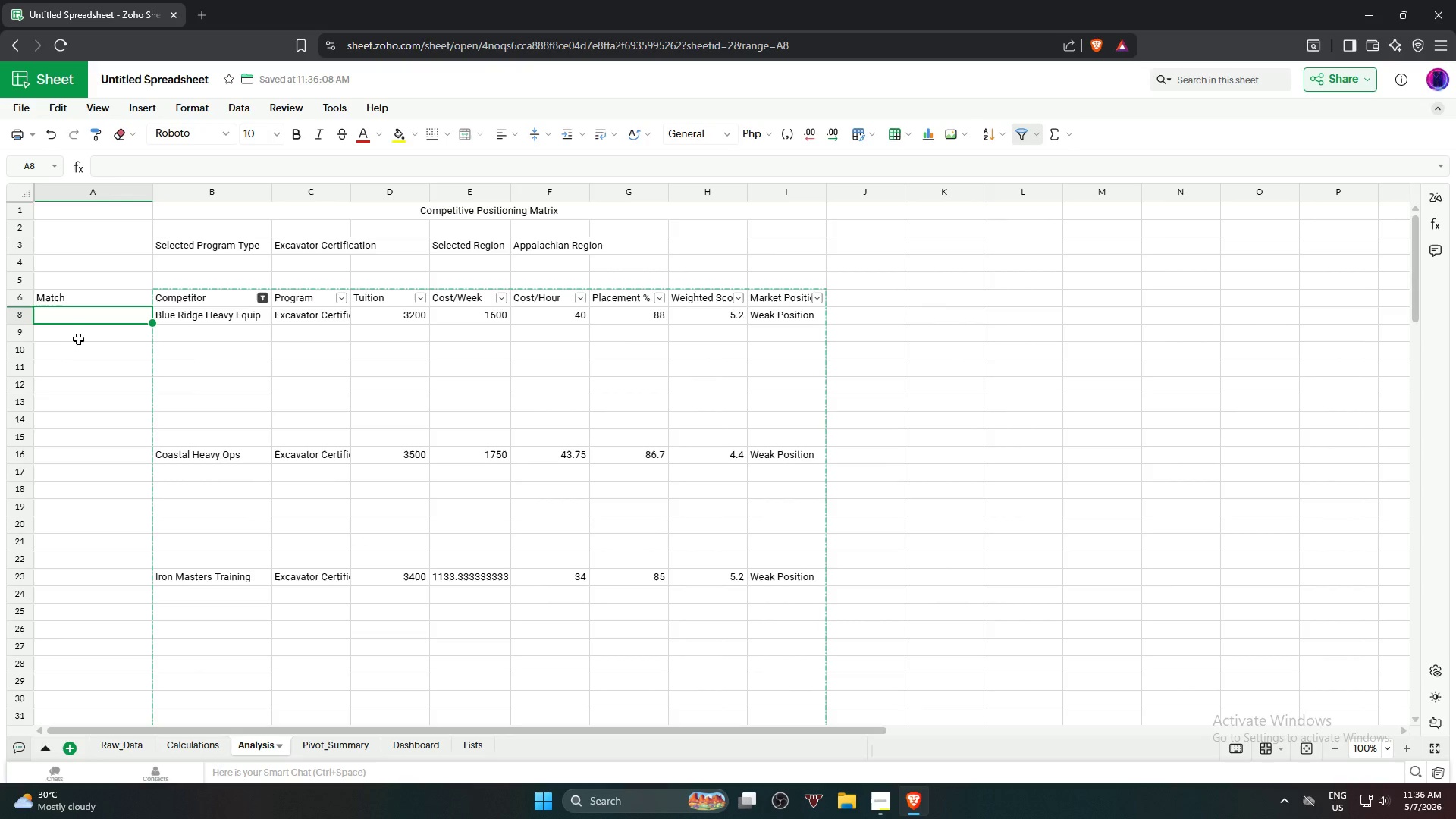 
left_click([74, 357])
 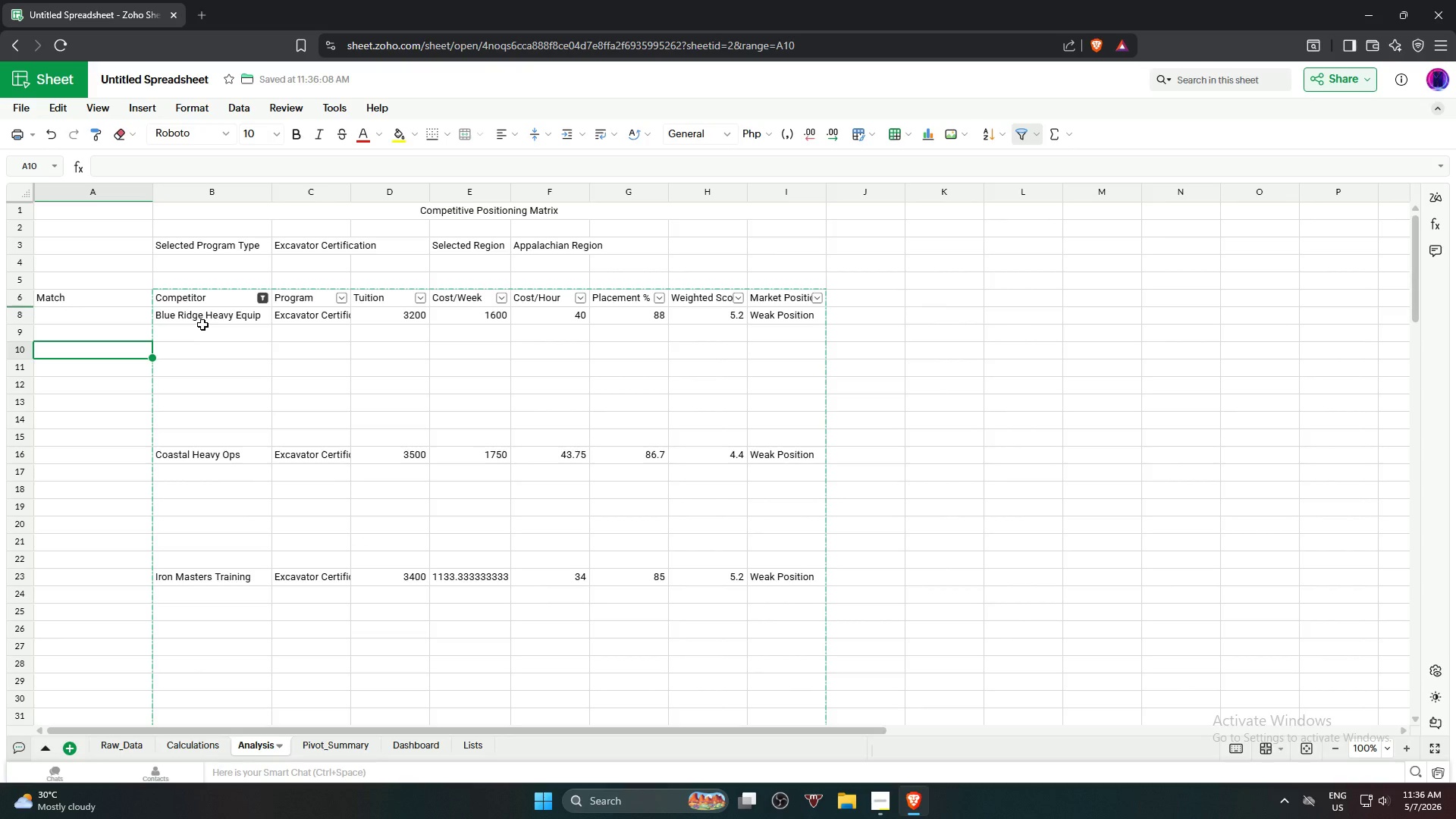 
key(Control+Z)
 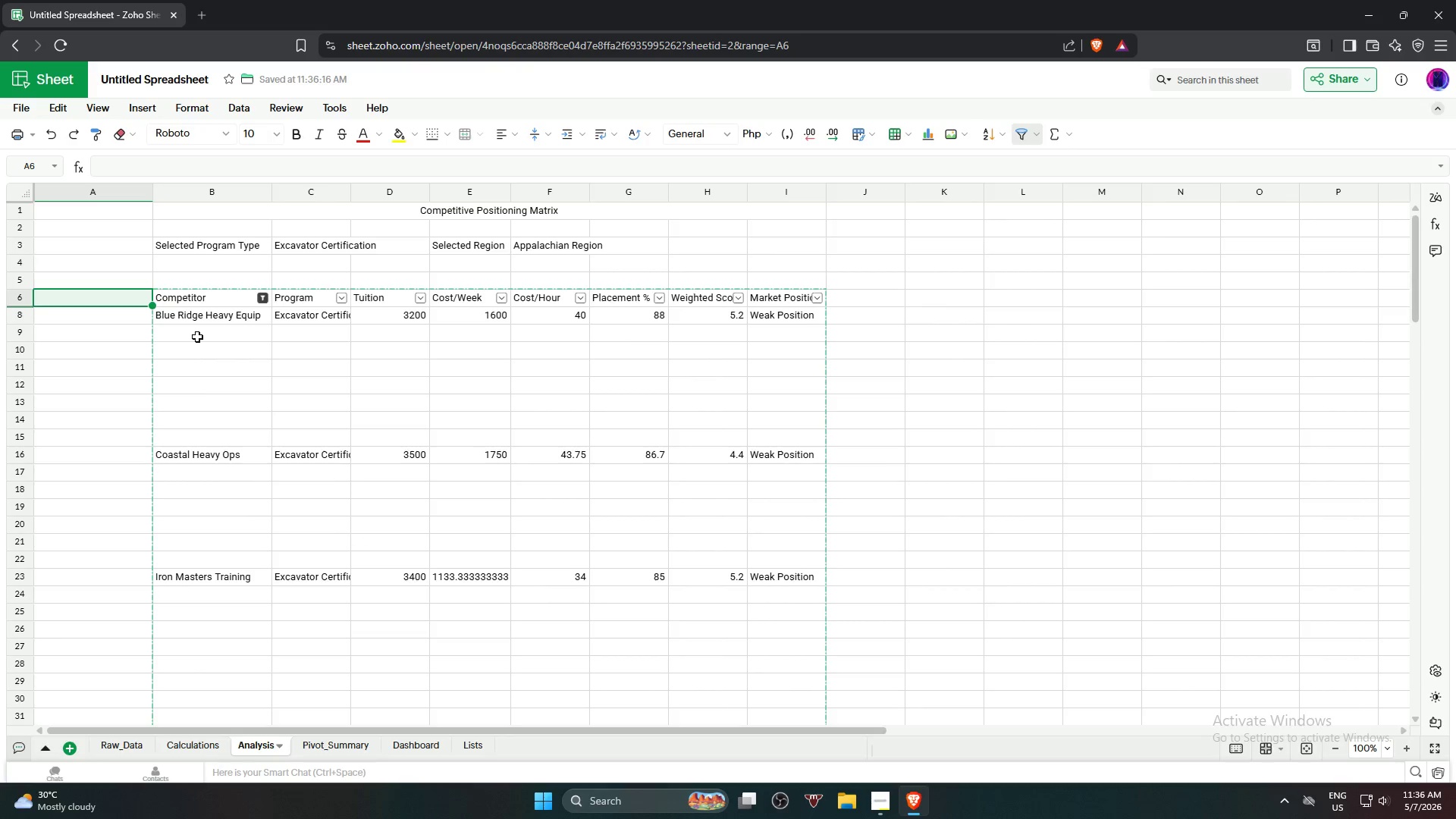 
key(Control+Z)
 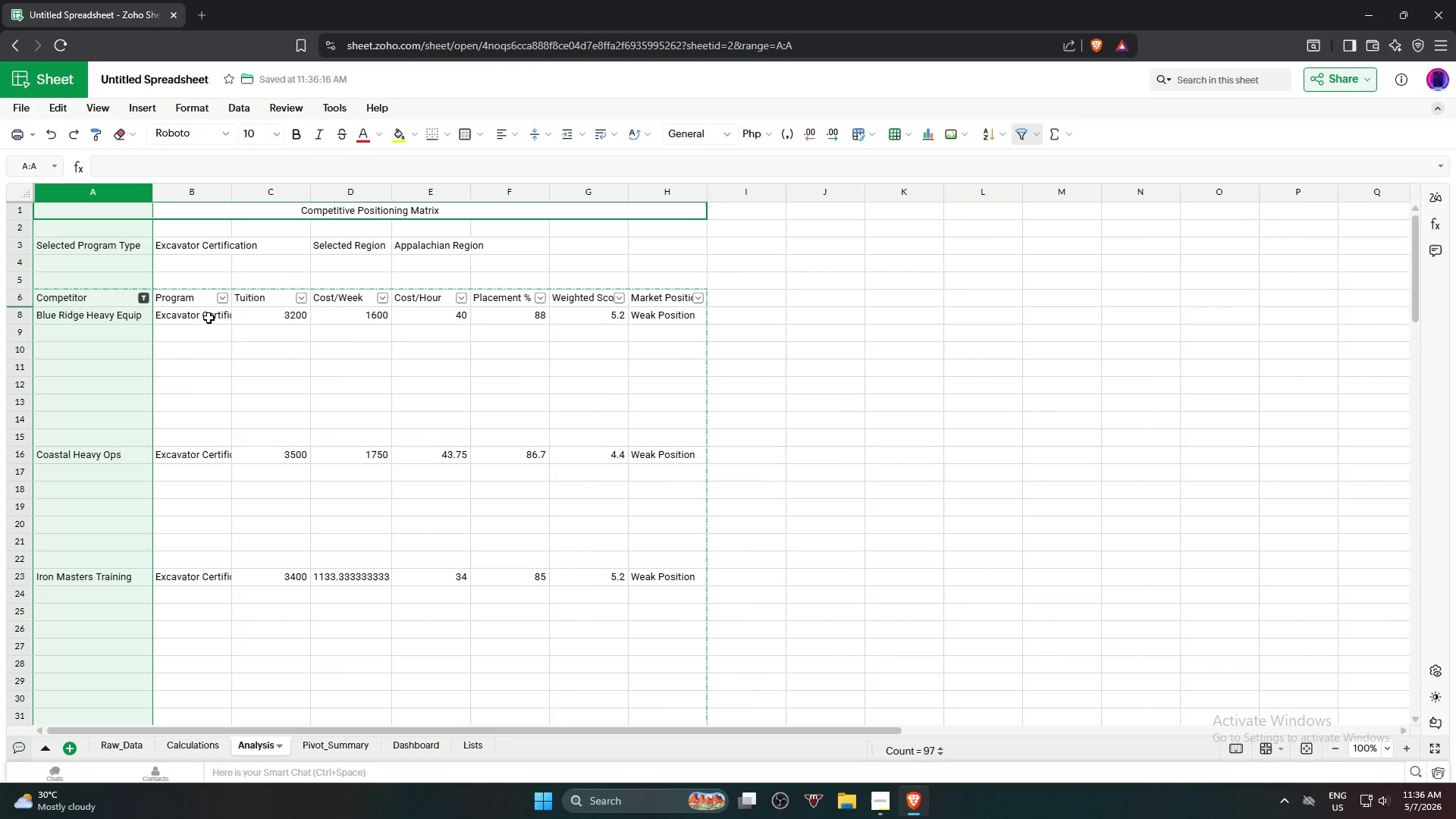 
key(Control+Z)
 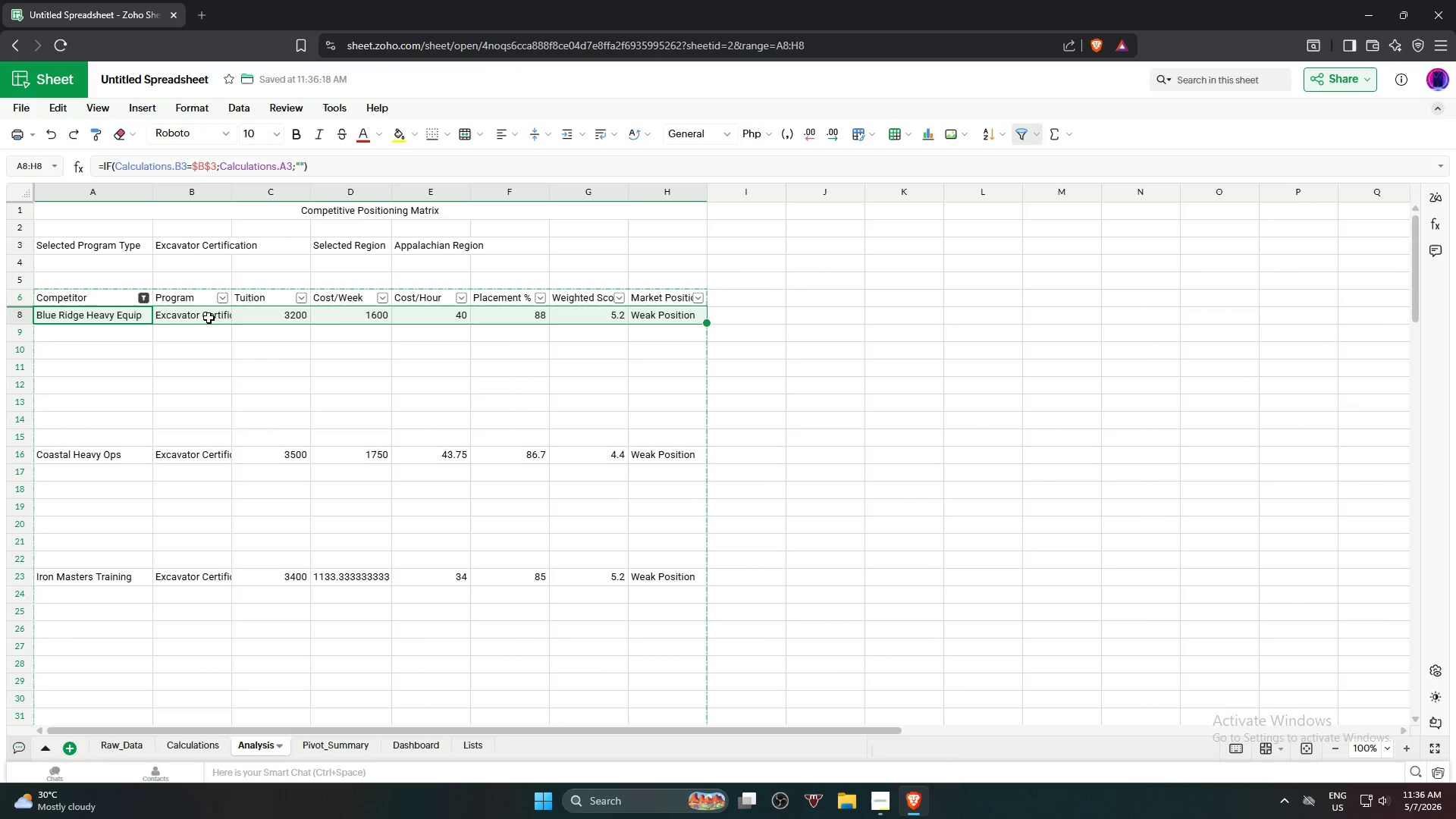 
key(Control+Z)
 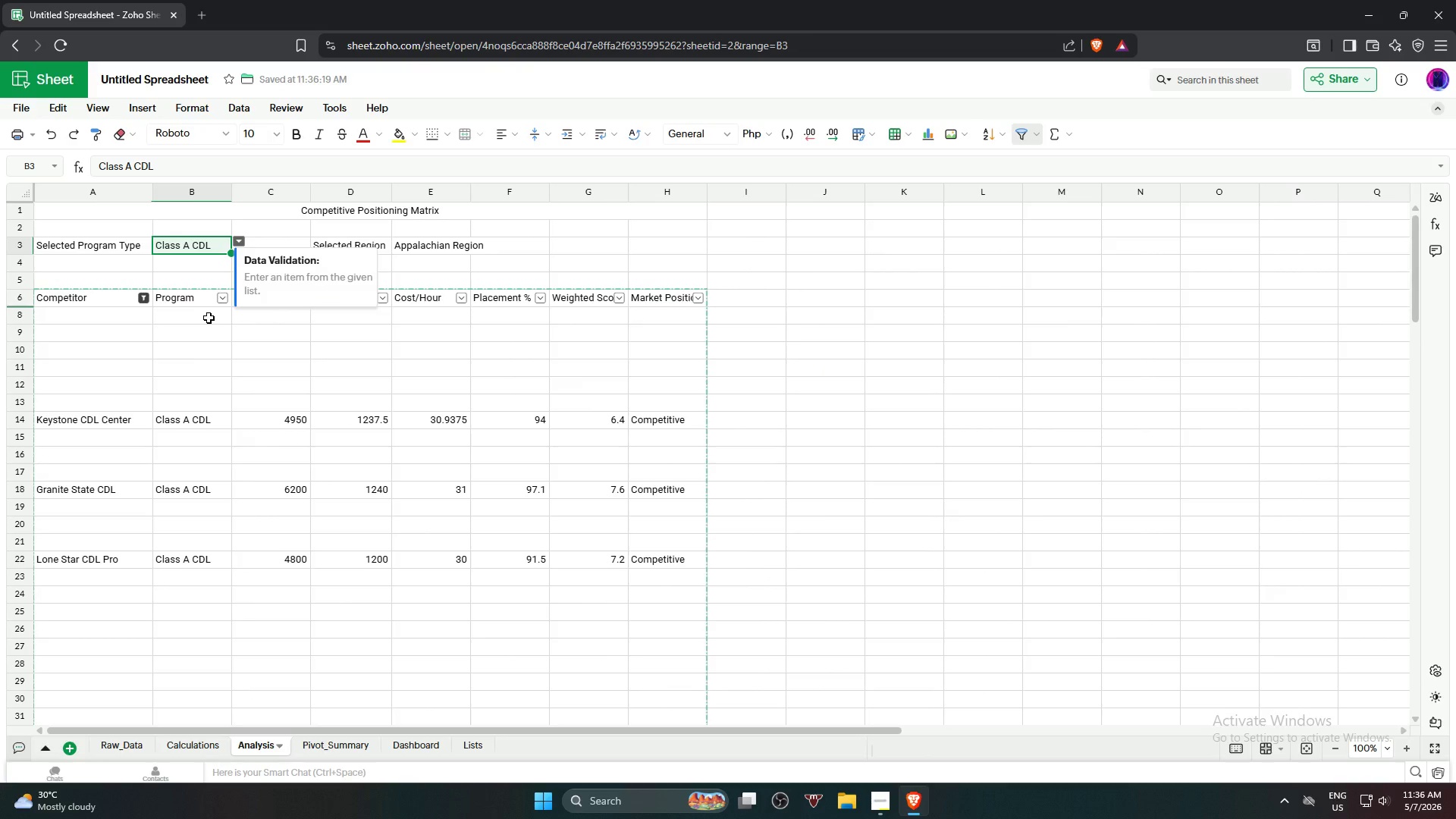 
key(Control+Z)
 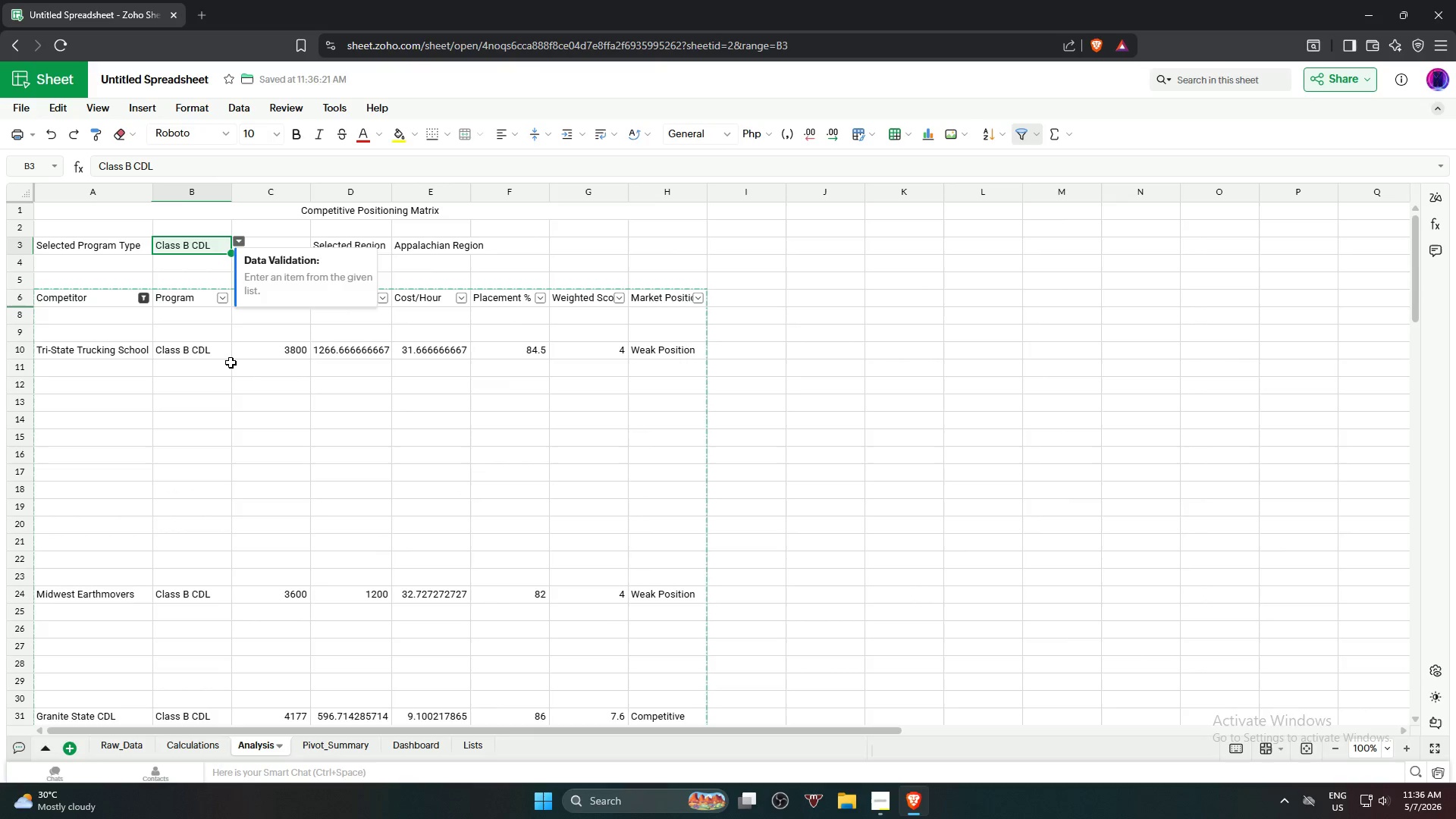 
key(Control+Z)
 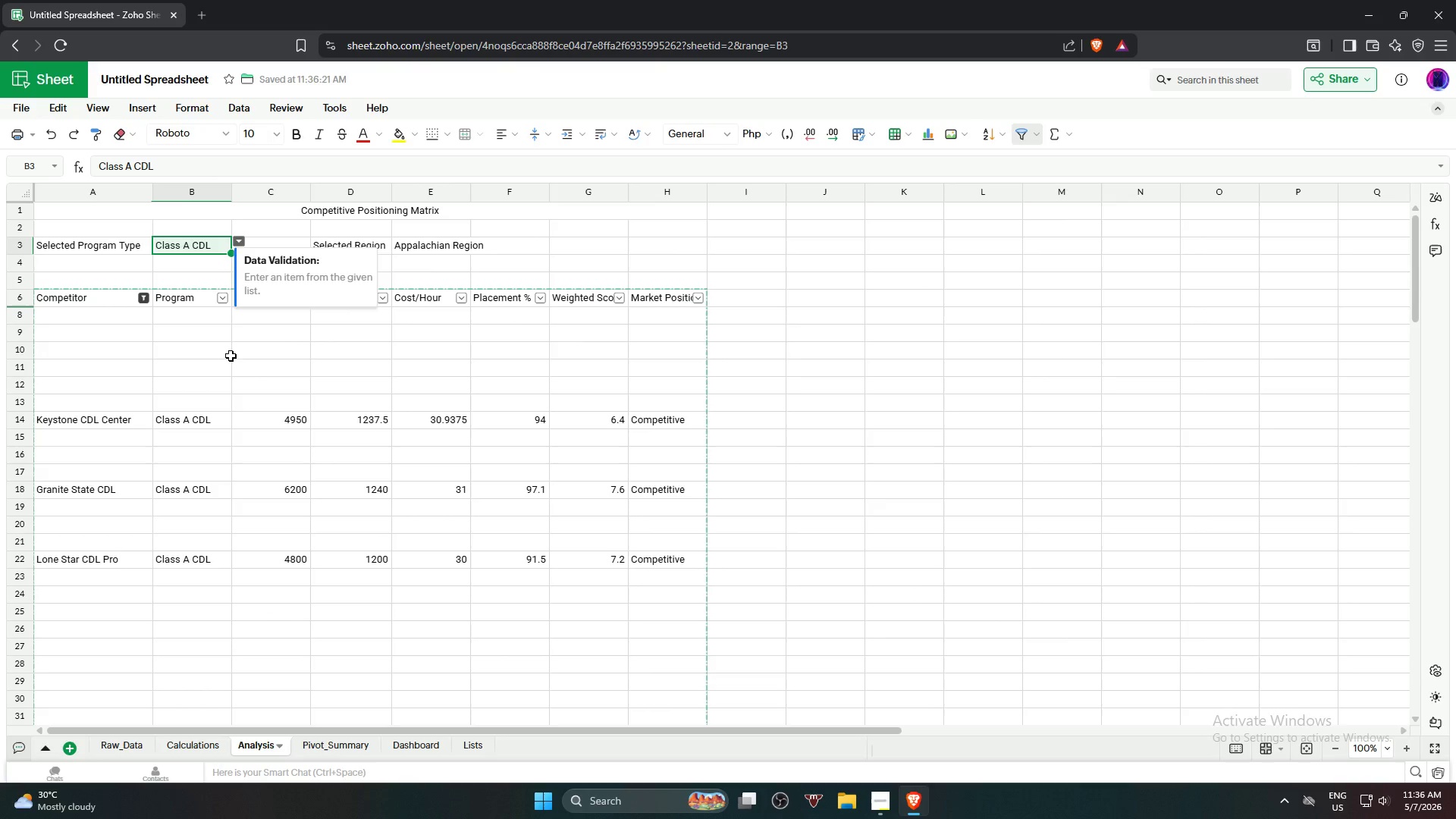 
key(Control+Z)
 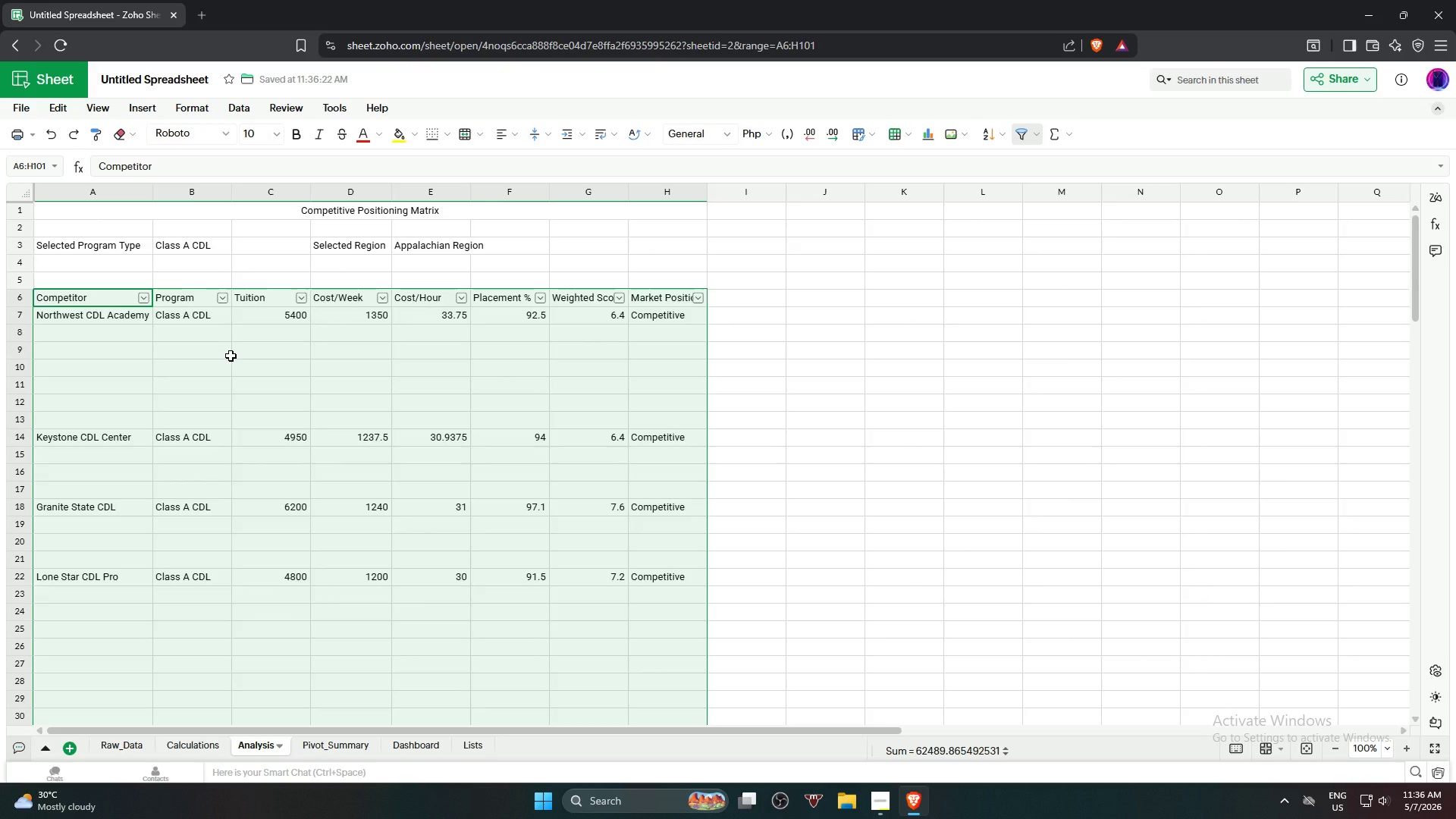 
left_click([240, 363])
 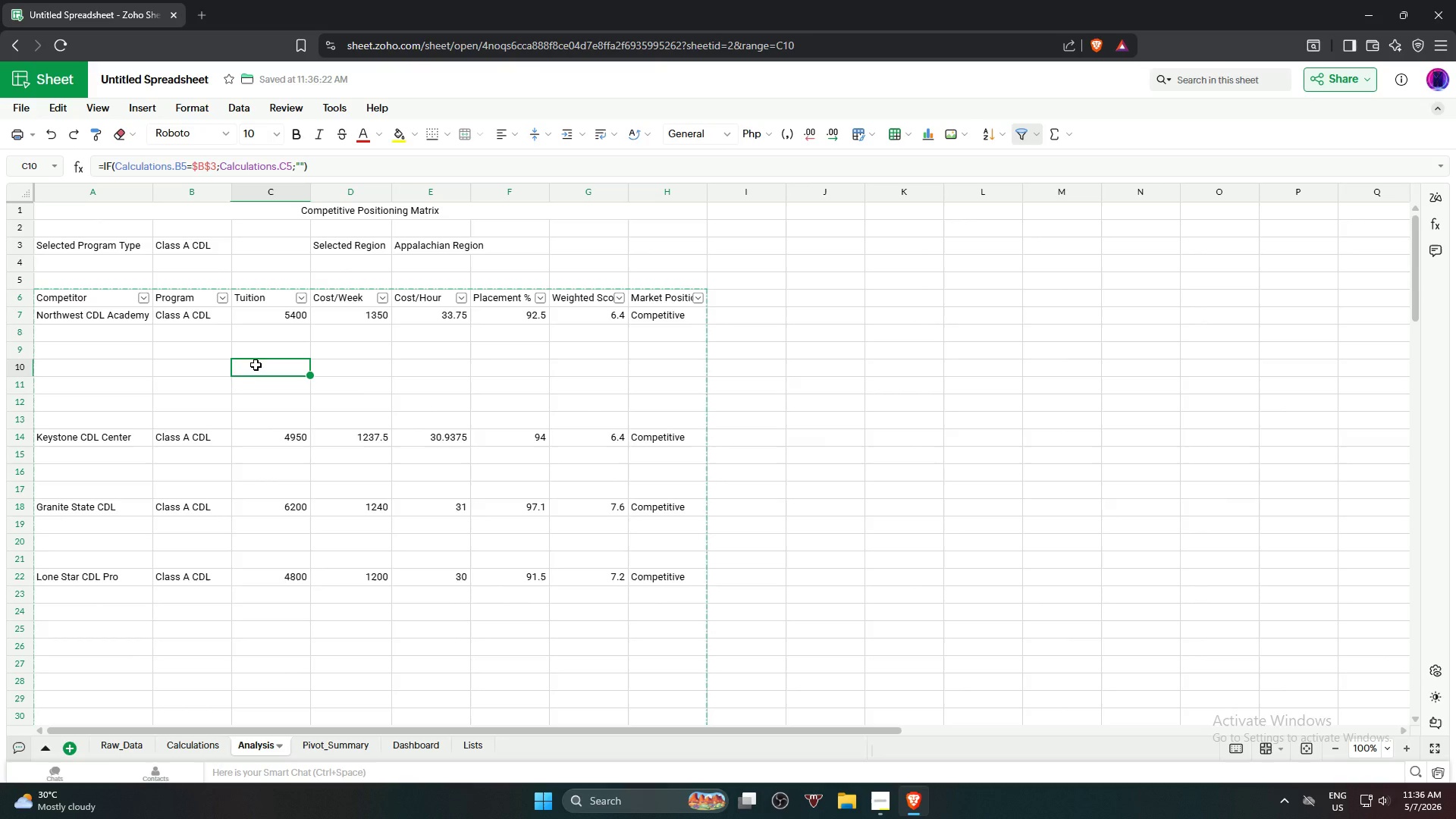 
key(Control+Z)
 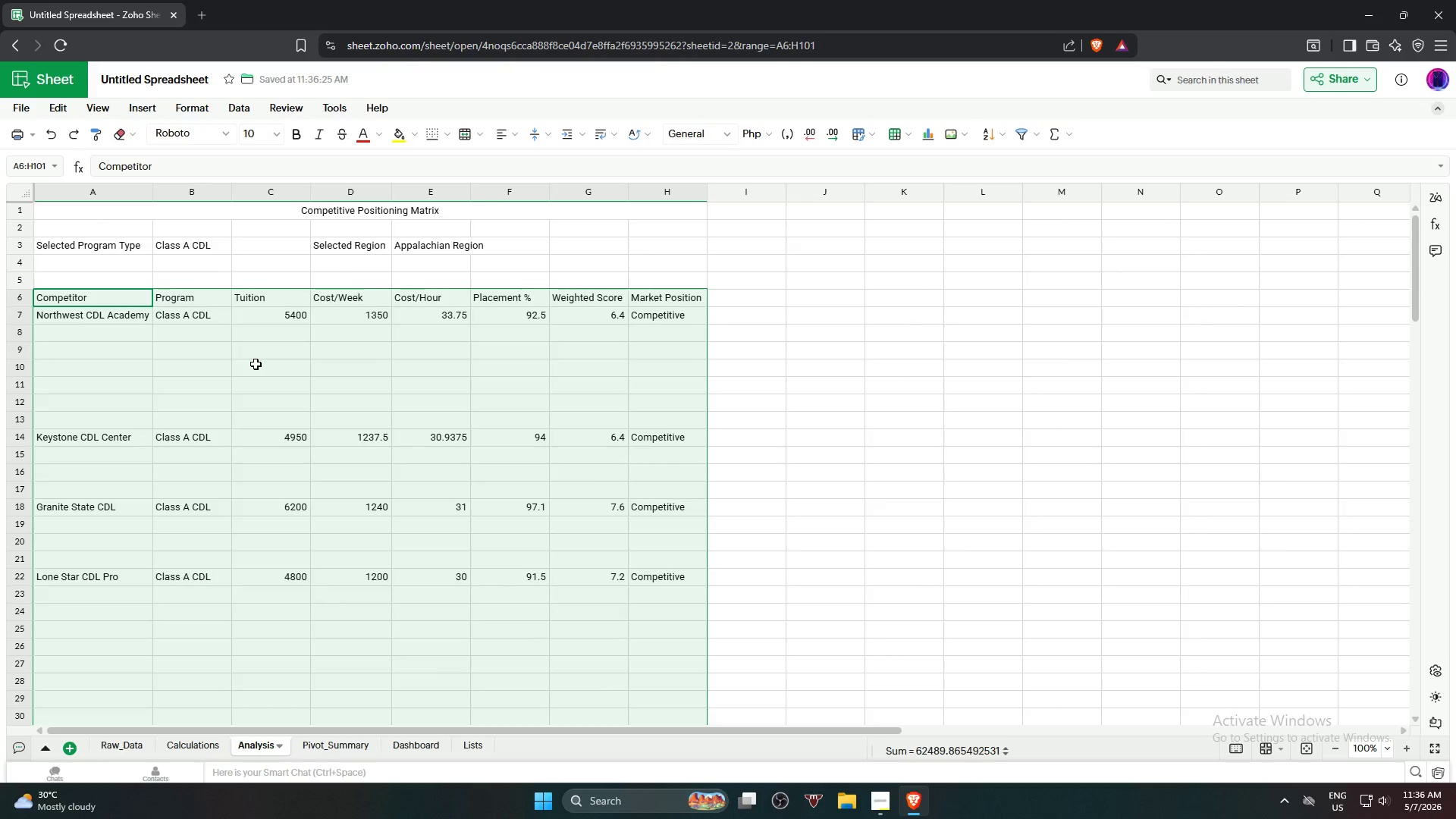 
left_click([256, 364])
 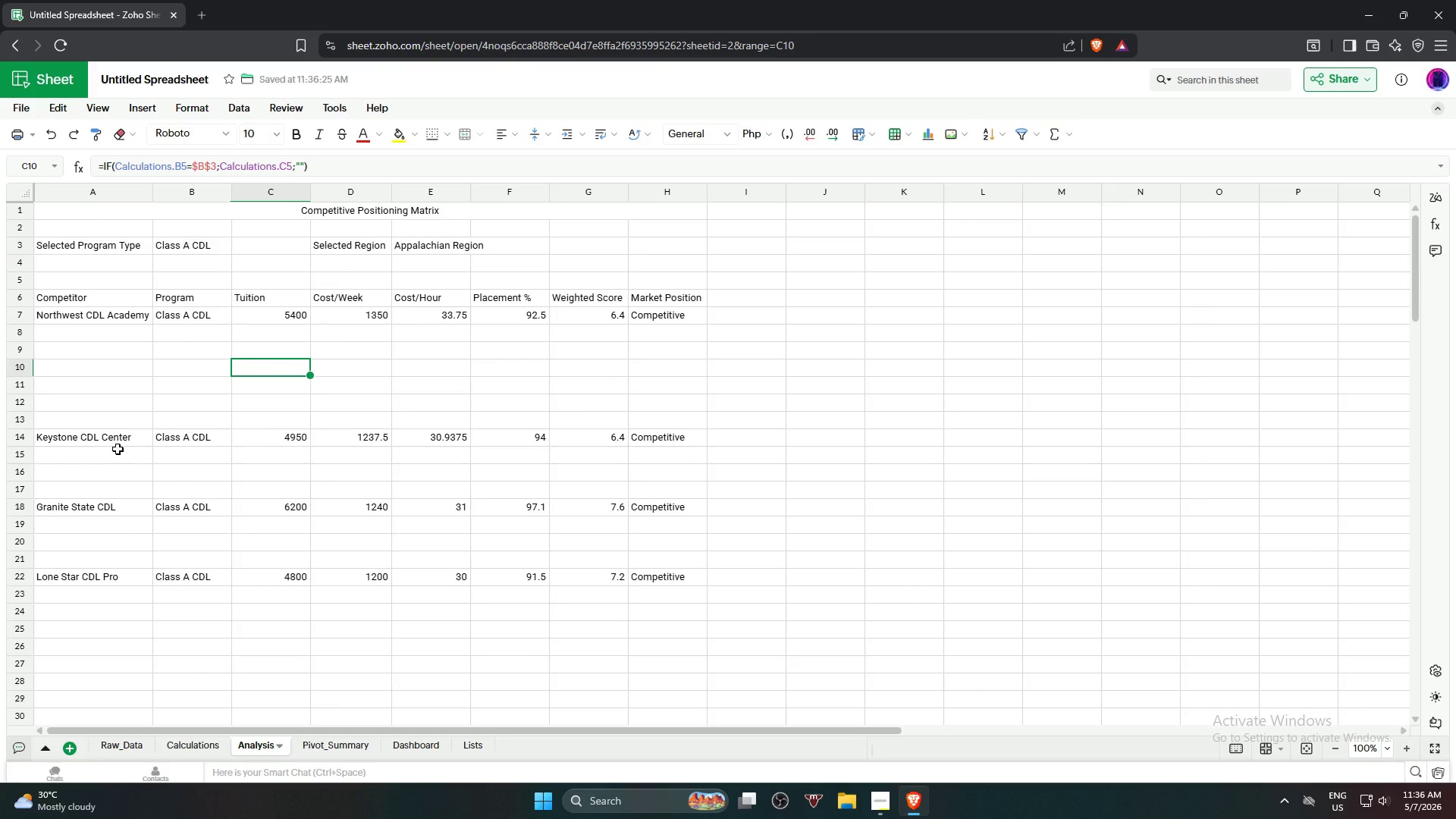 
scroll: coordinate [208, 442], scroll_direction: down, amount: 20.0
 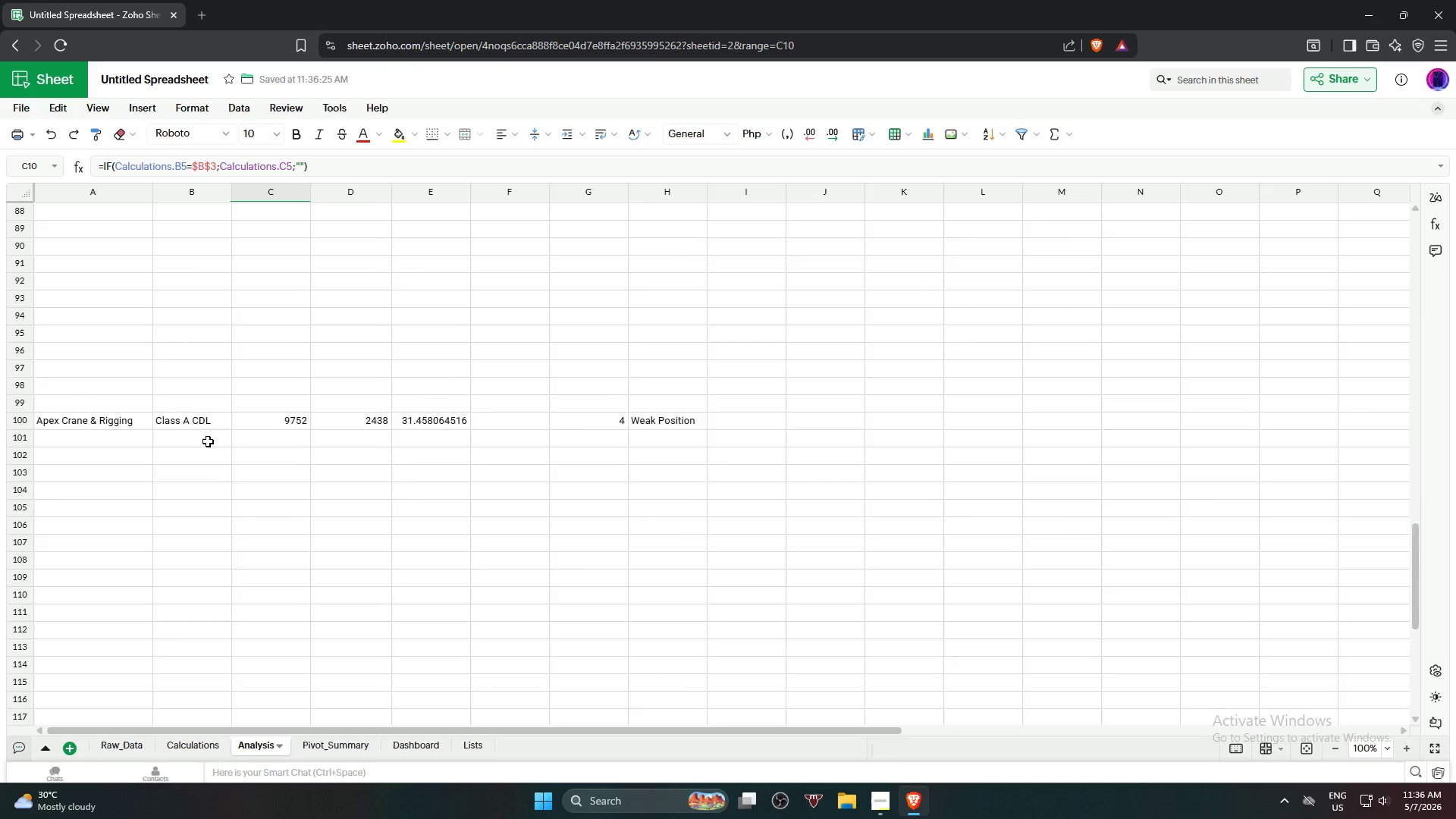 
scroll: coordinate [211, 425], scroll_direction: up, amount: 25.0
 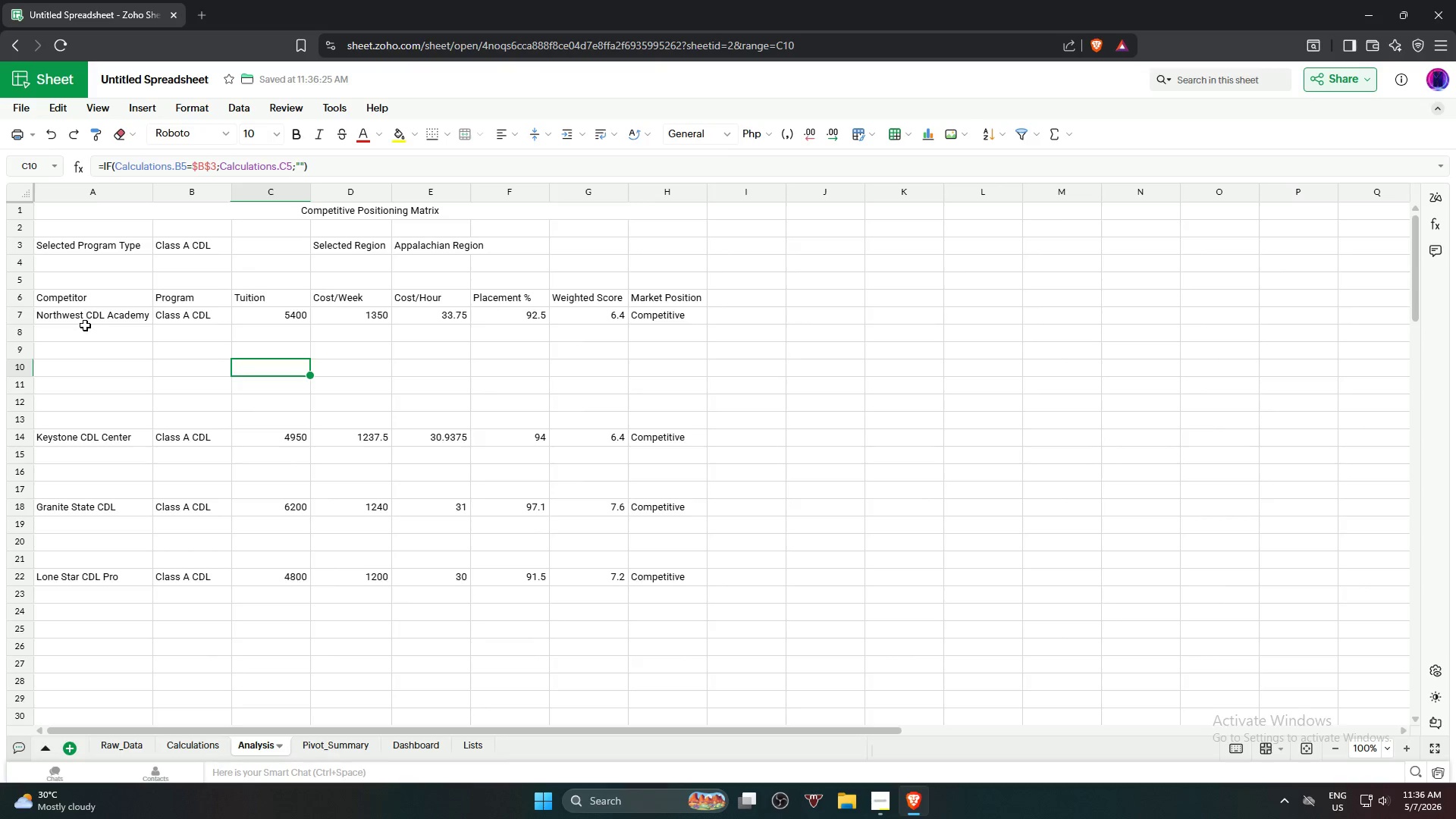 
left_click([84, 322])
 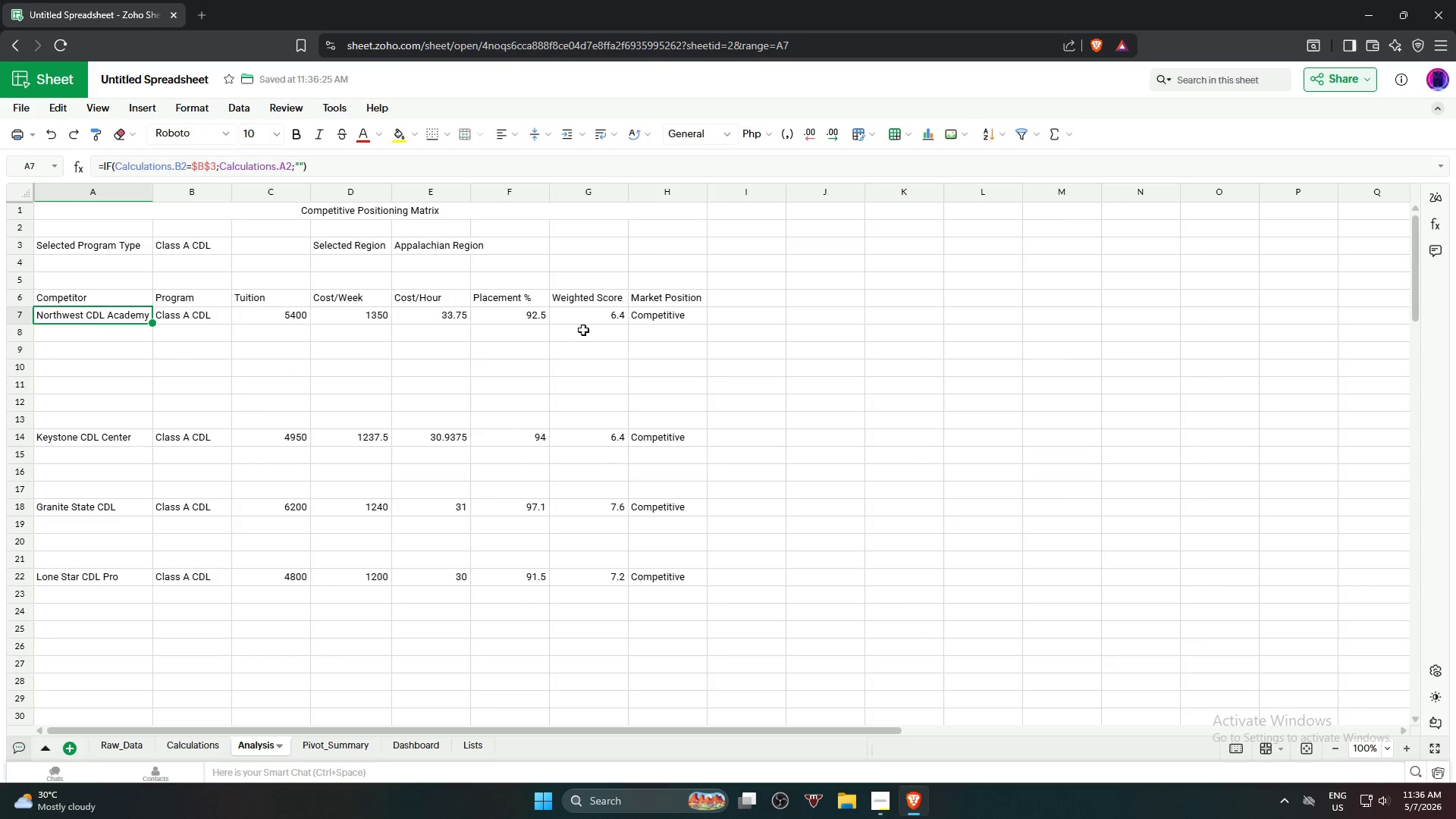 
hold_key(key=ShiftLeft, duration=0.44)
 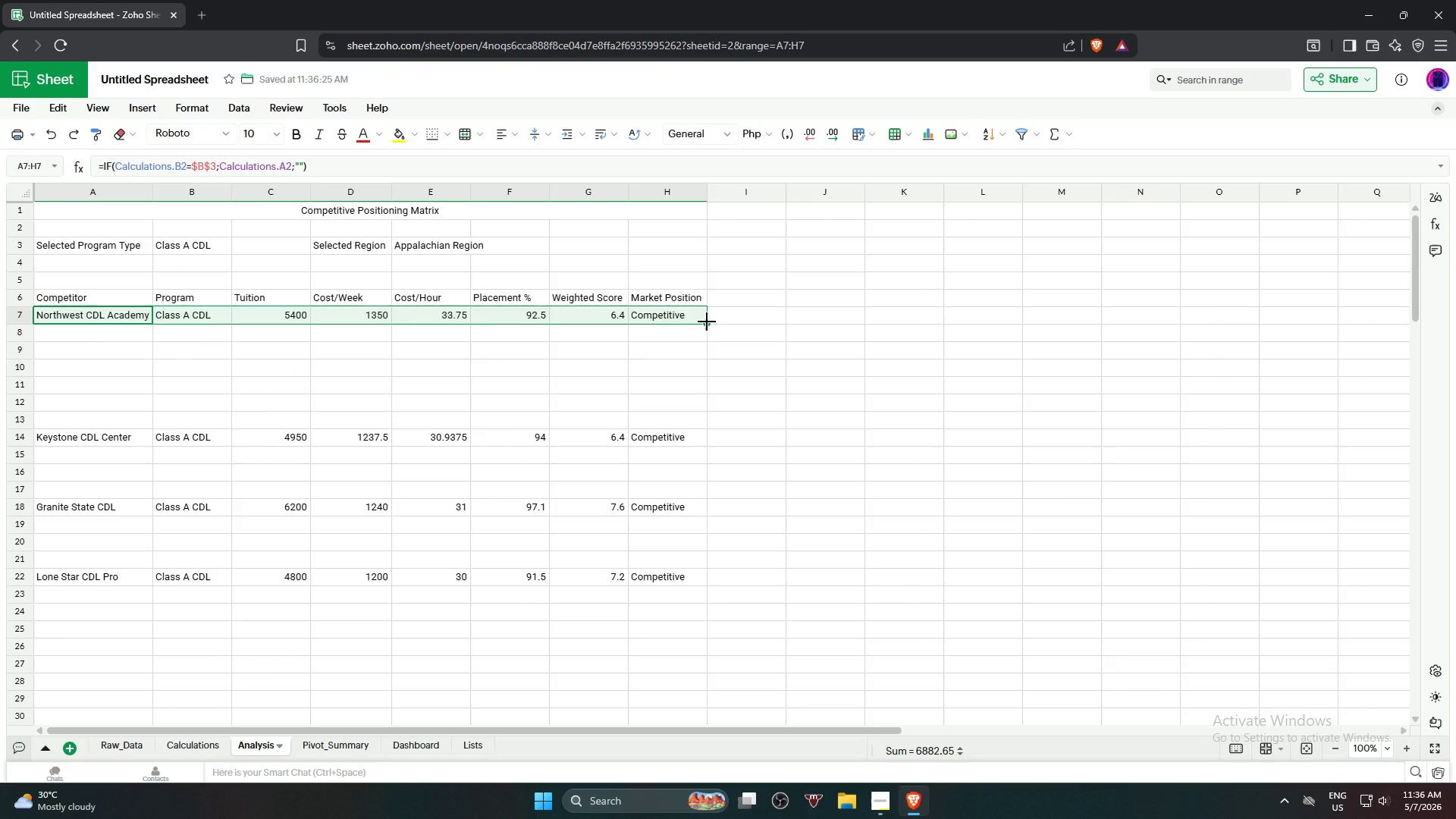 
left_click_drag(start_coordinate=[707, 322], to_coordinate=[695, 370])
 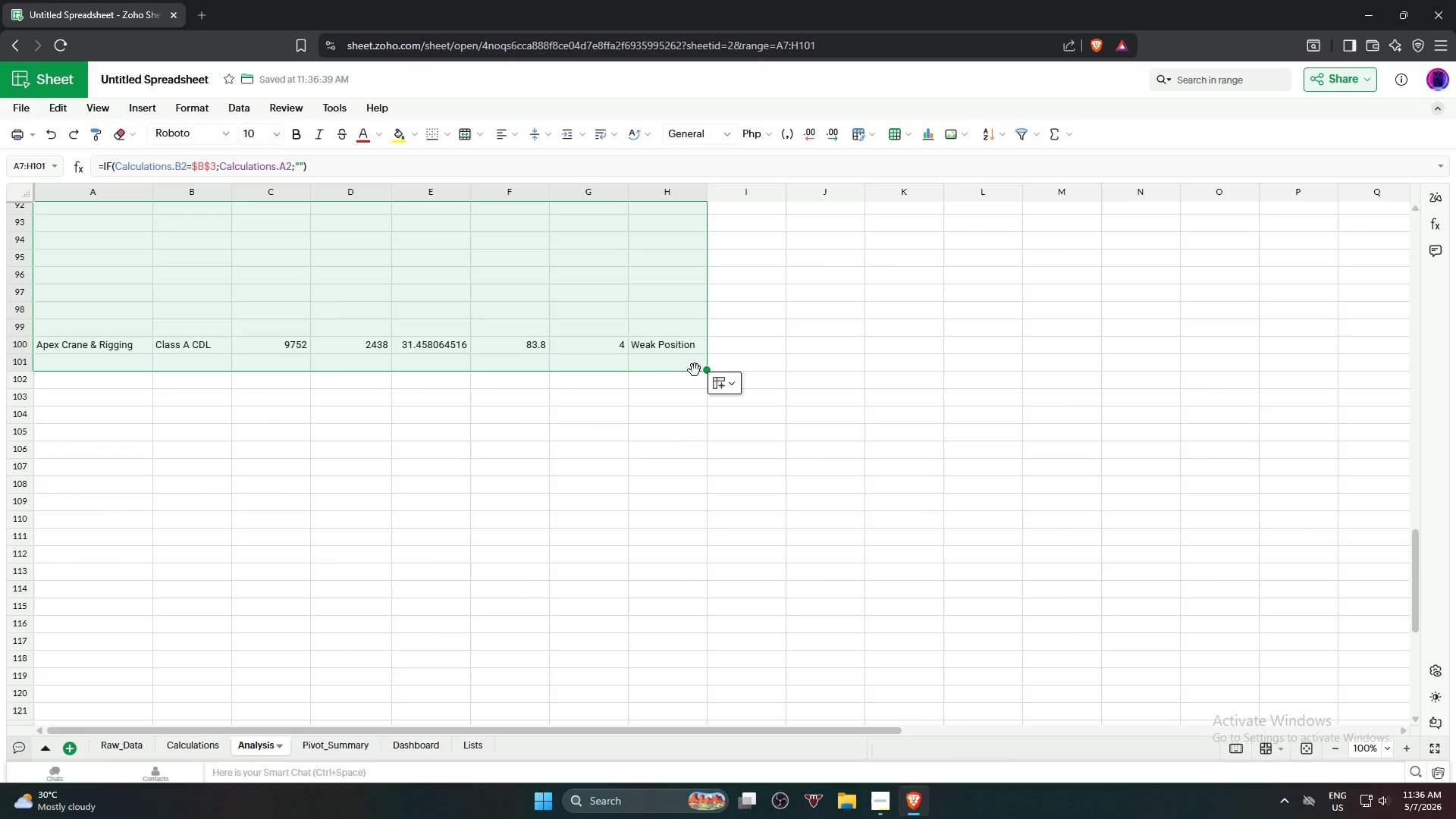 
scroll: coordinate [720, 493], scroll_direction: down, amount: 26.0
 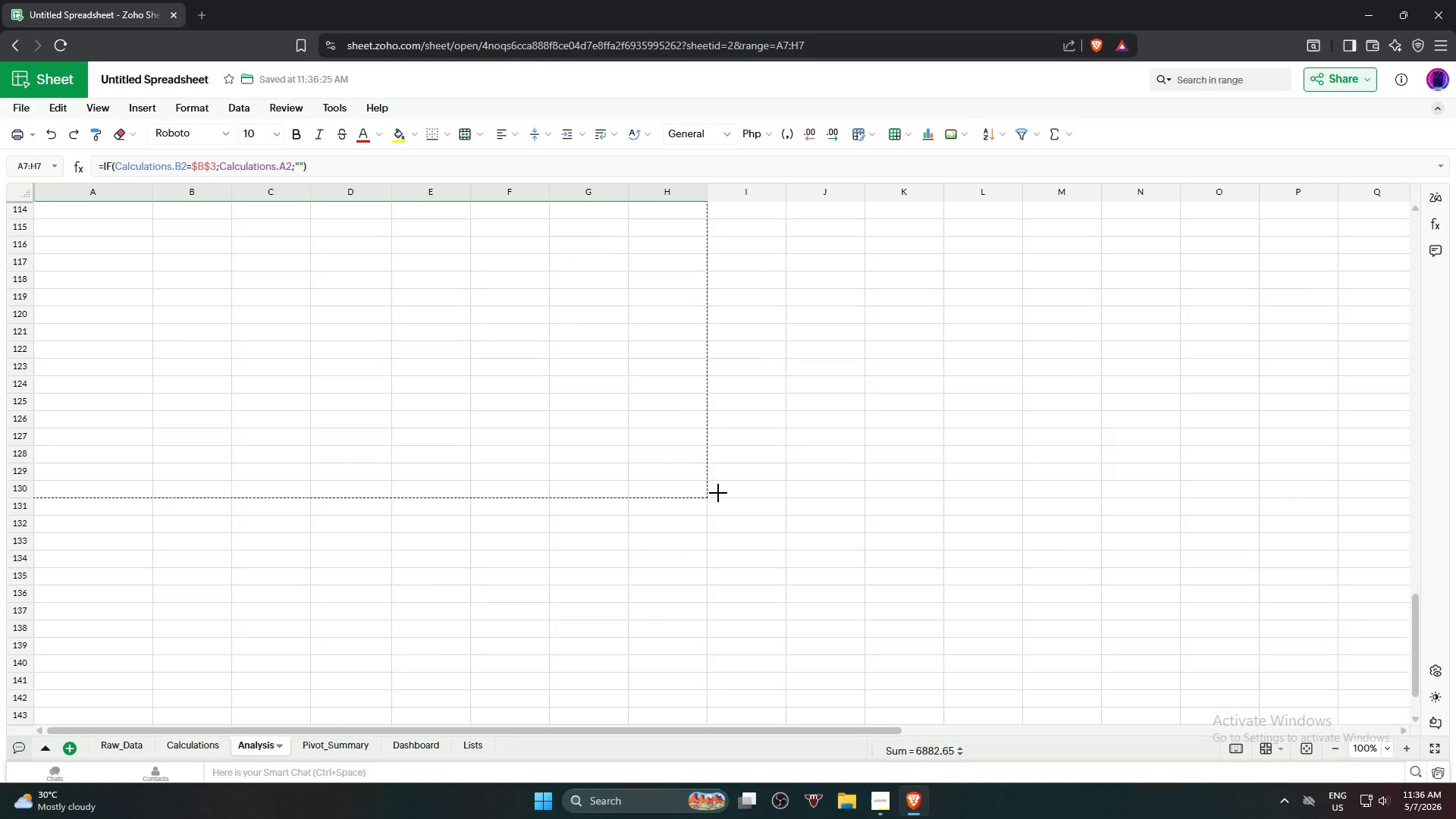 
scroll: coordinate [718, 493], scroll_direction: up, amount: 5.0
 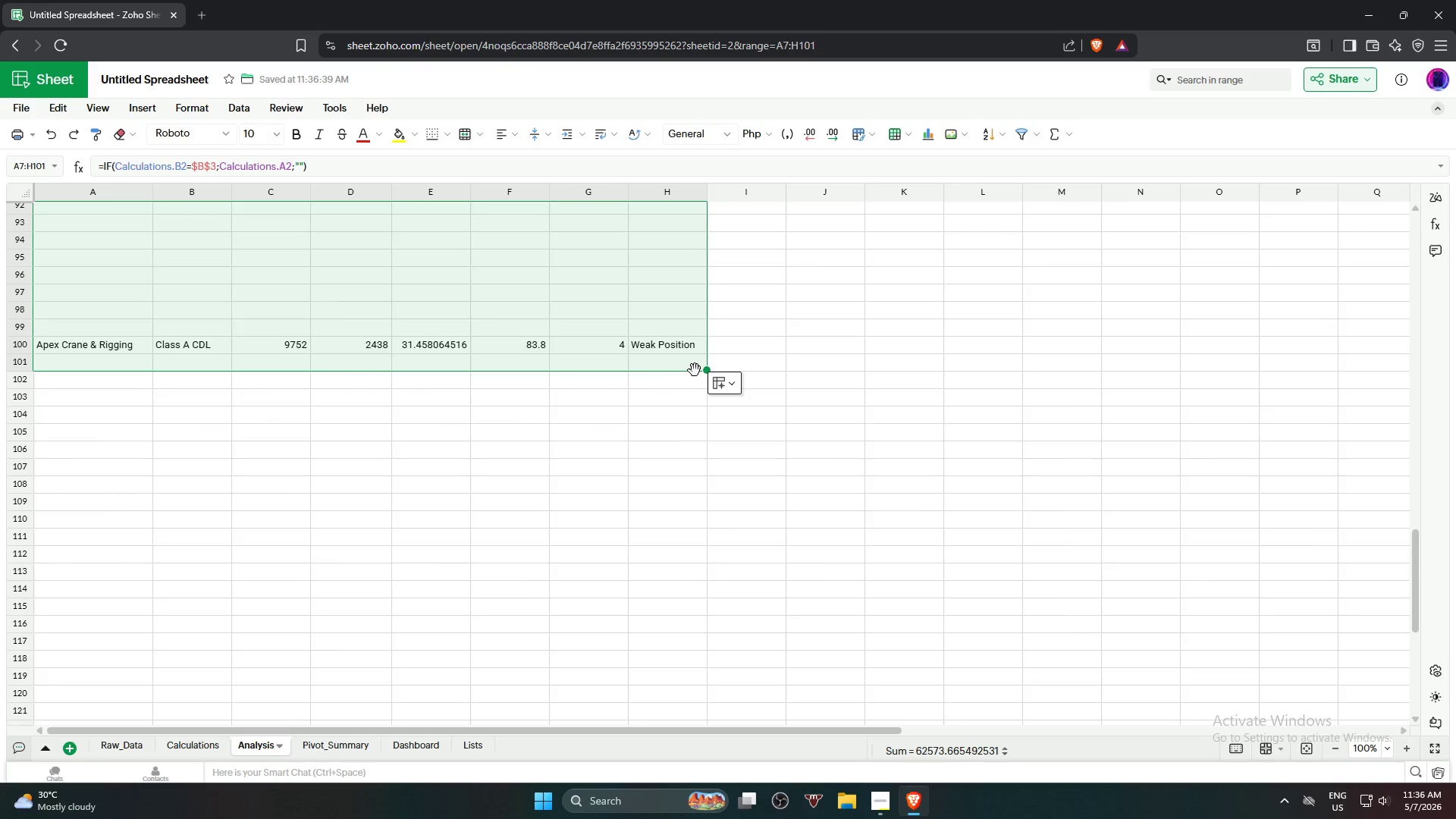 
left_click([785, 532])
 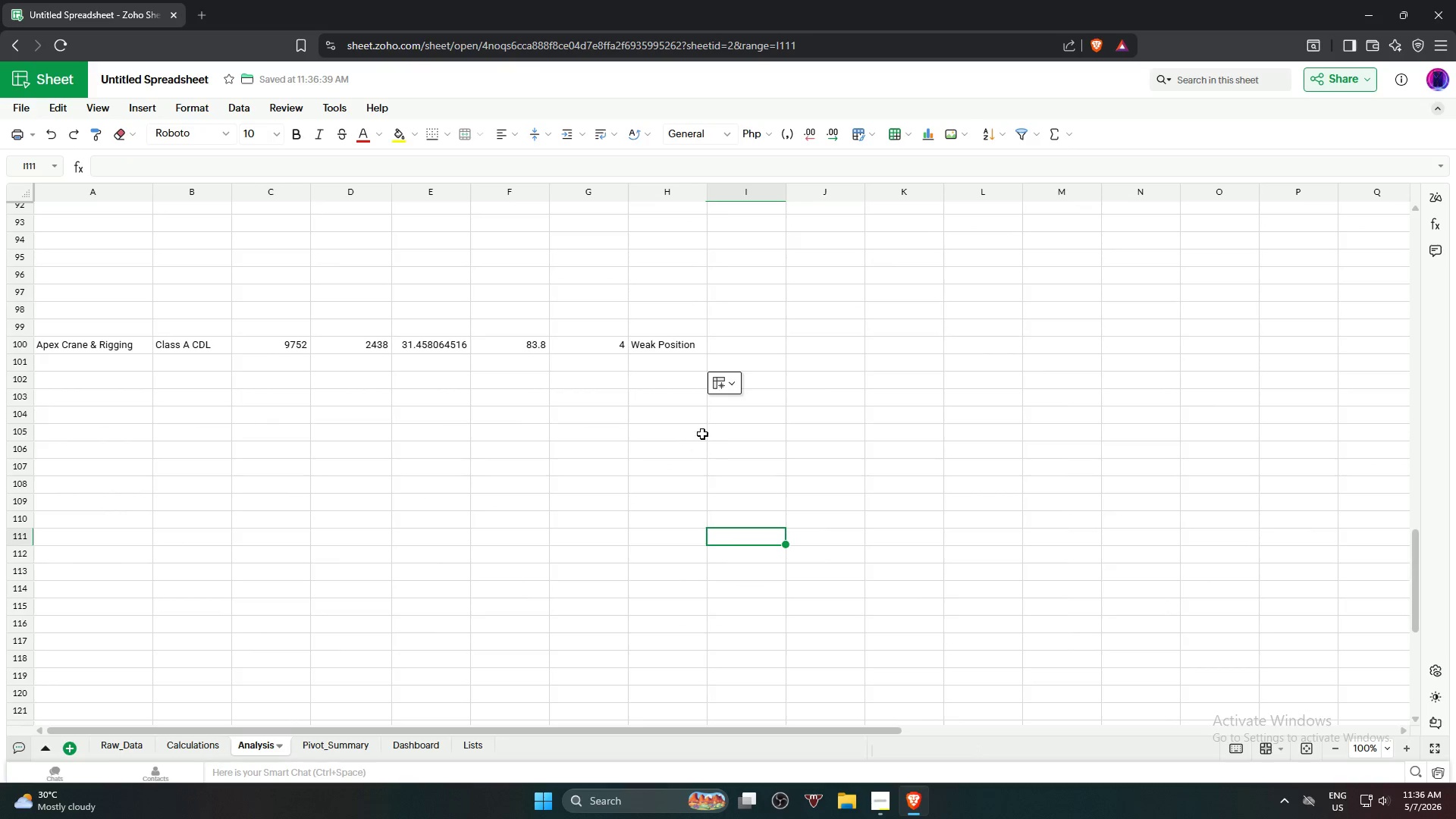 
scroll: coordinate [498, 391], scroll_direction: up, amount: 25.0
 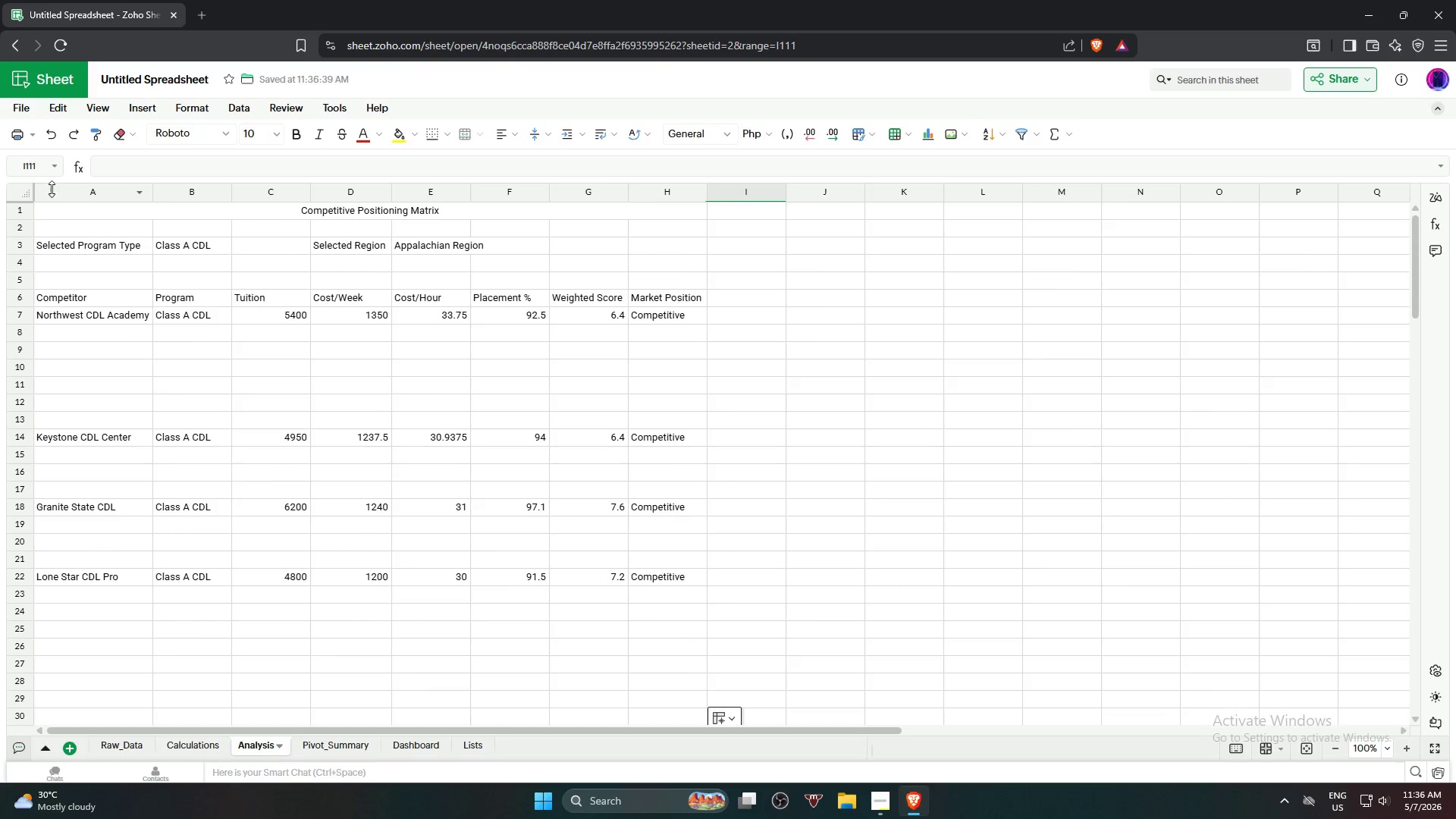 
right_click([49, 196])
 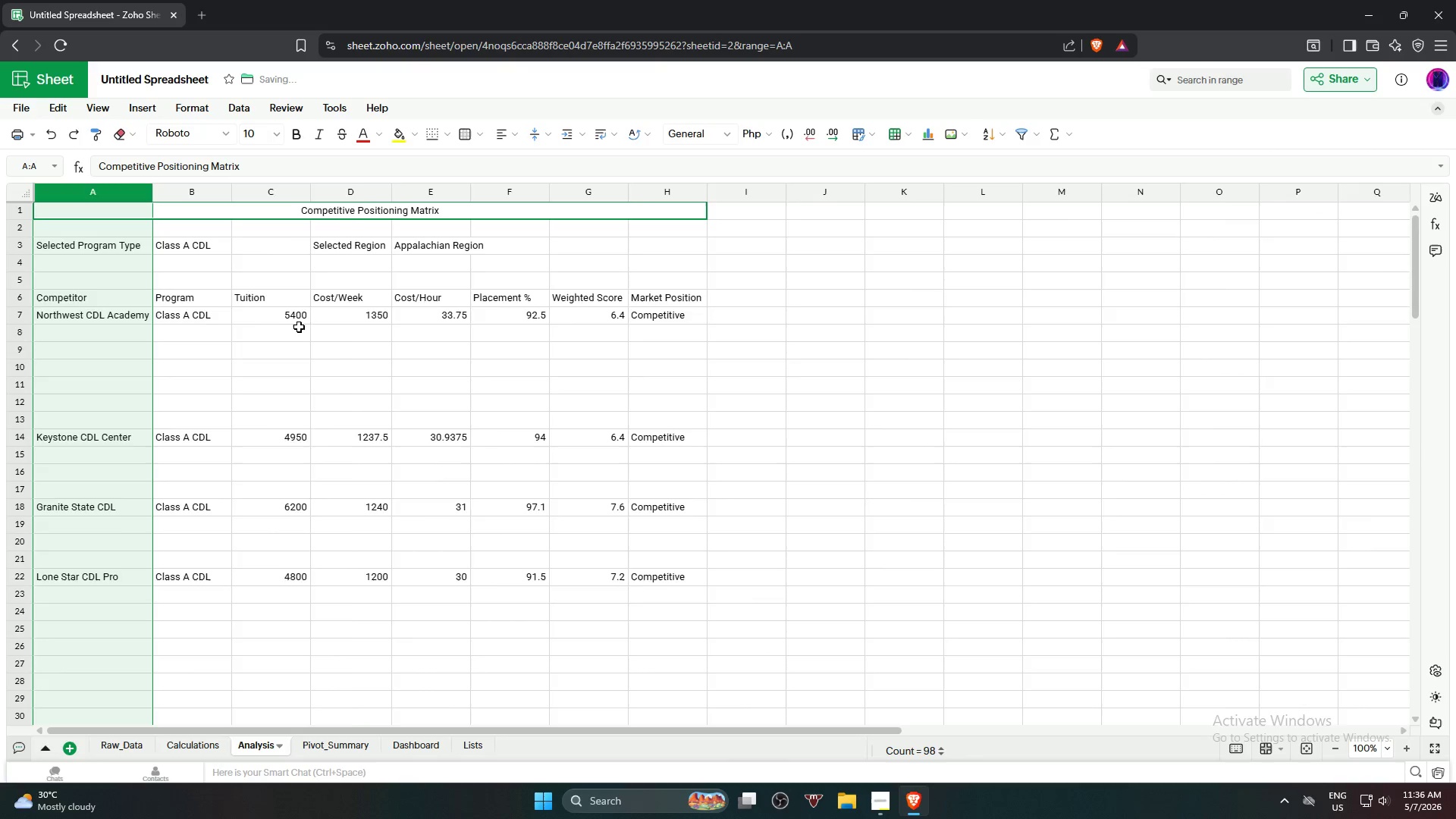 
left_click([1094, 562])
 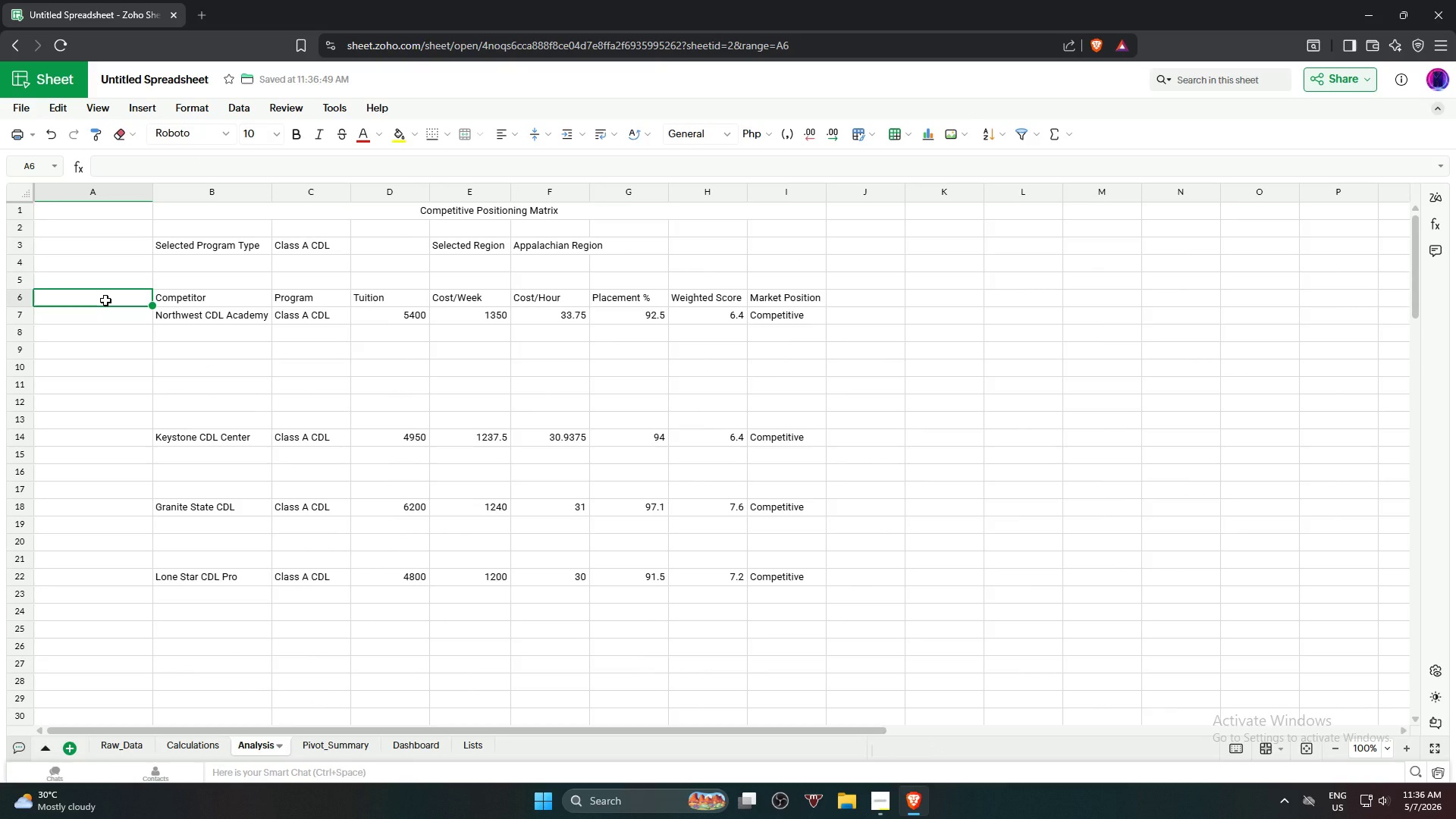 
type(Match)
 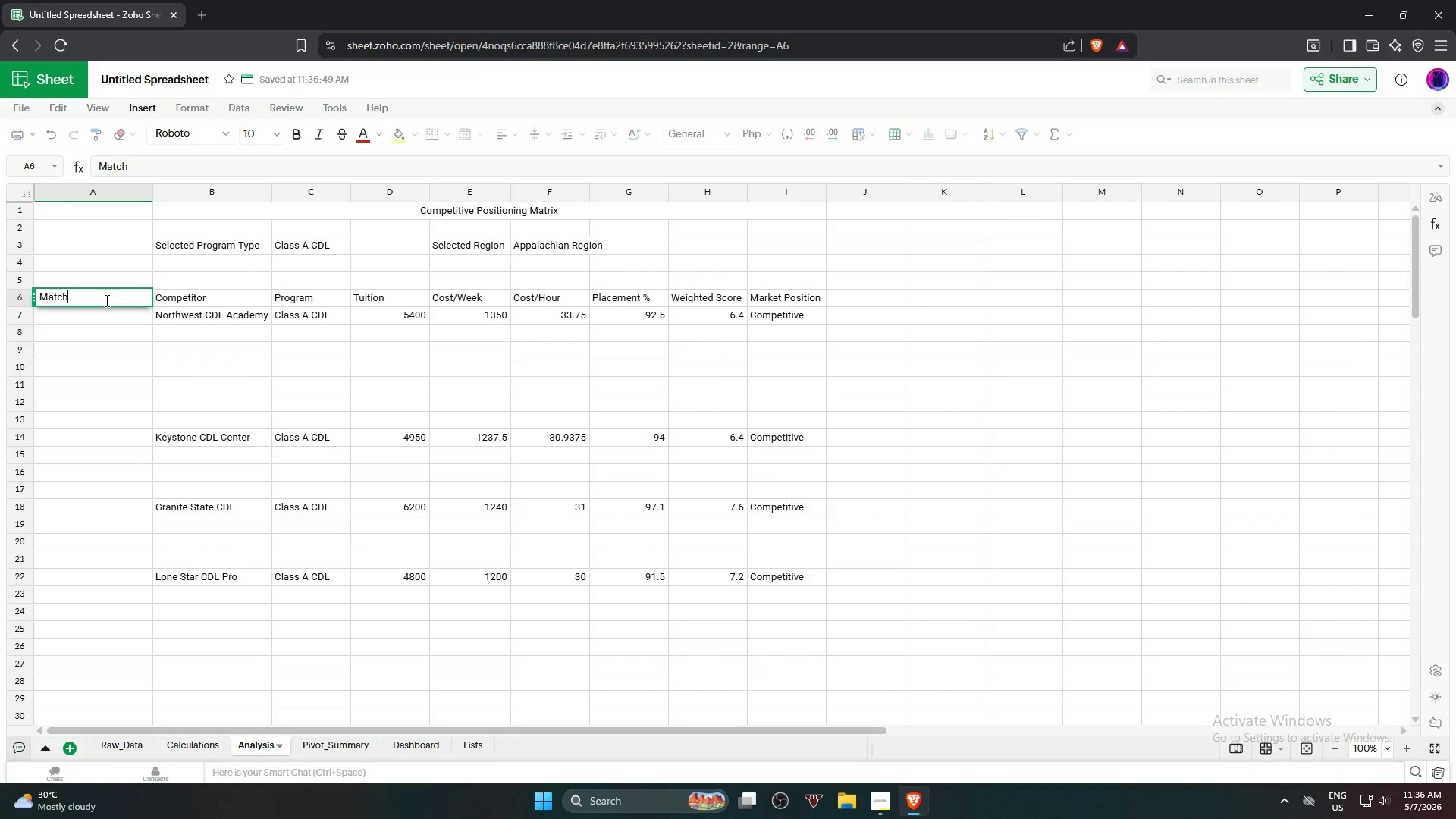 
wait(10.36)
 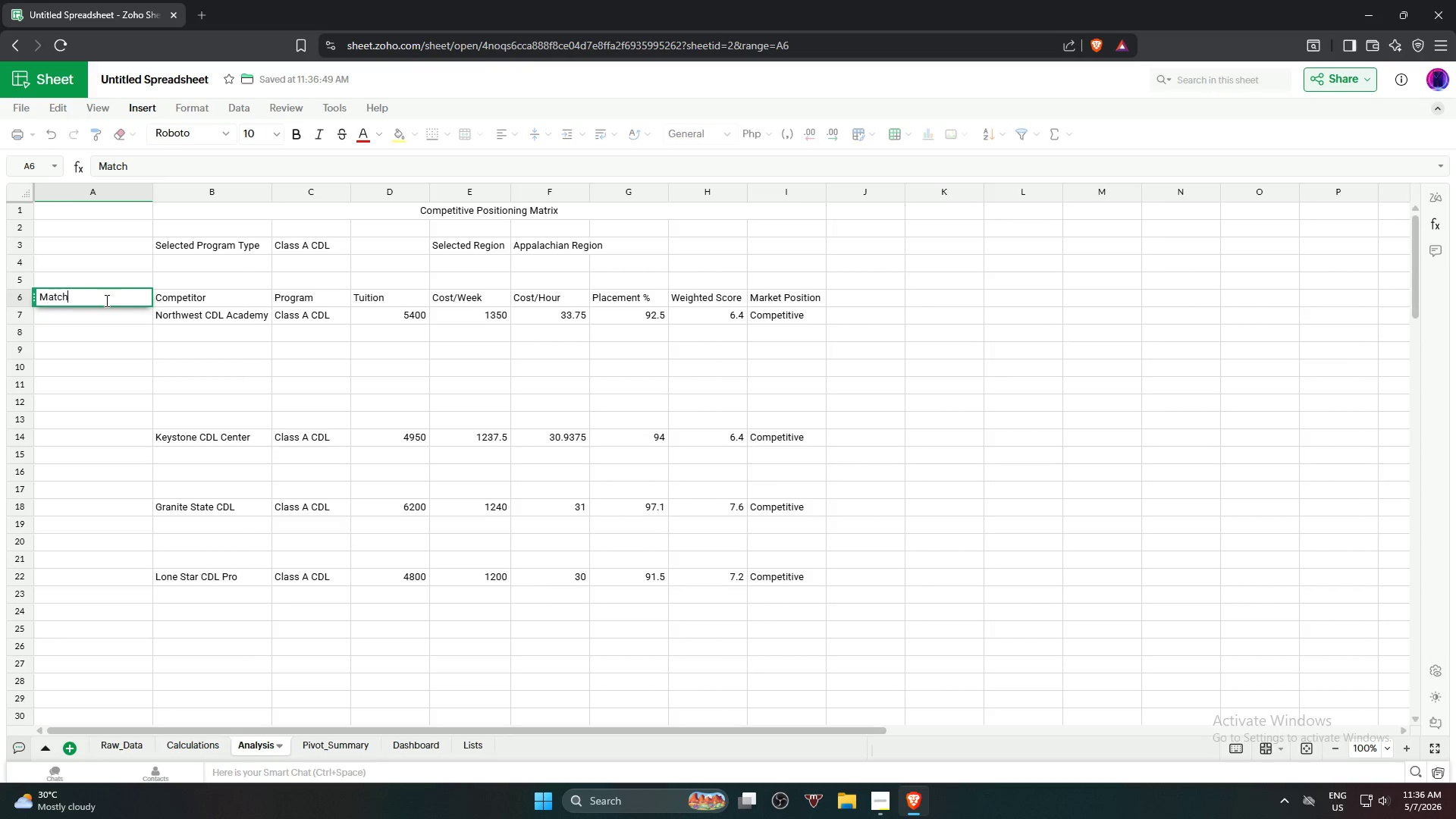 
key(Enter)
 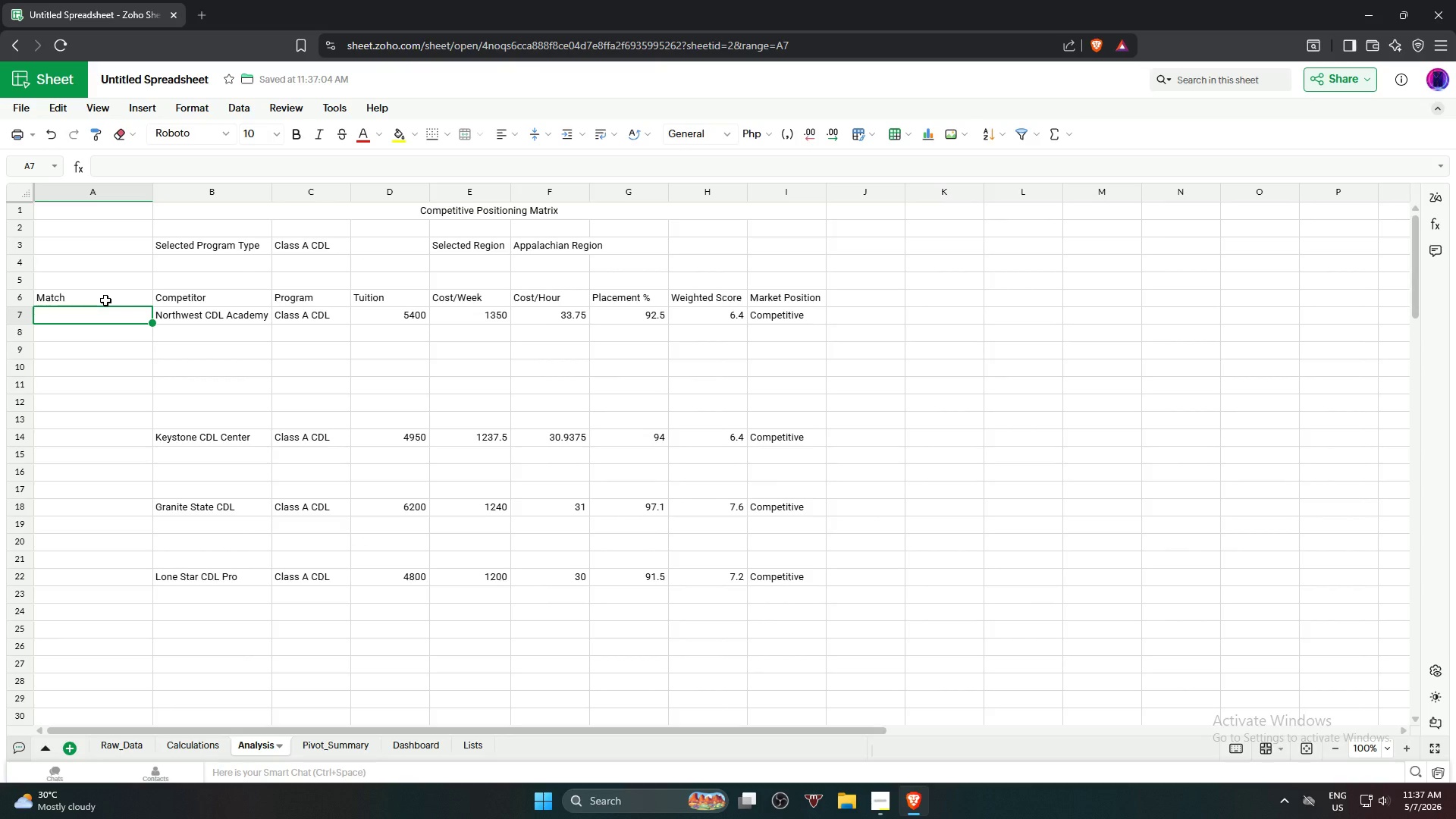 
type(=if)
 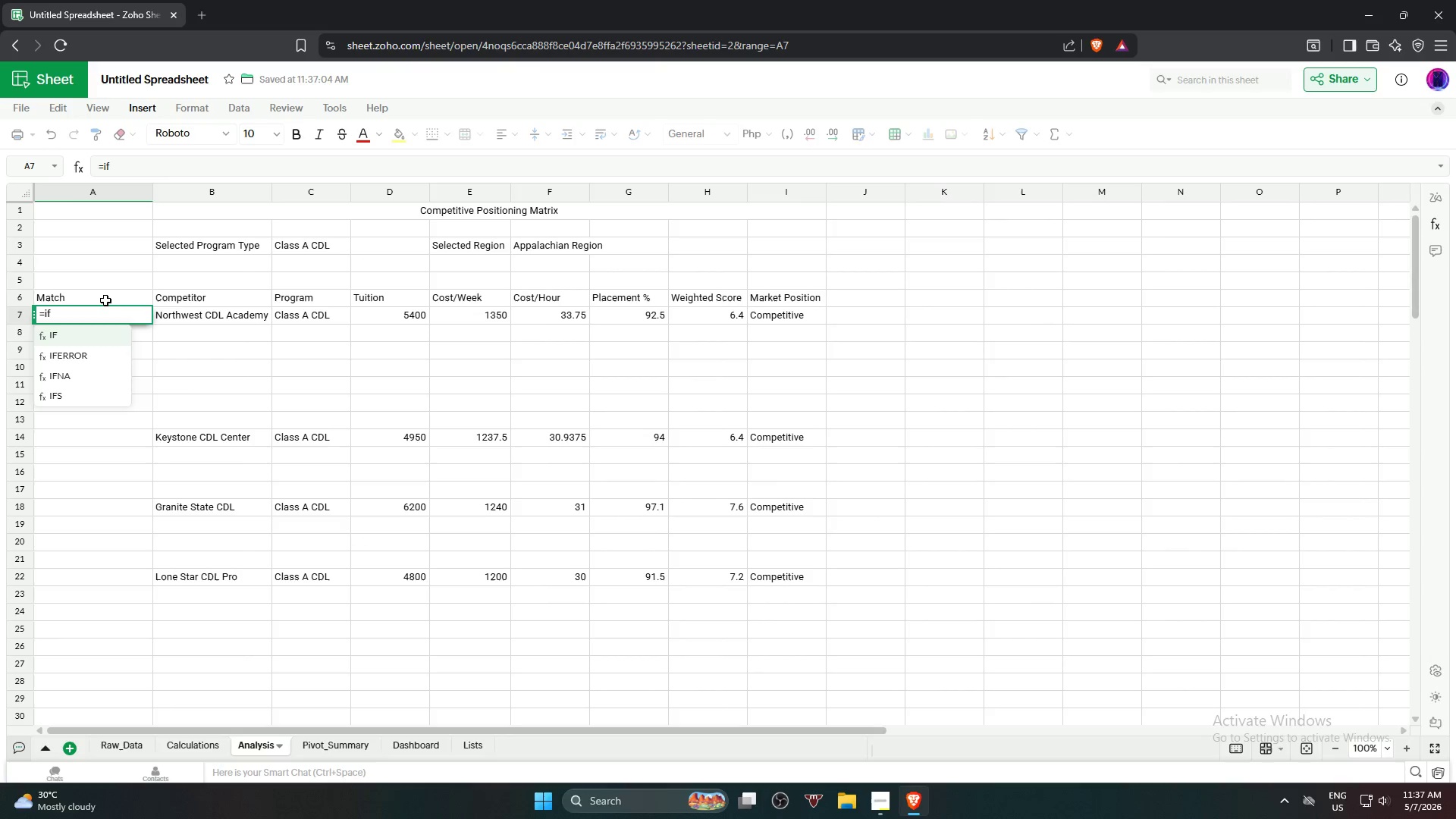 
key(Enter)
 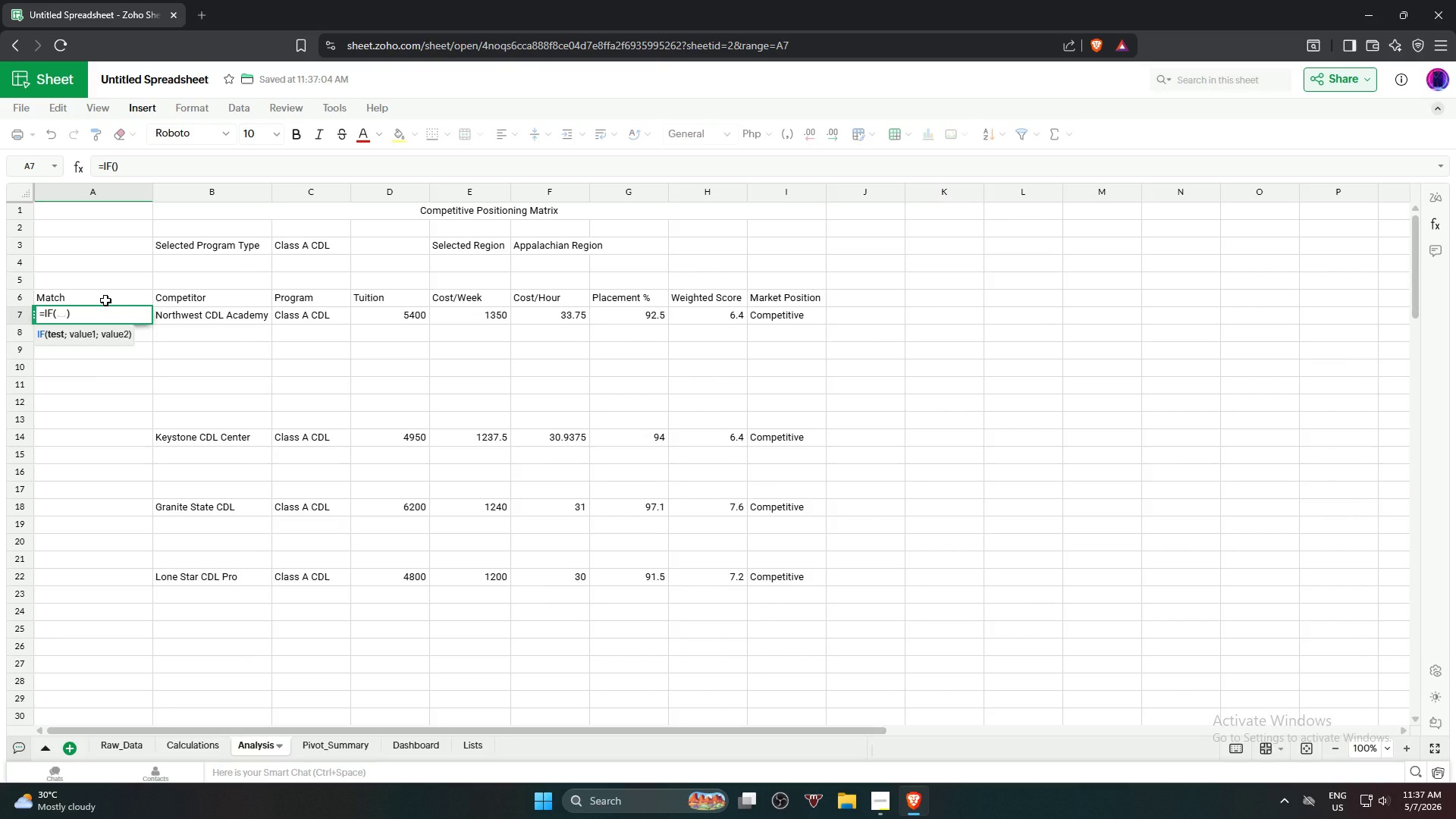 
key(C)
 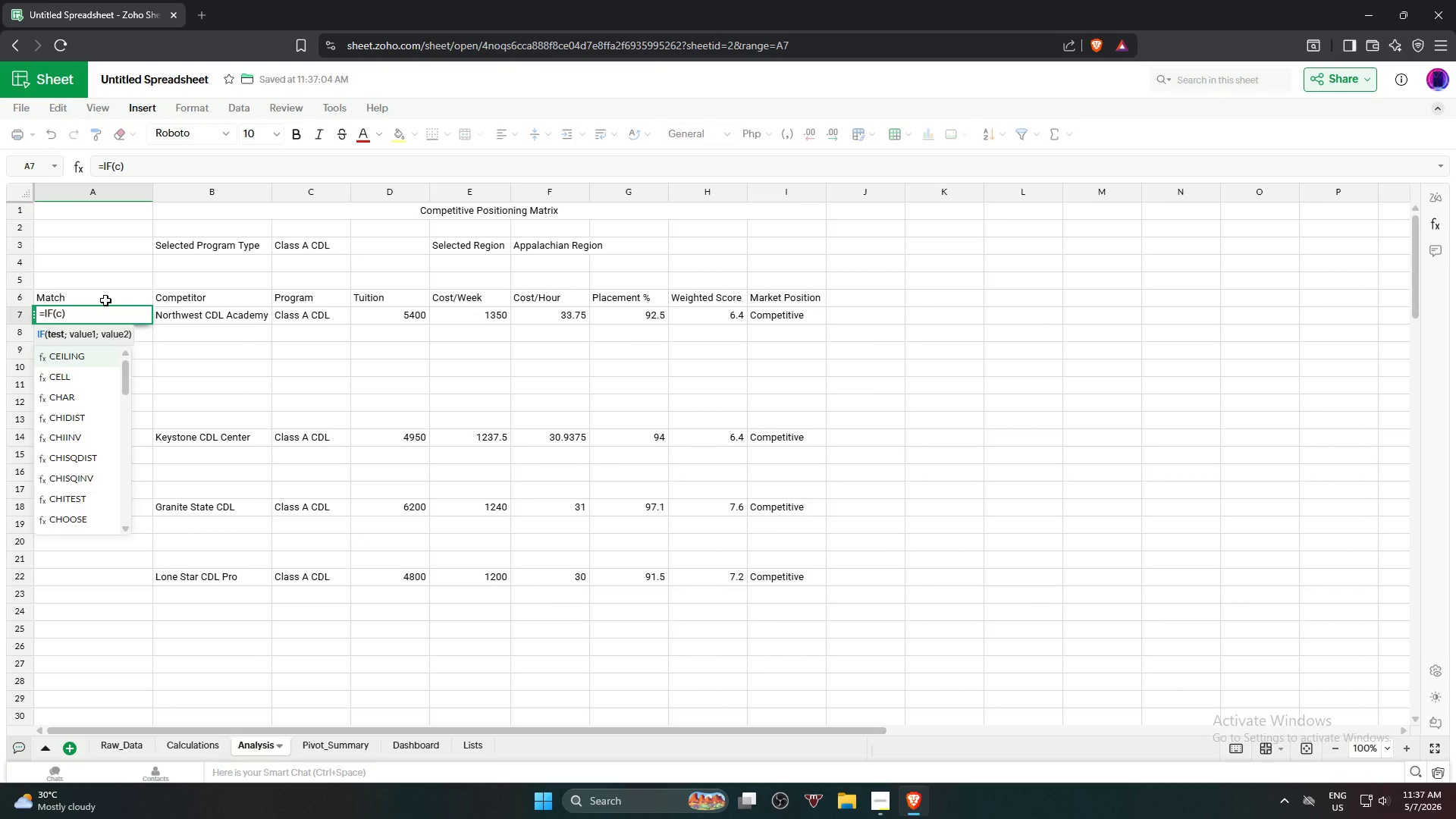 
key(Backspace)
 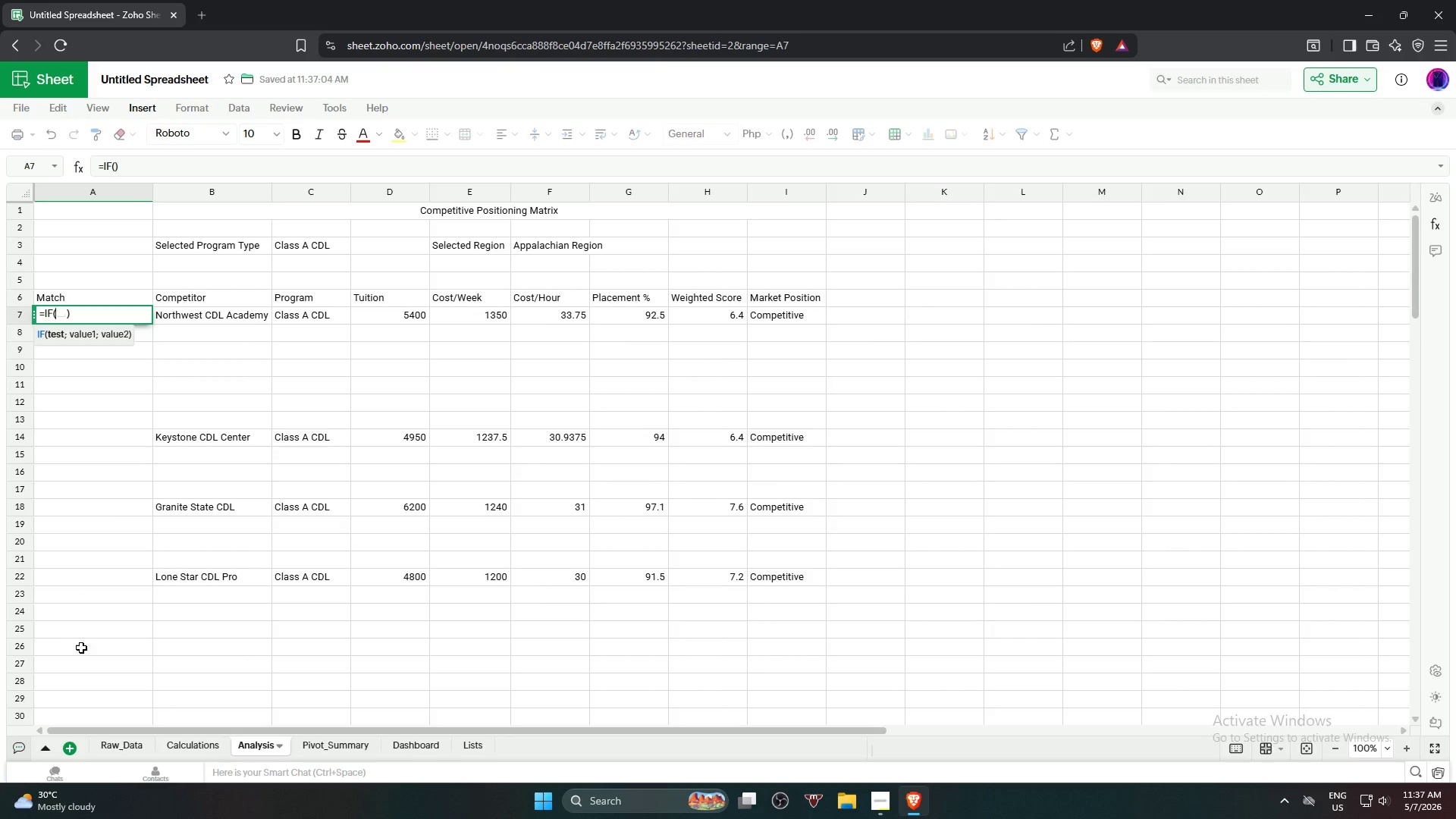 
left_click([183, 744])
 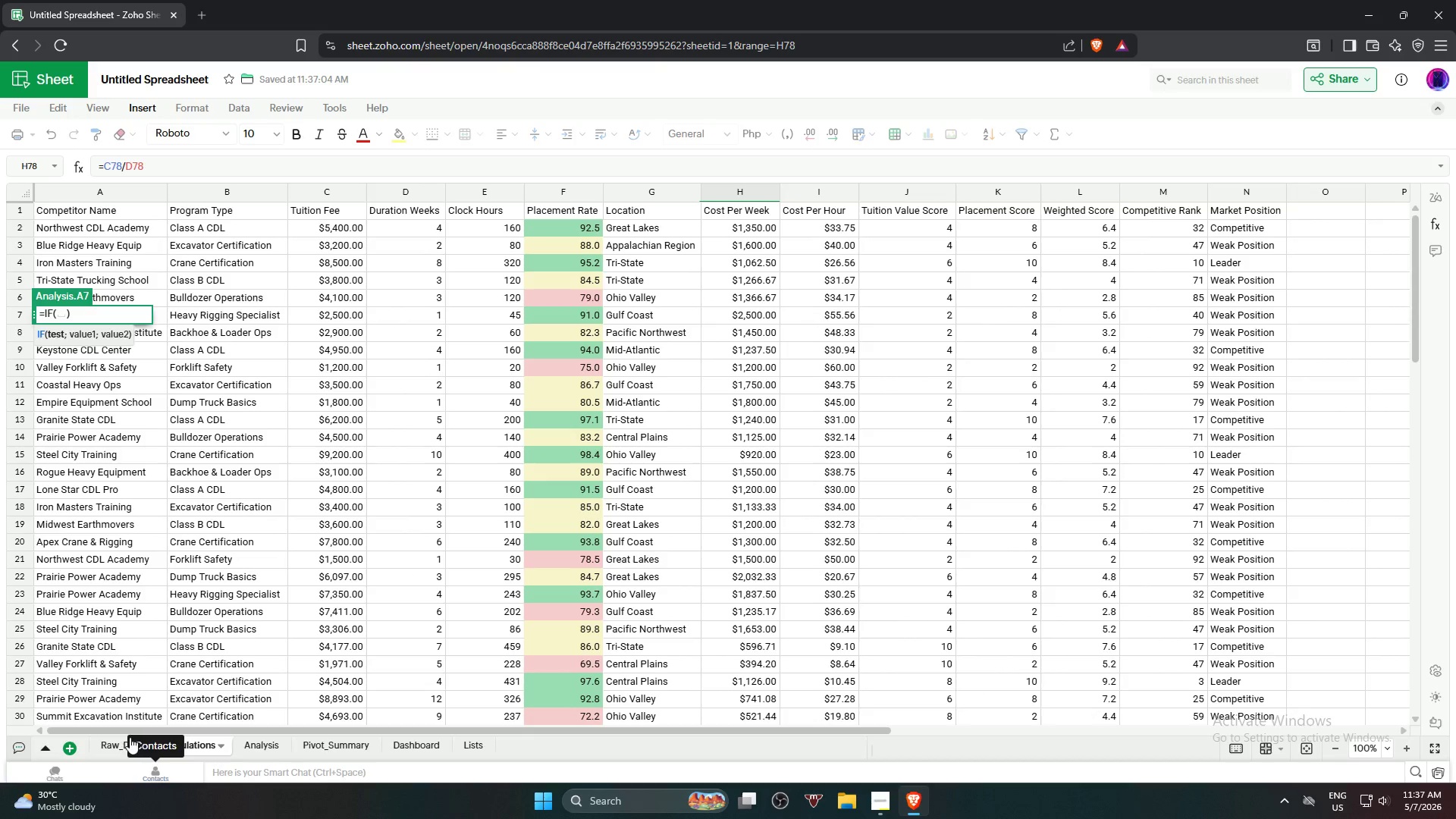 
scroll: coordinate [255, 472], scroll_direction: up, amount: 5.0
 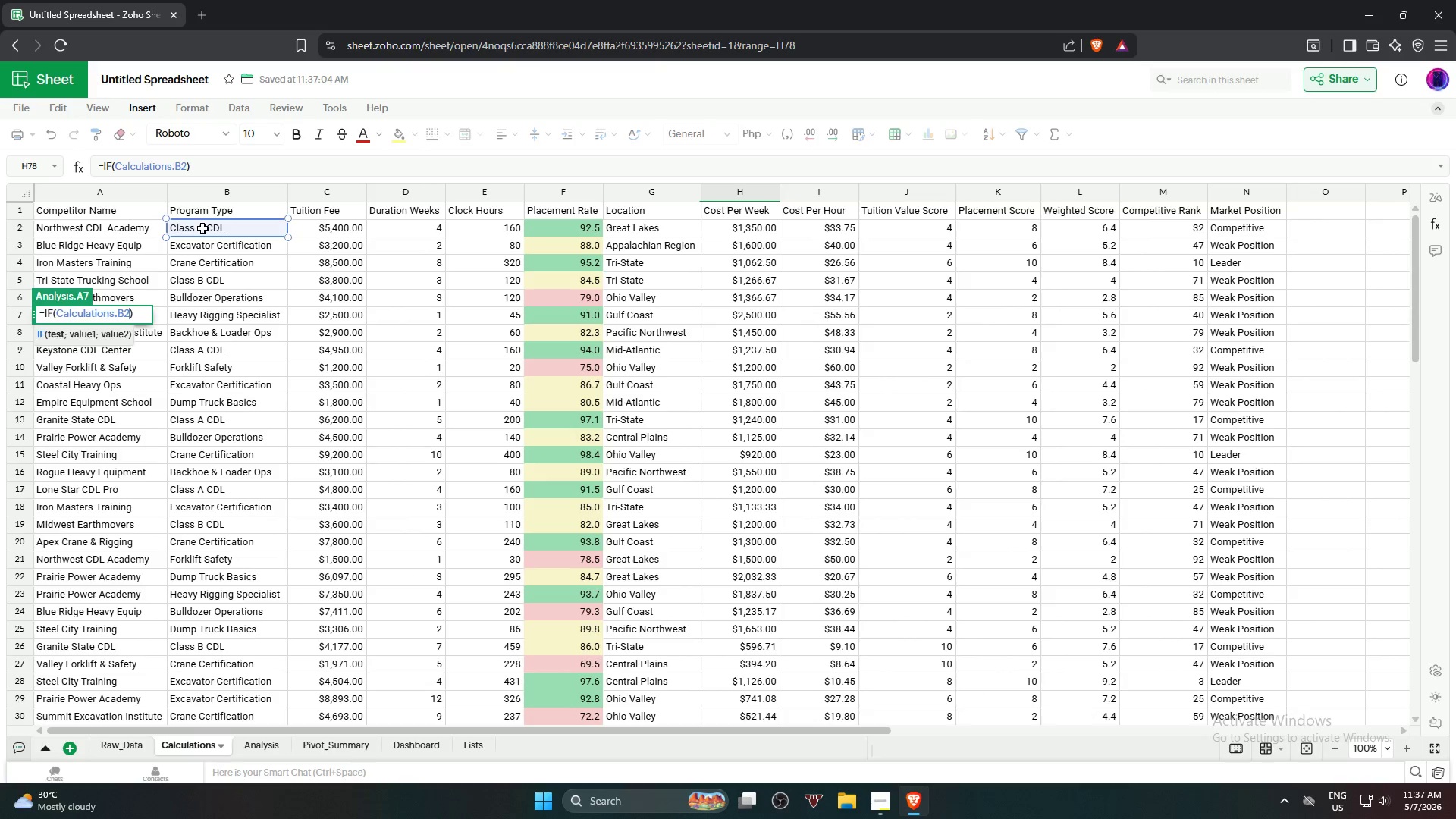 
wait(6.3)
 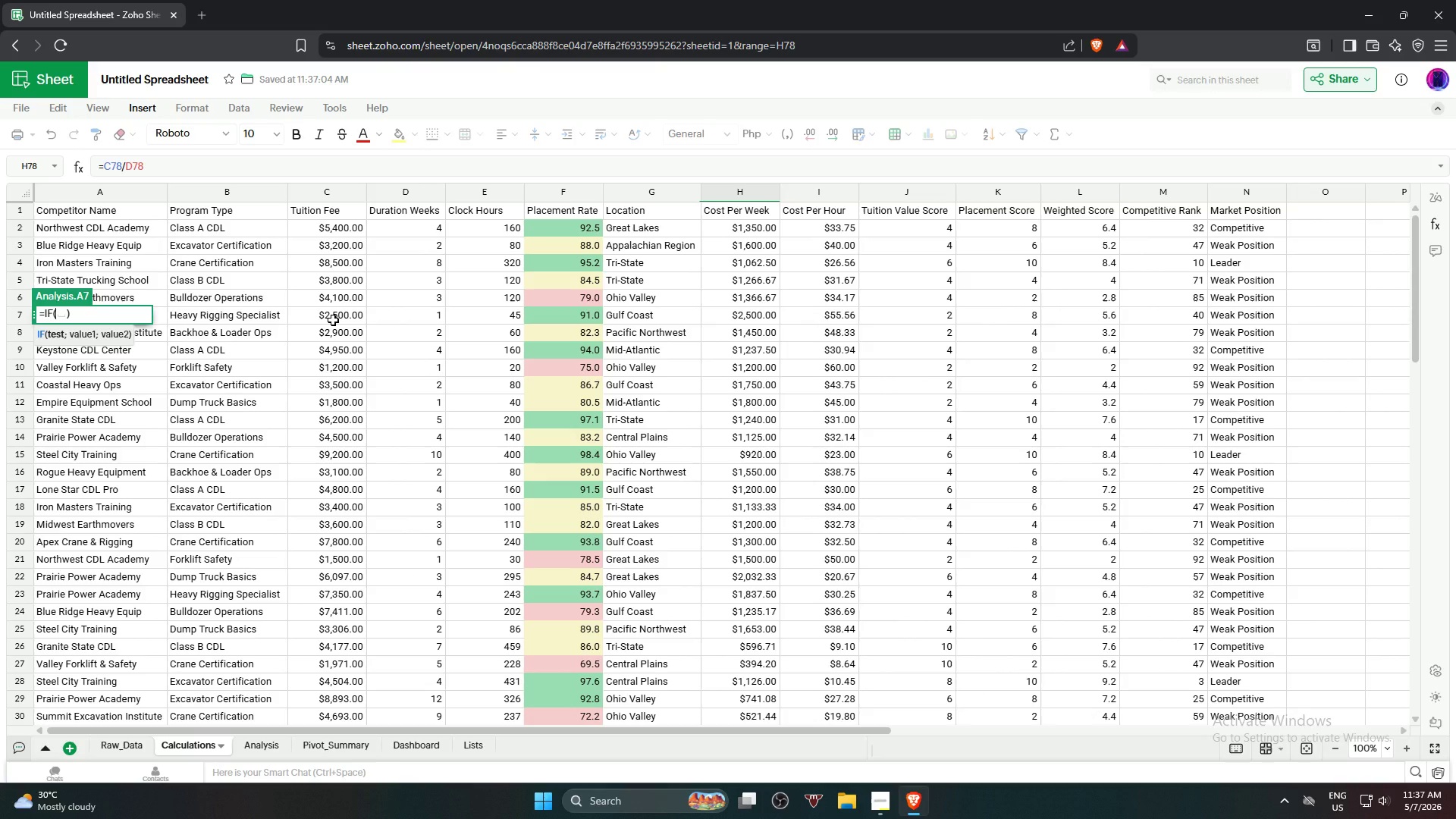 
key(Equal)
 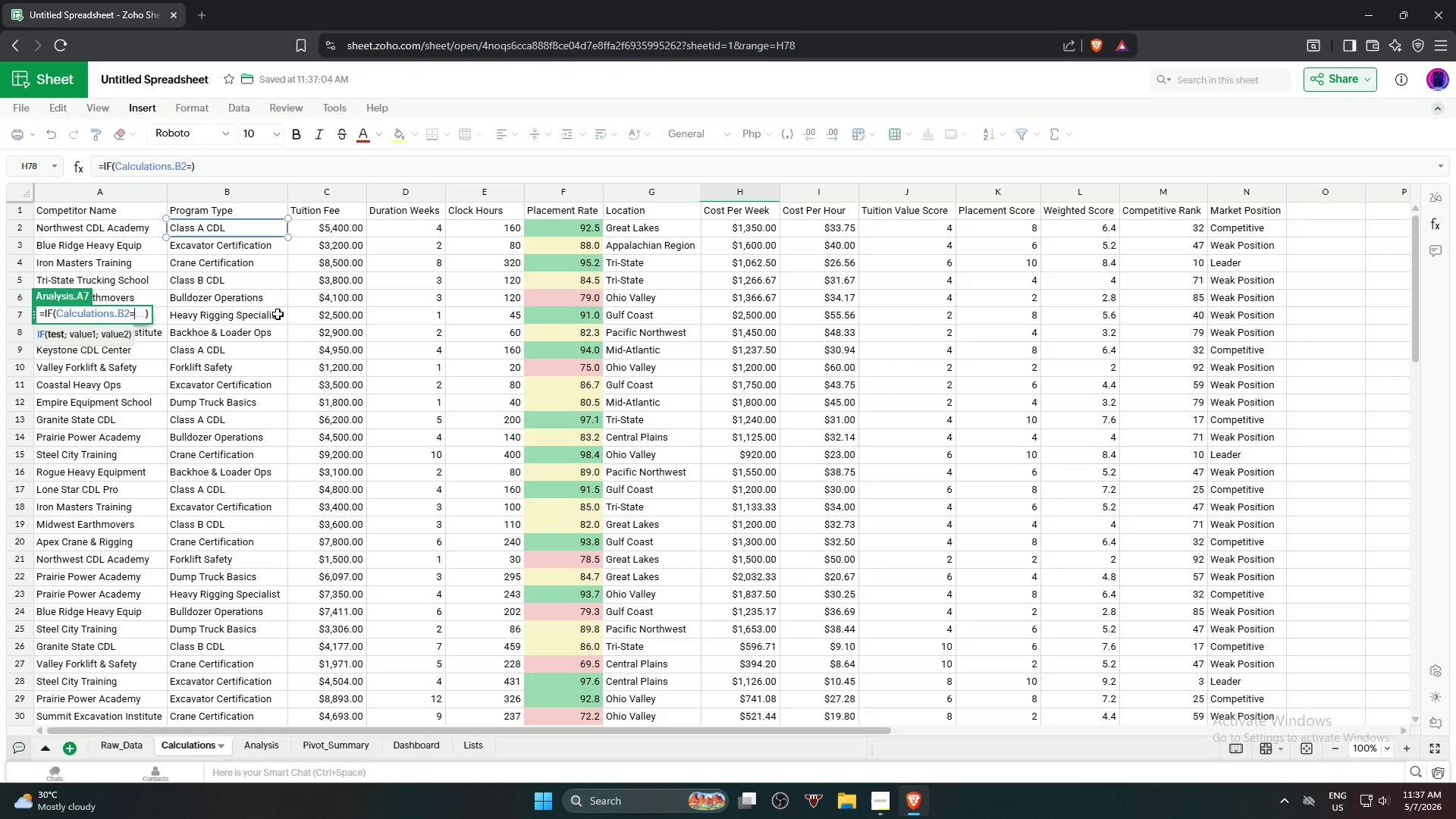 
wait(9.58)
 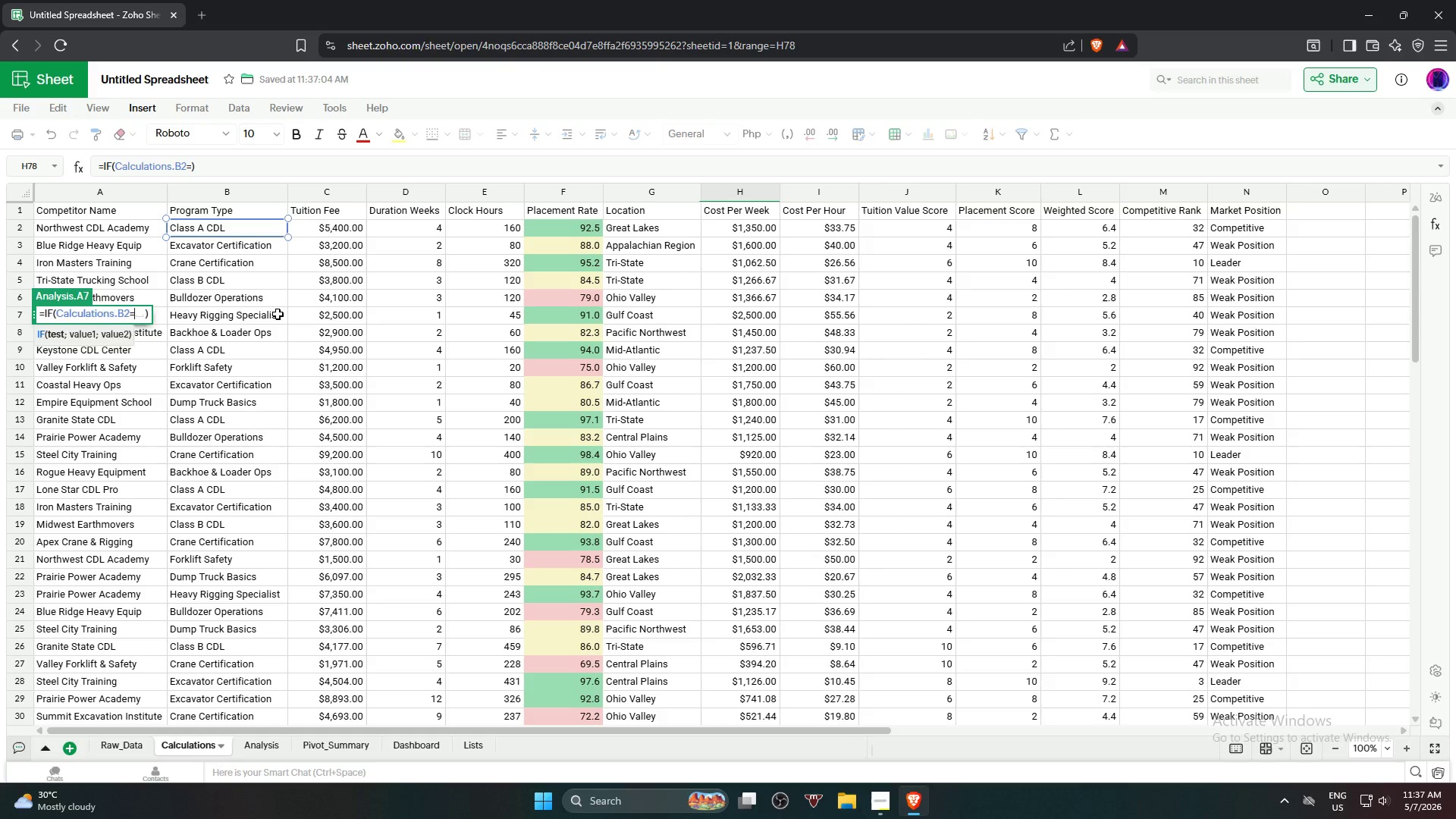 
left_click([255, 745])
 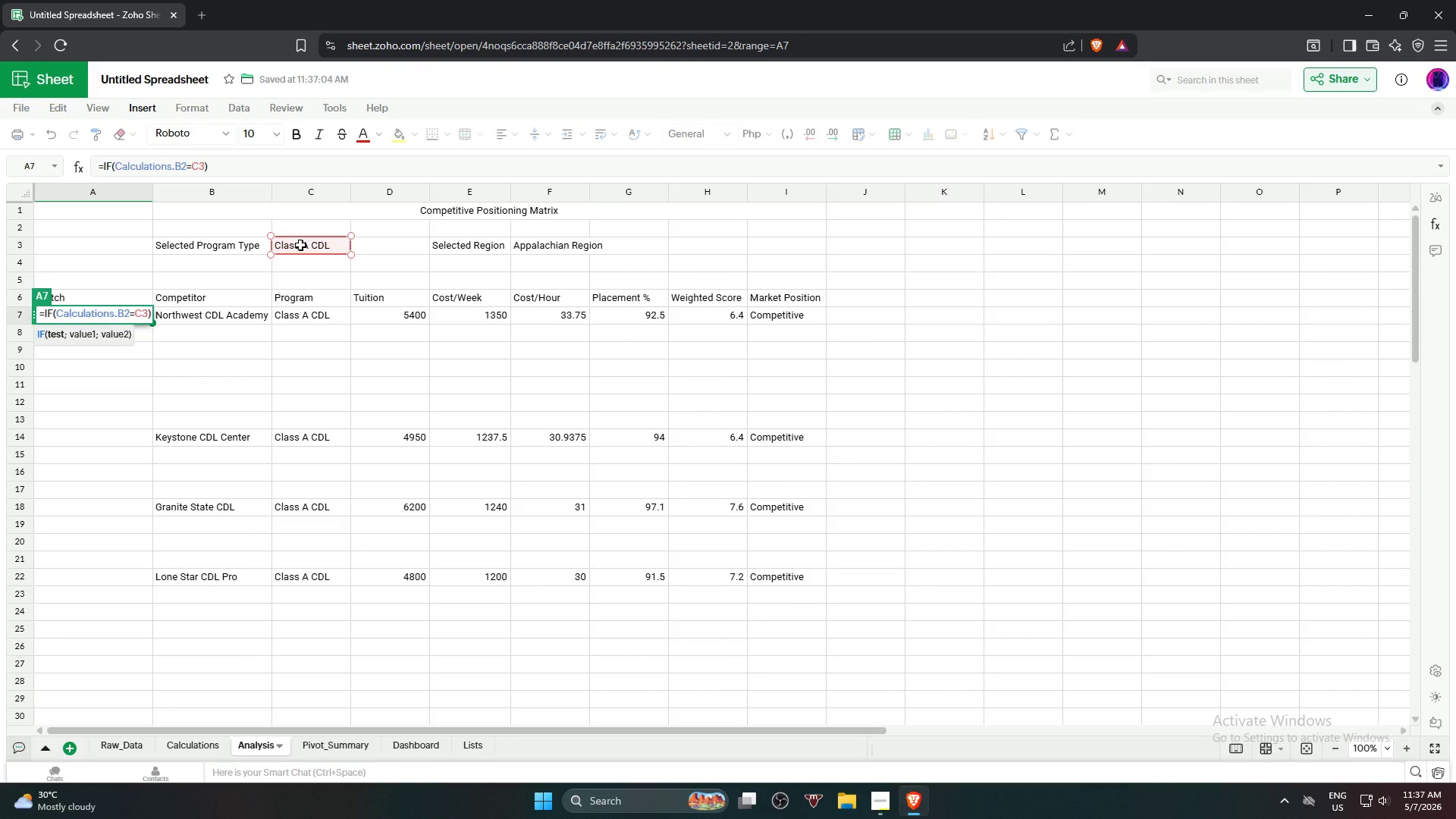 
wait(6.89)
 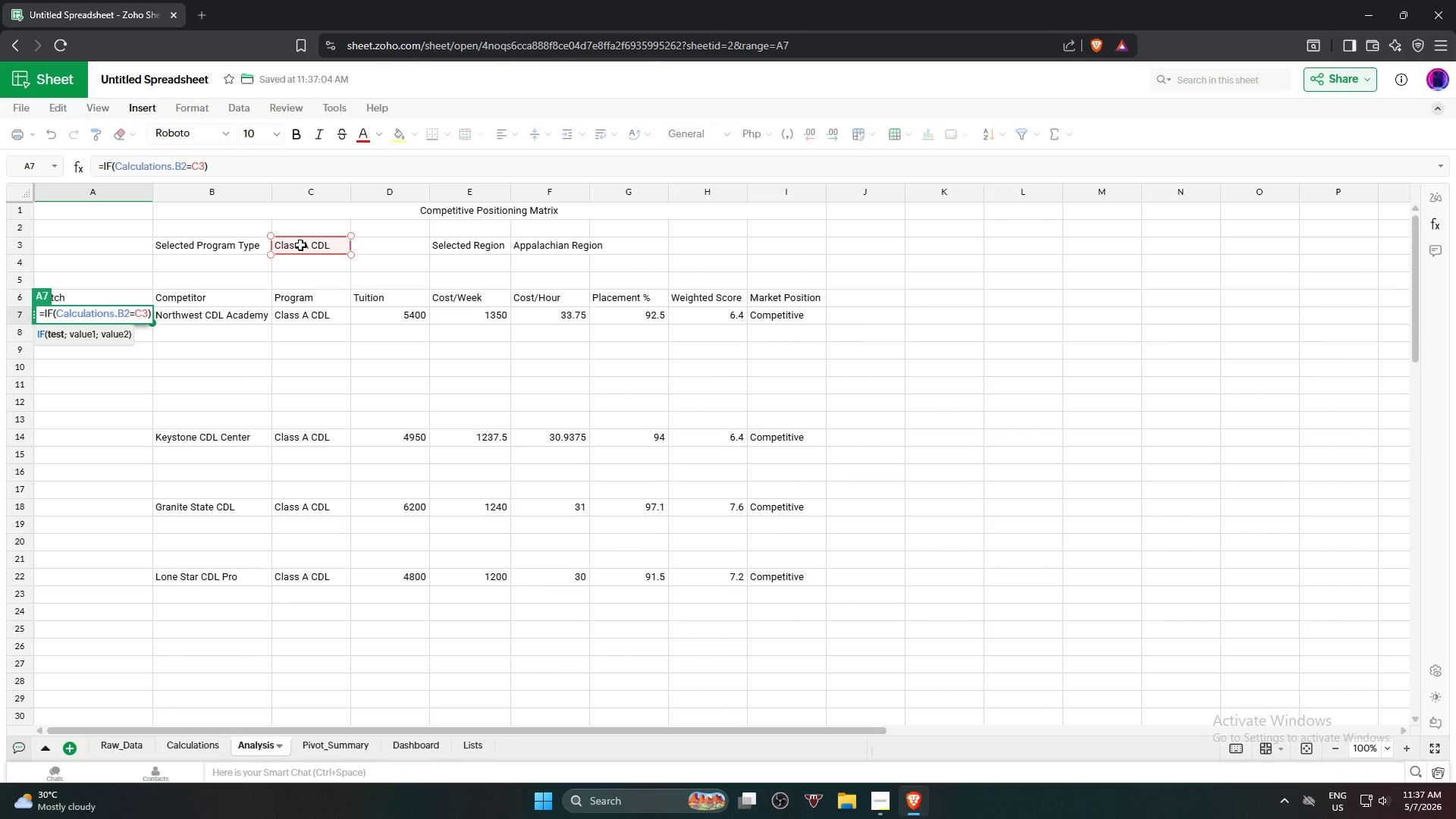 
key(Comma)
 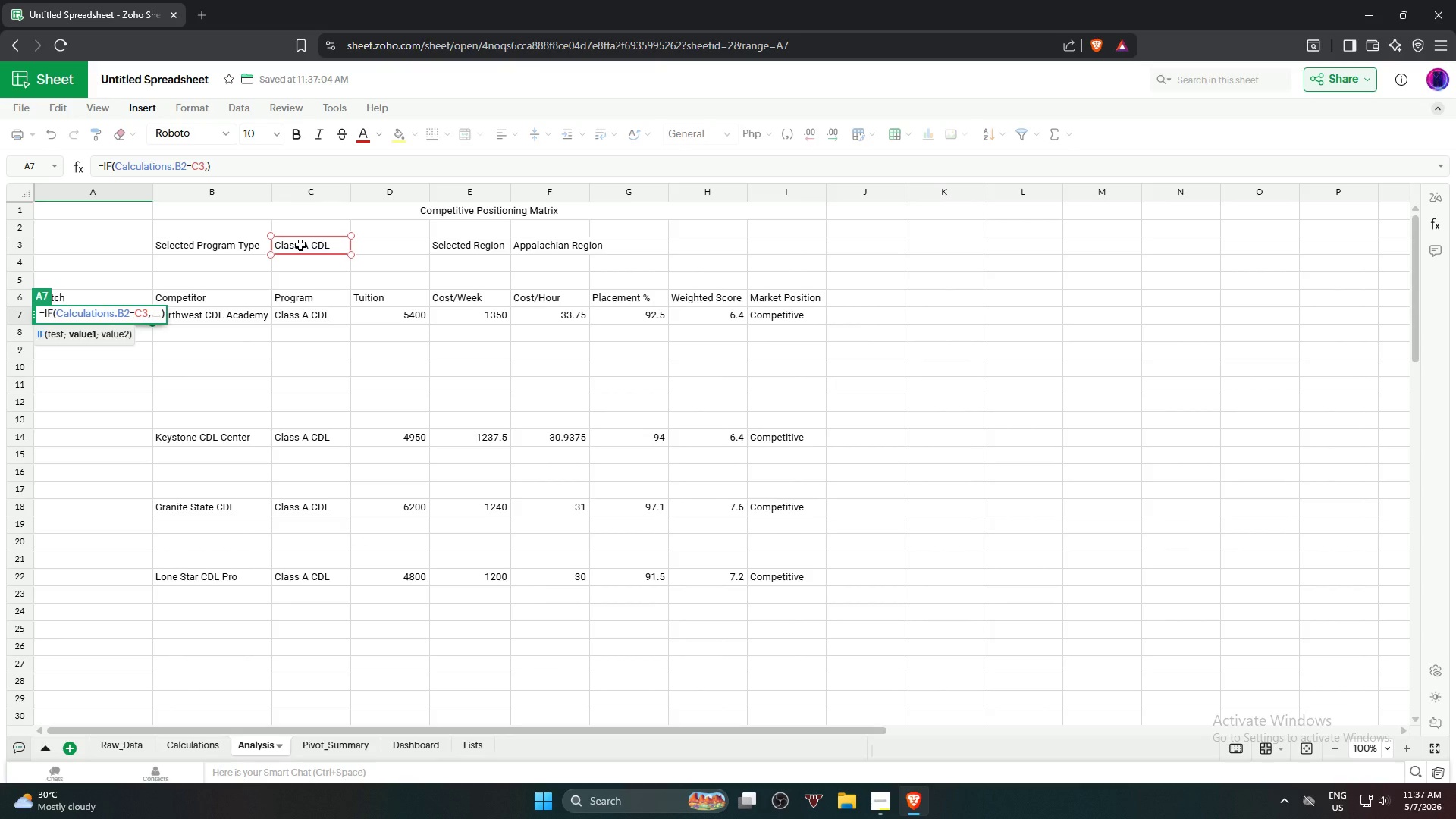 
wait(6.64)
 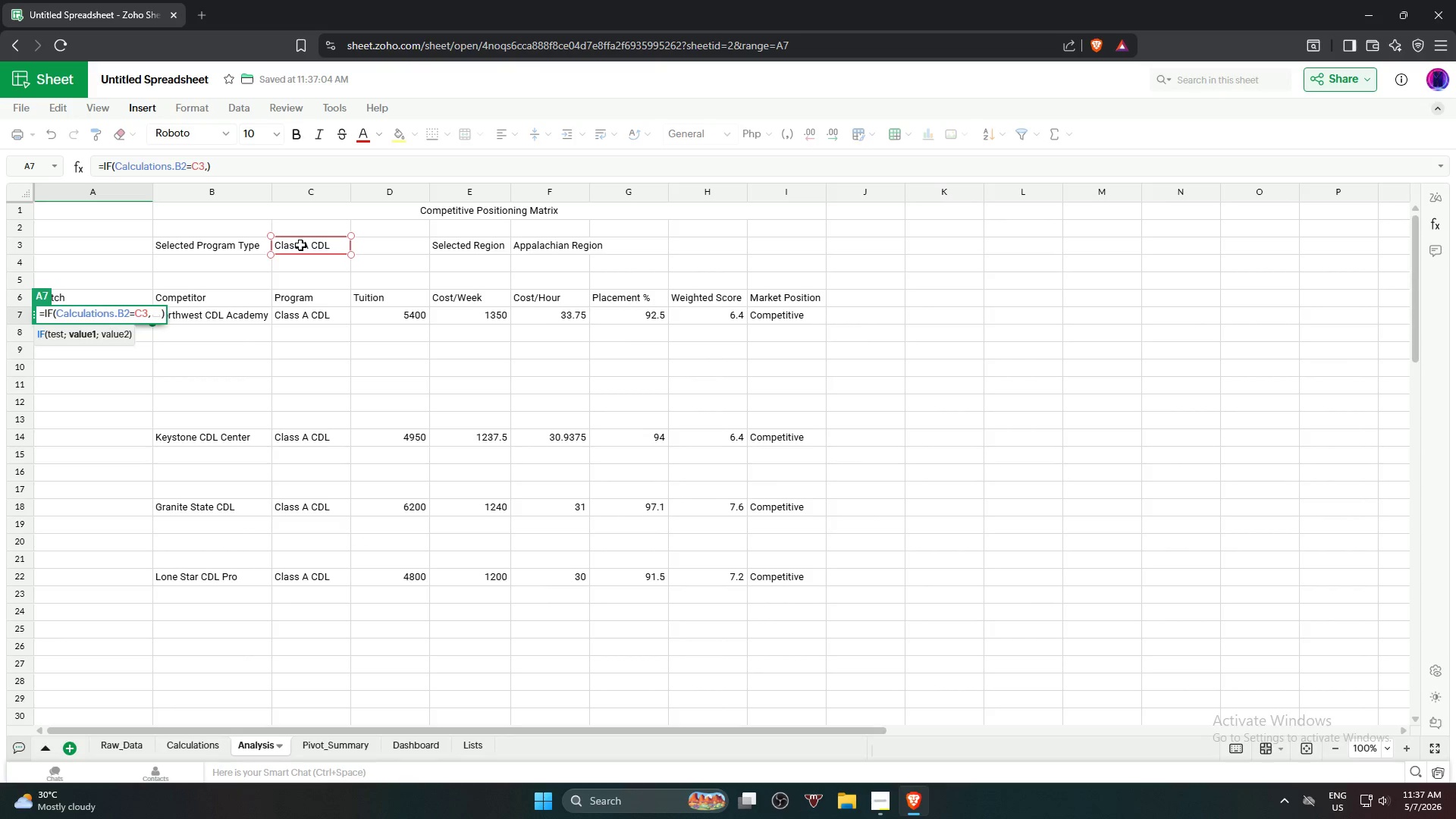 
type(ROW)
 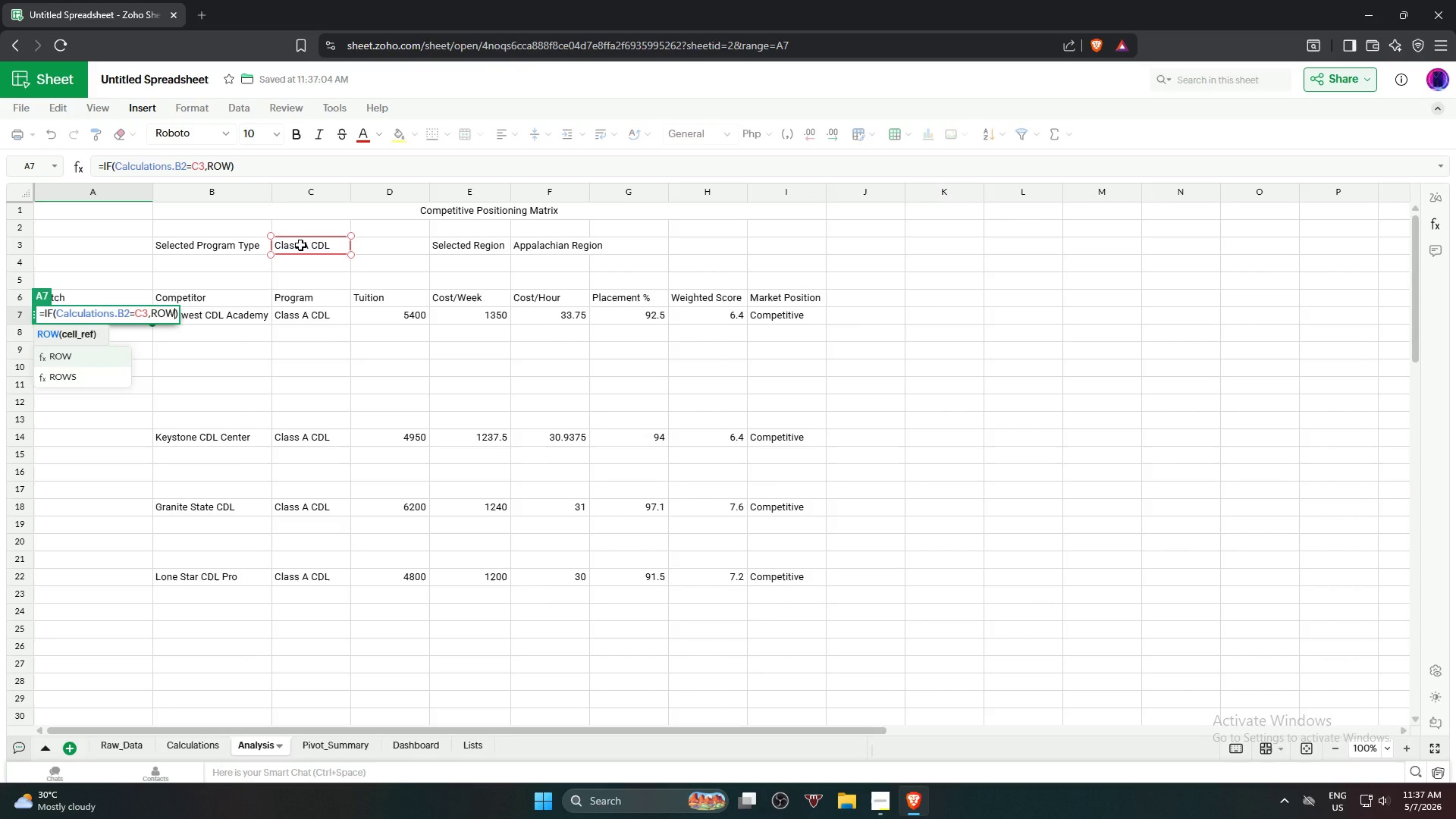 
key(Enter)
 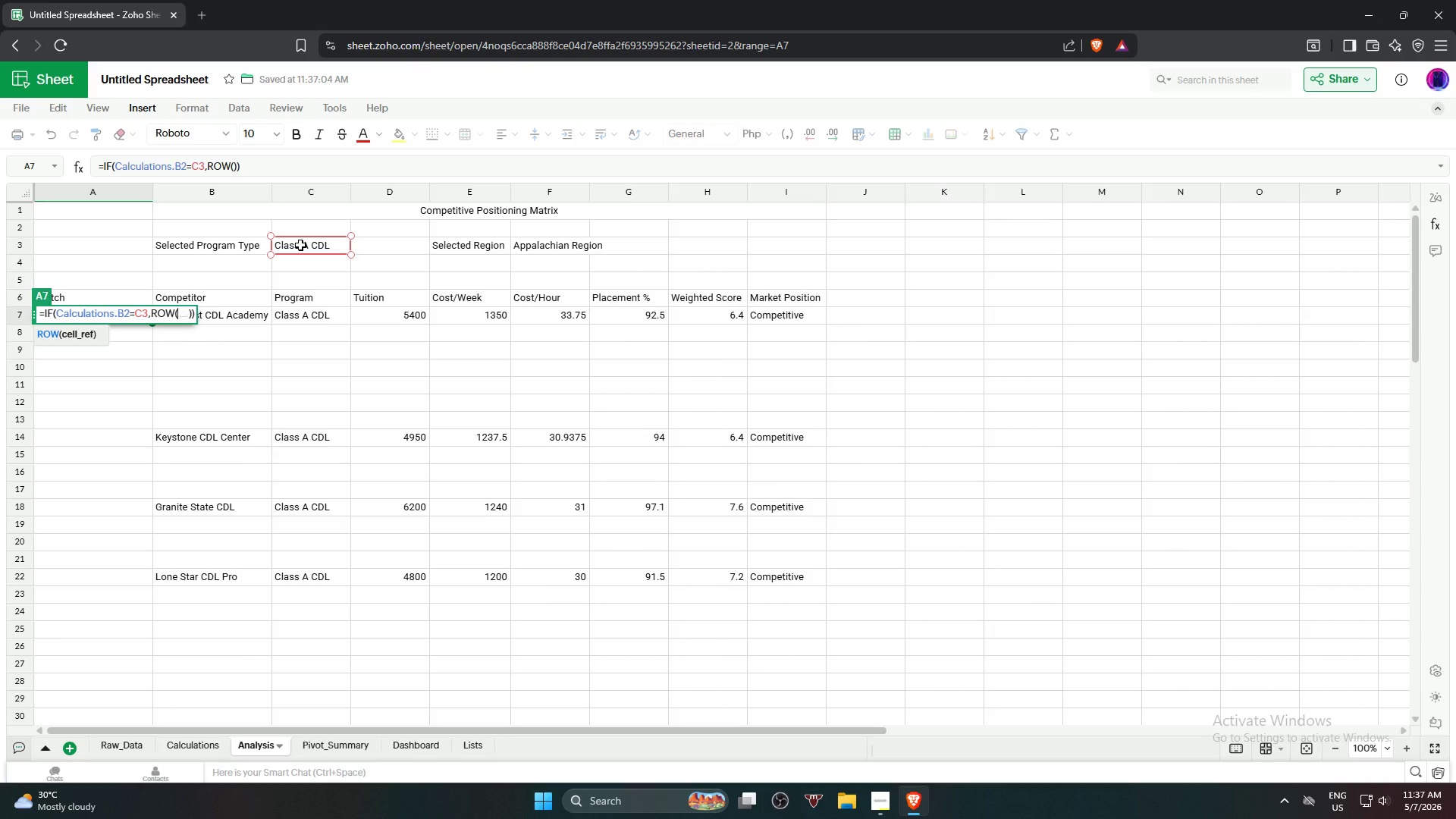 
key(Shift+0)
 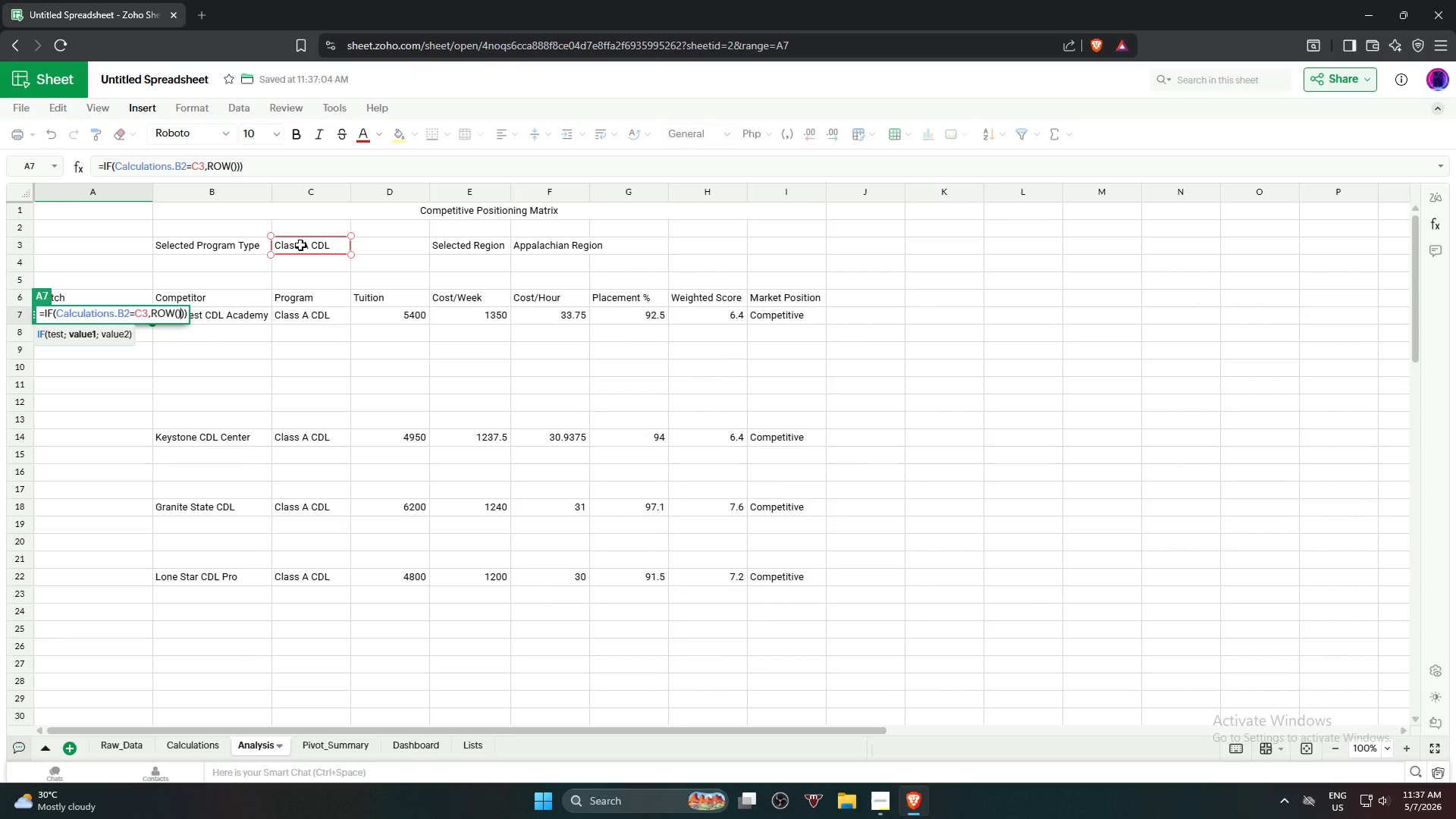 
key(Comma)
 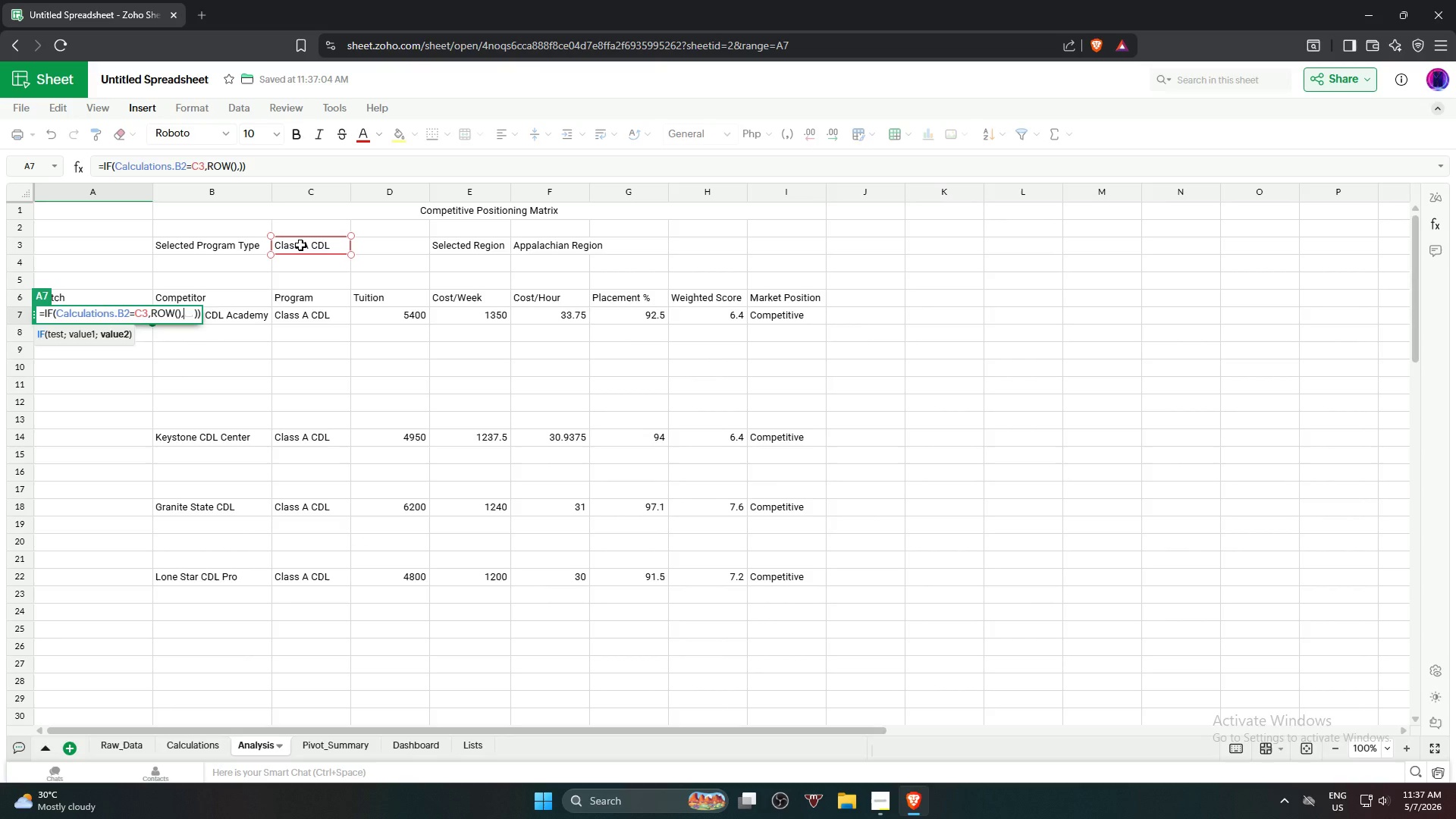 
key(Shift+Quote)
 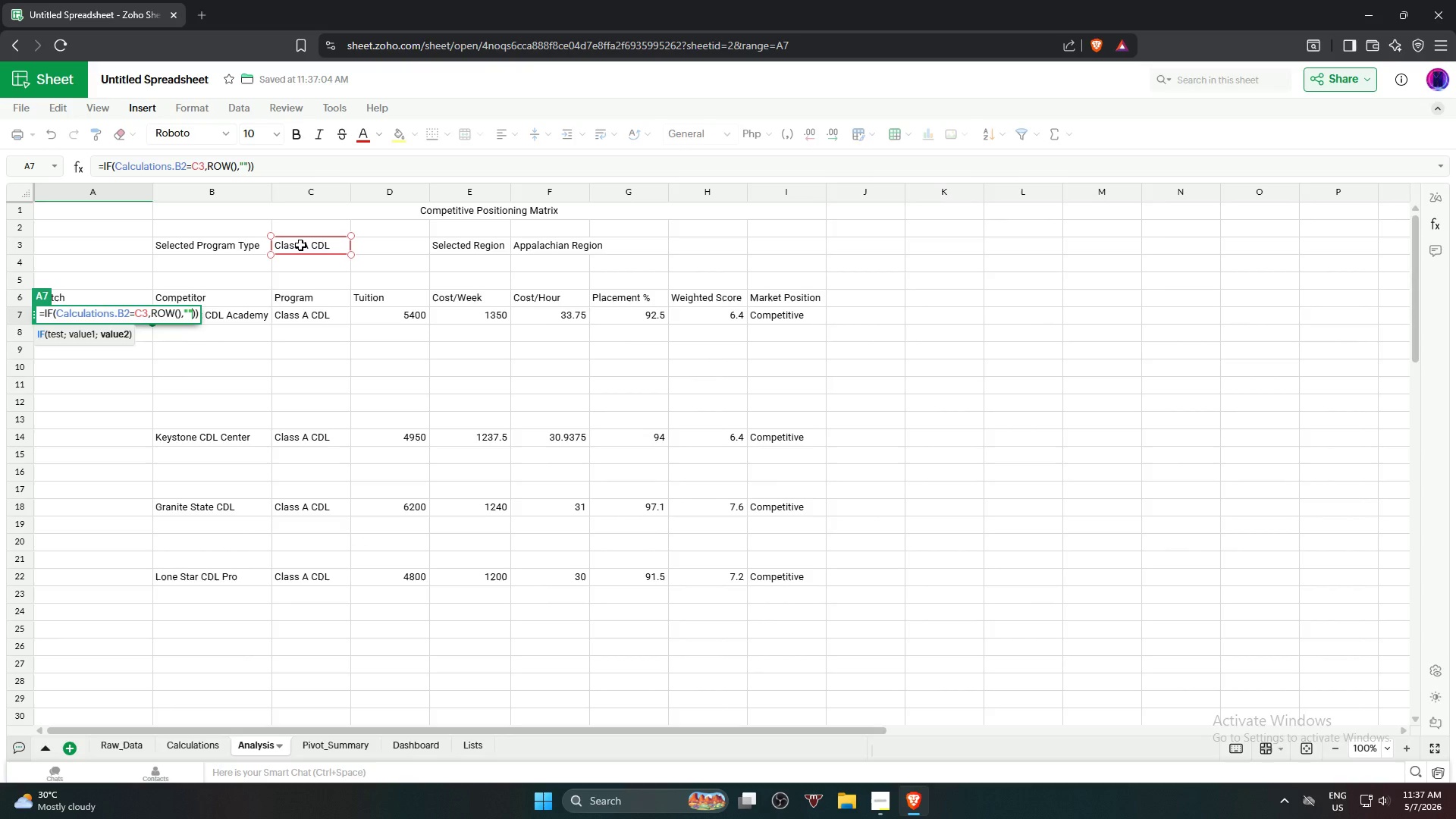 
key(Shift+Quote)
 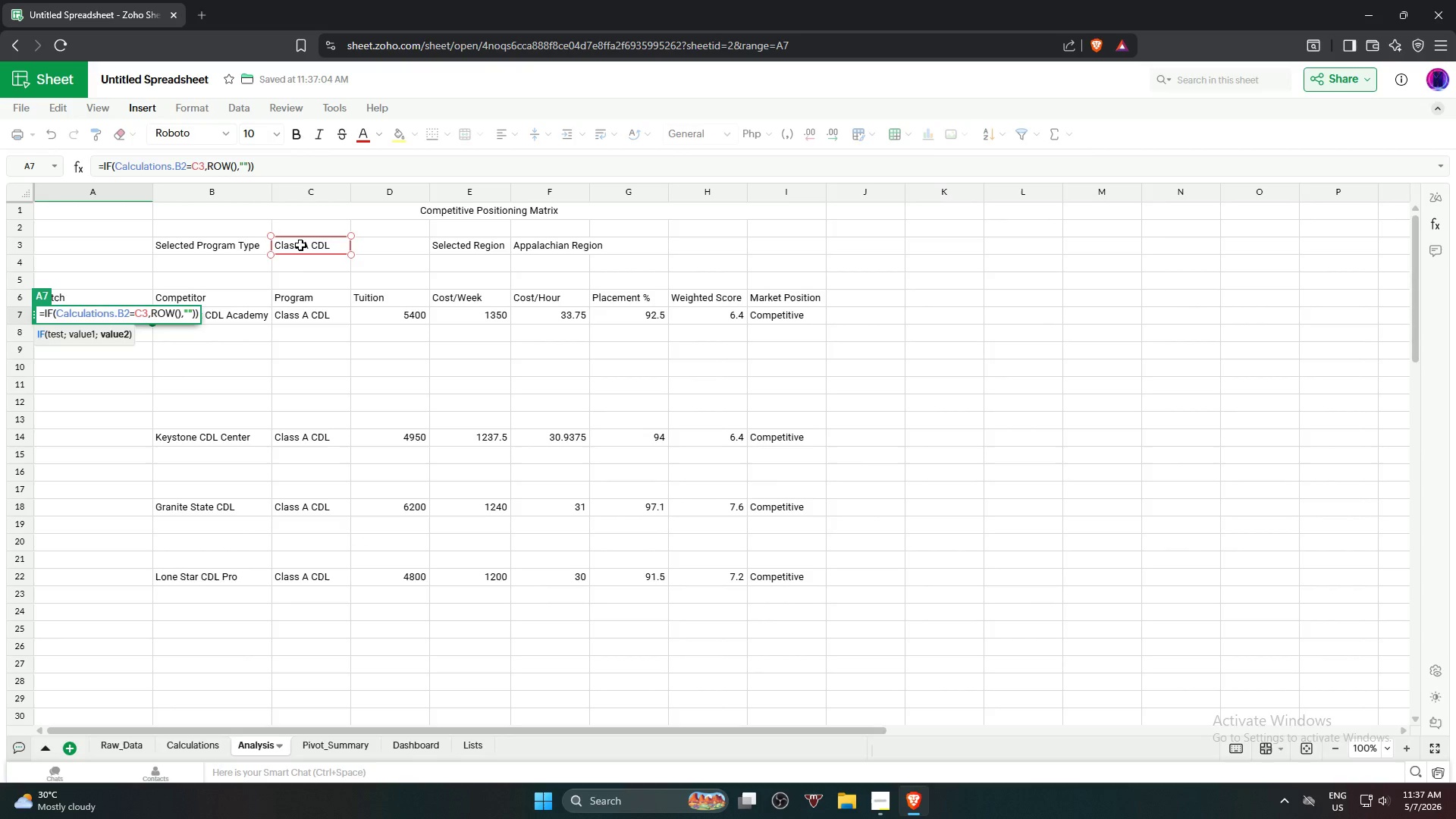 
key(ArrowRight)
 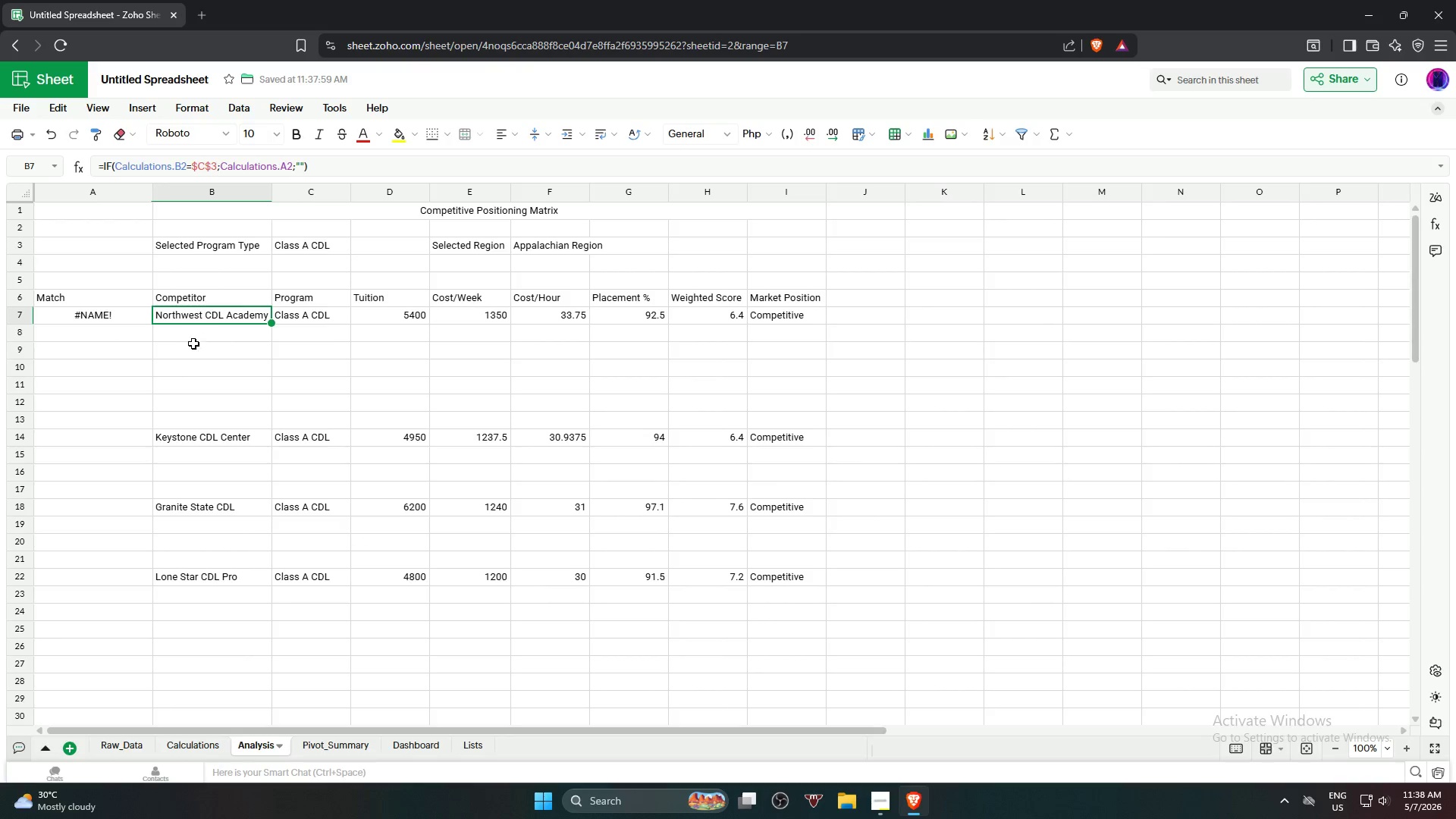 
left_click([119, 322])
 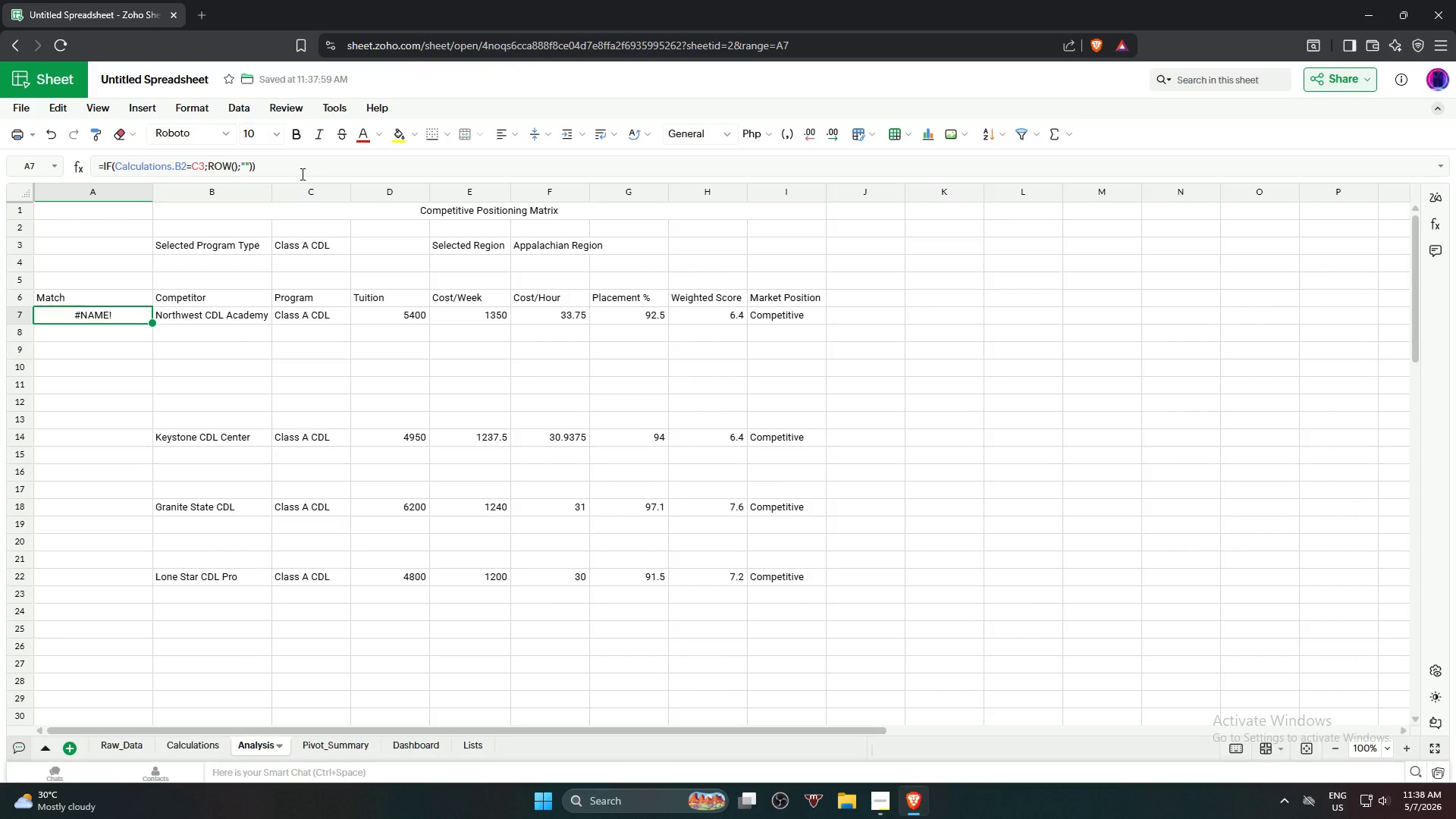 
left_click([300, 167])
 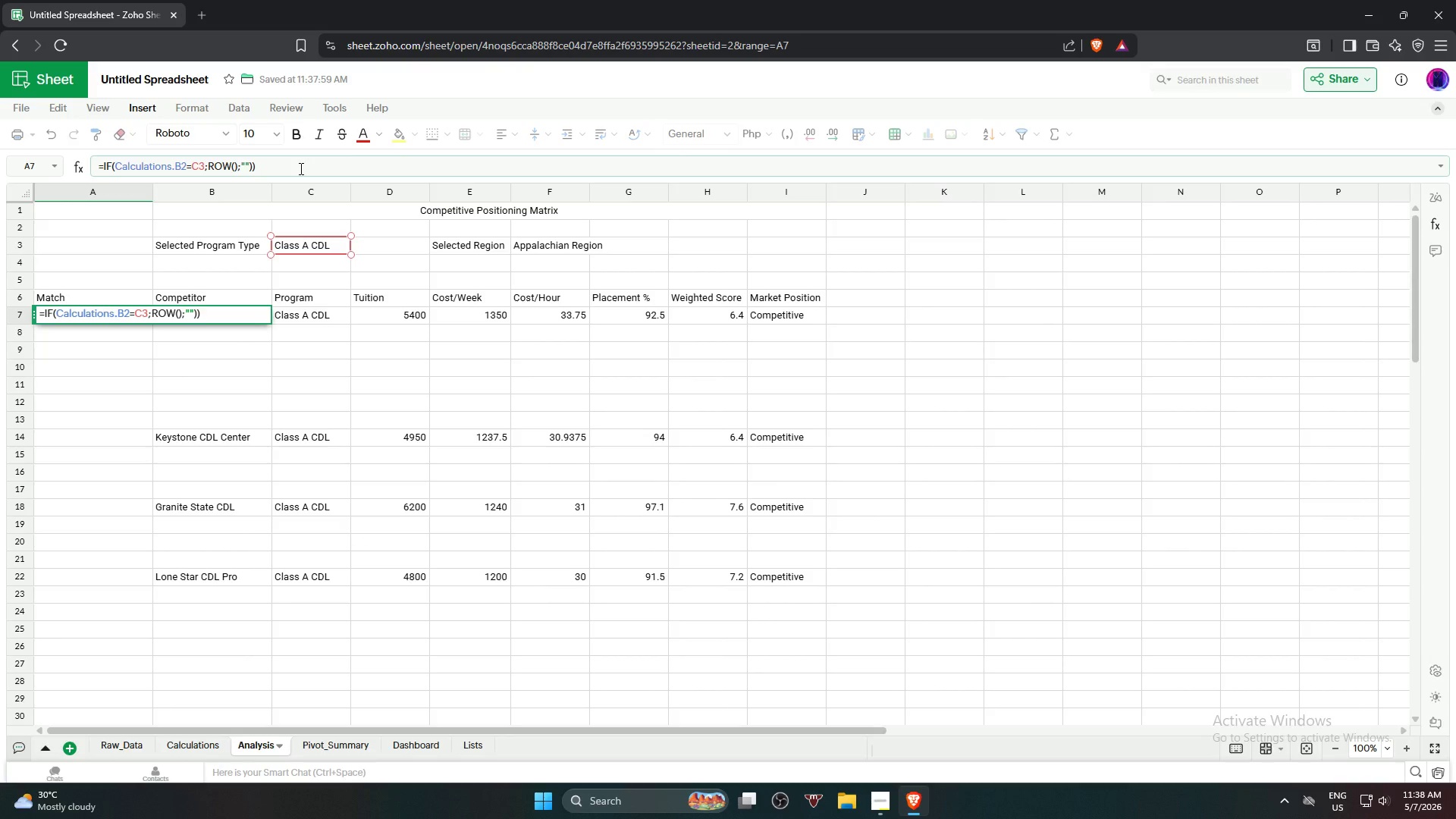 
key(Backspace)
 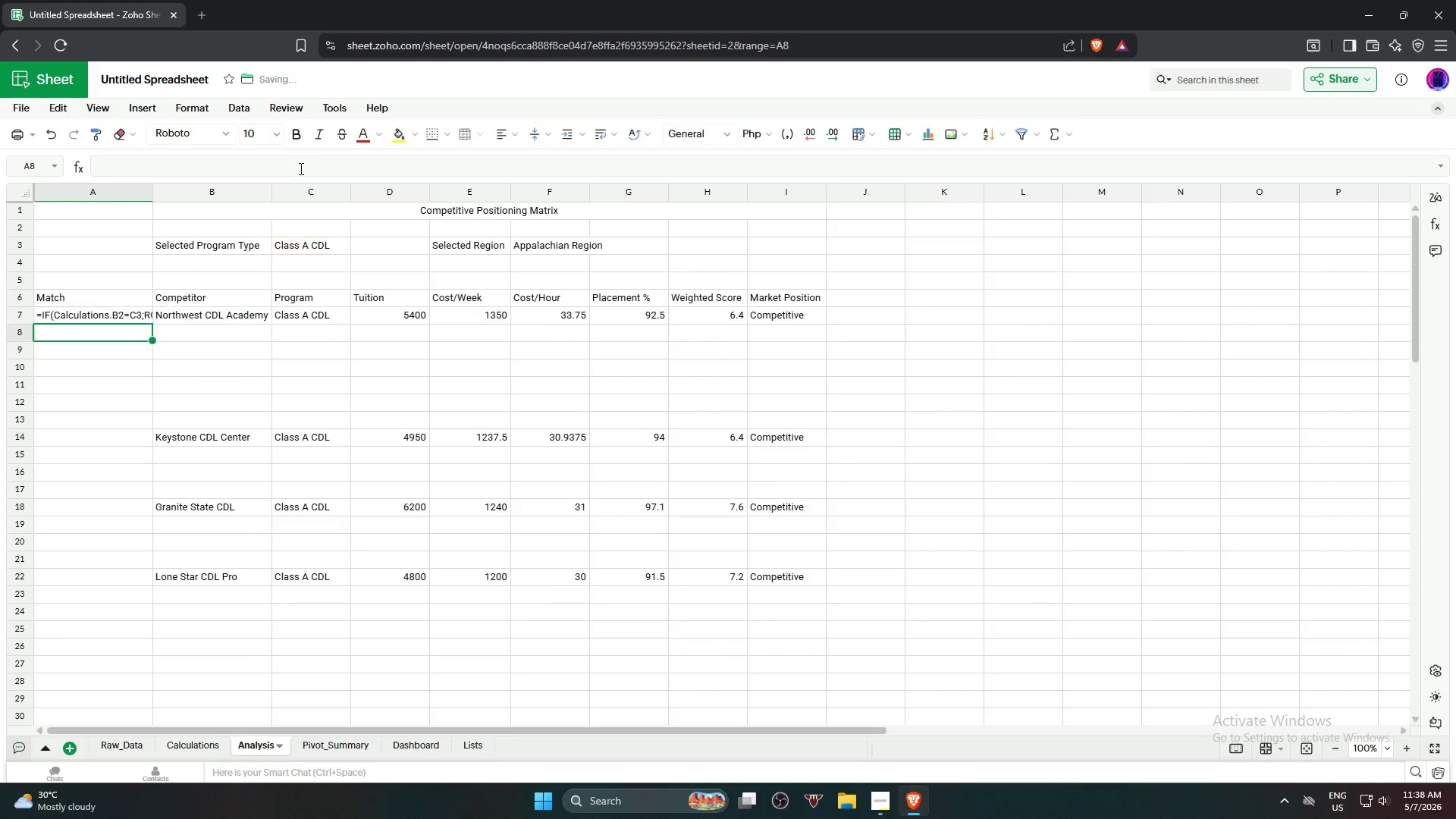 
key(Enter)
 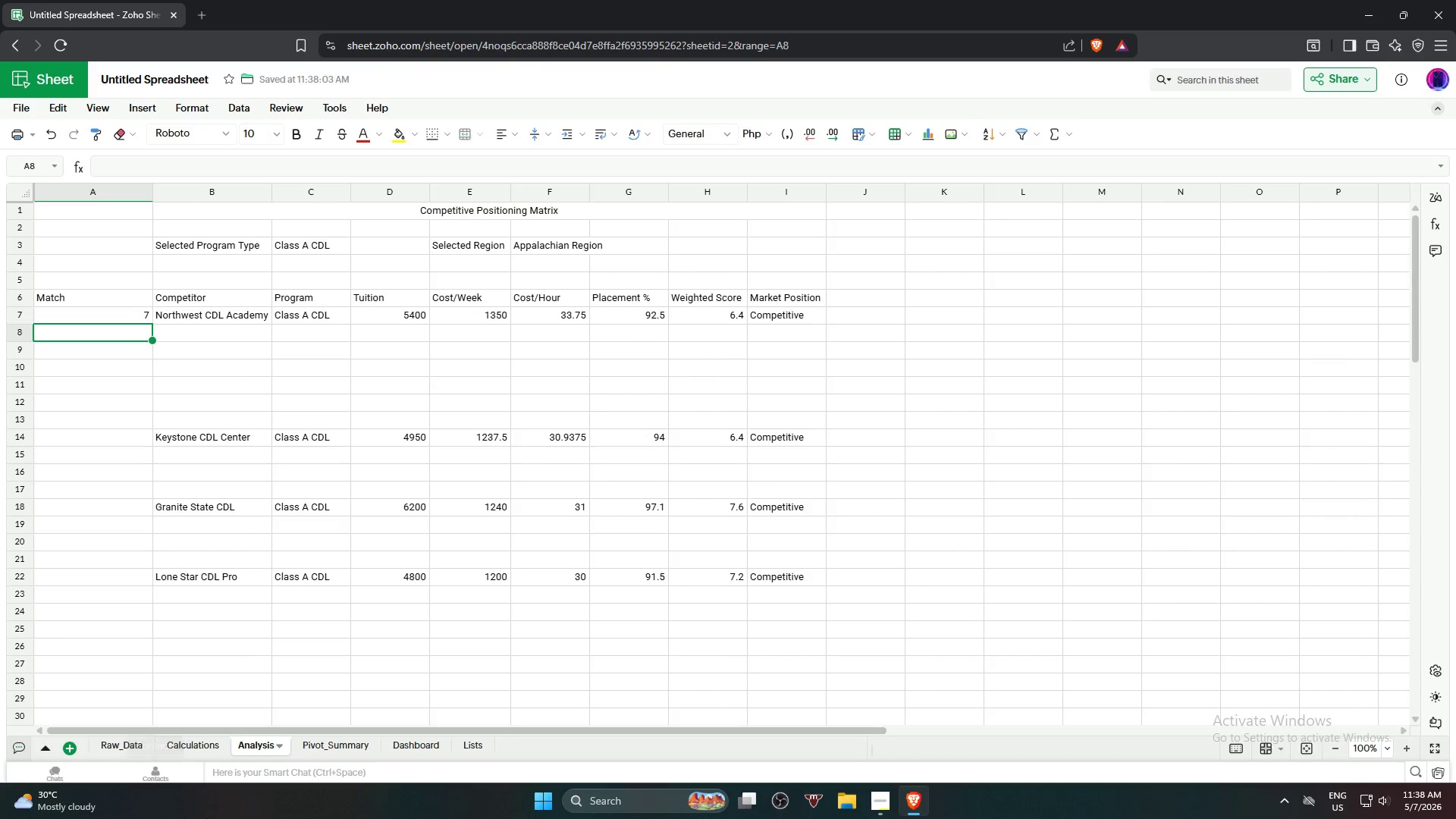 
wait(6.77)
 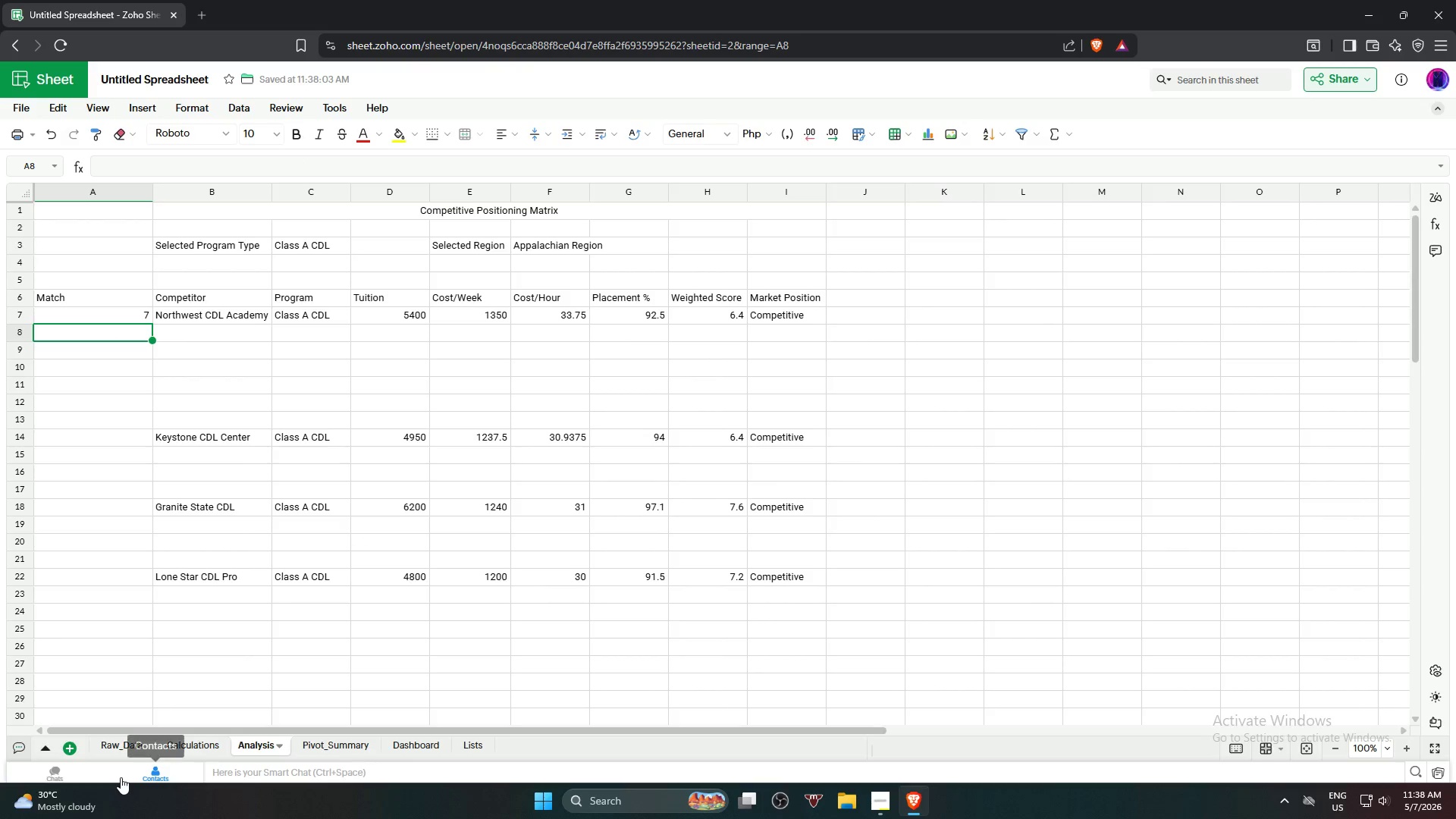 
left_click([114, 319])
 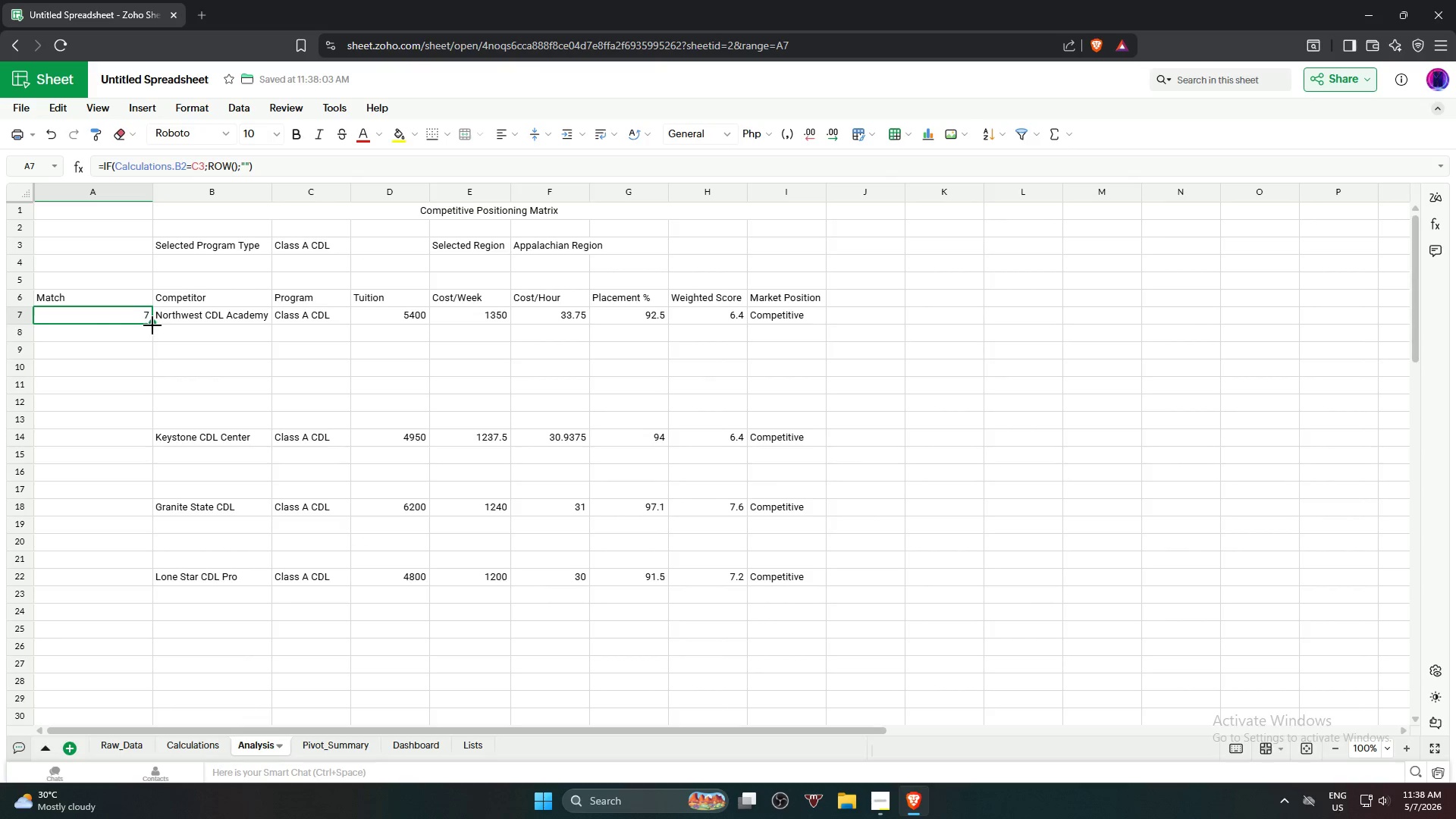 
left_click_drag(start_coordinate=[152, 325], to_coordinate=[139, 438])
 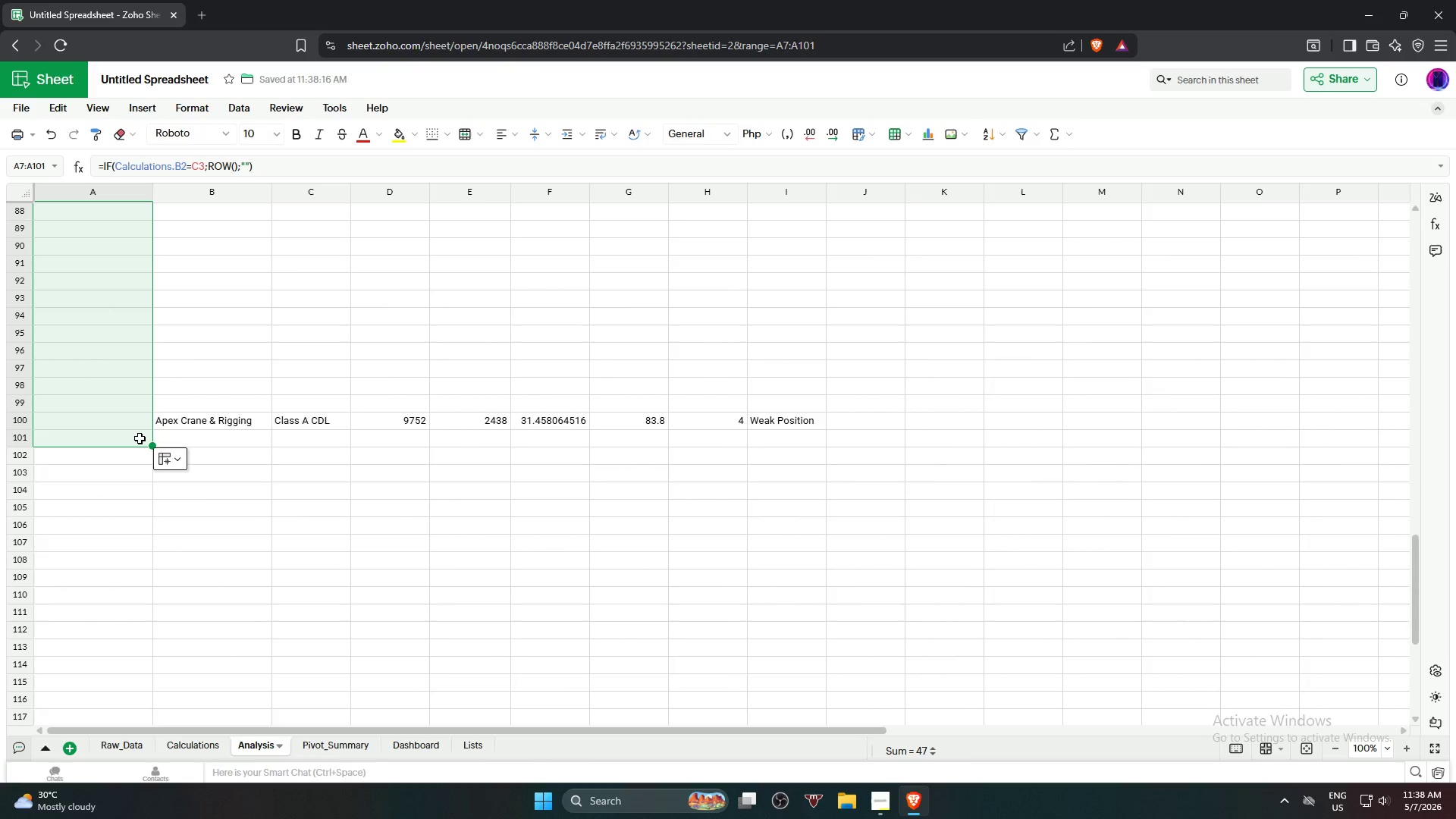 
scroll: coordinate [147, 527], scroll_direction: down, amount: 20.0
 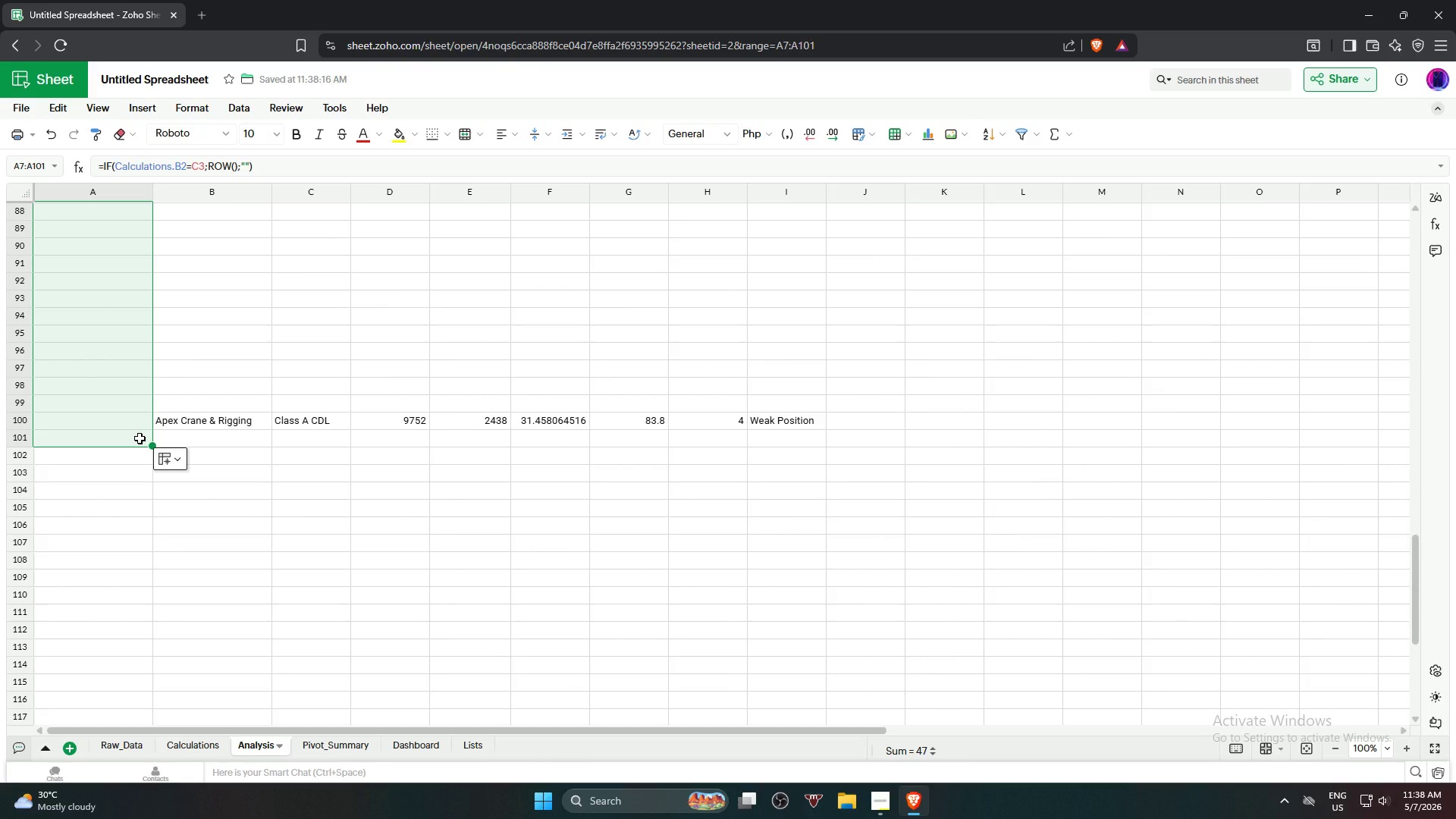 
wait(11.59)
 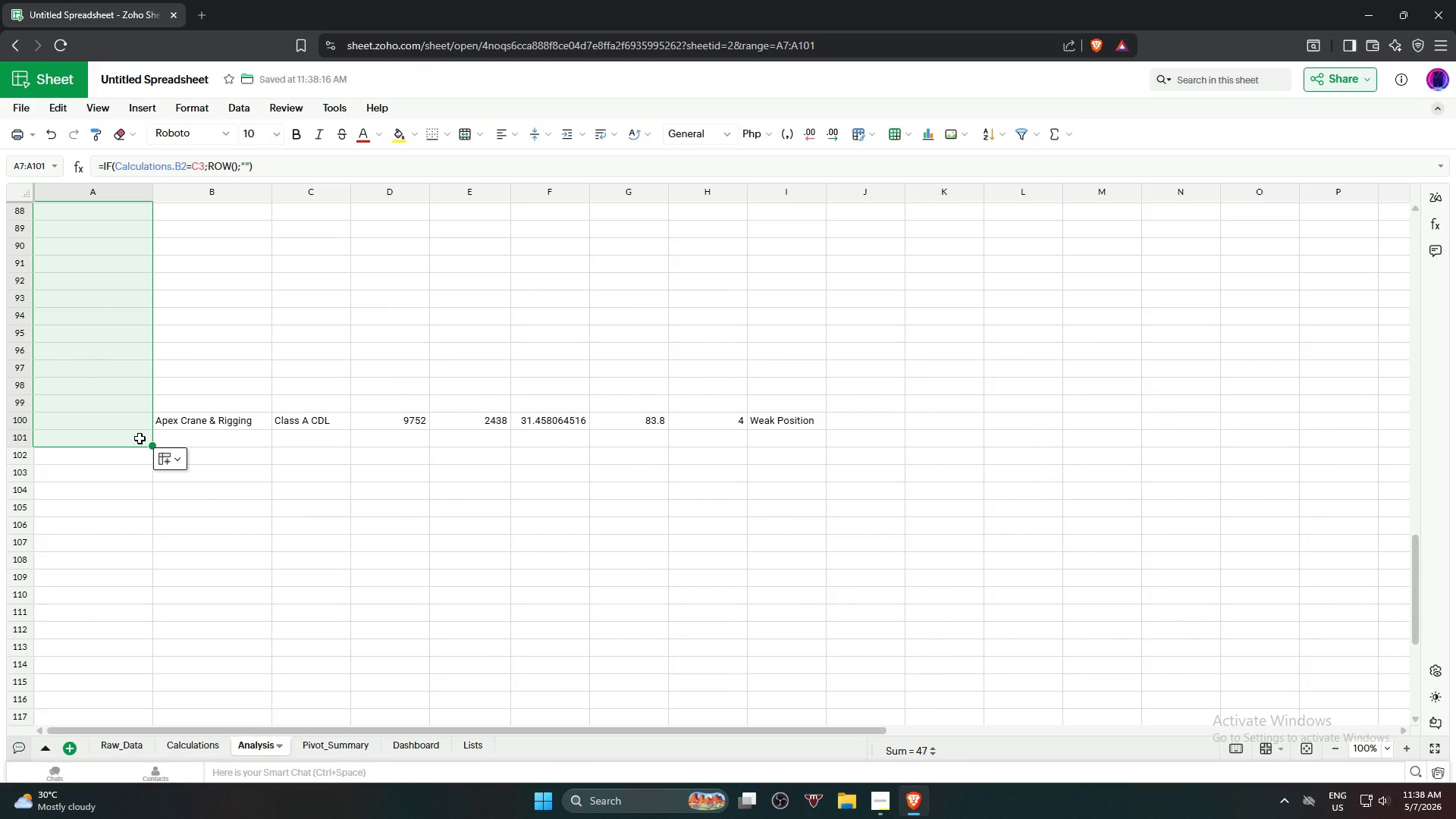 
scroll: coordinate [193, 460], scroll_direction: up, amount: 29.0
 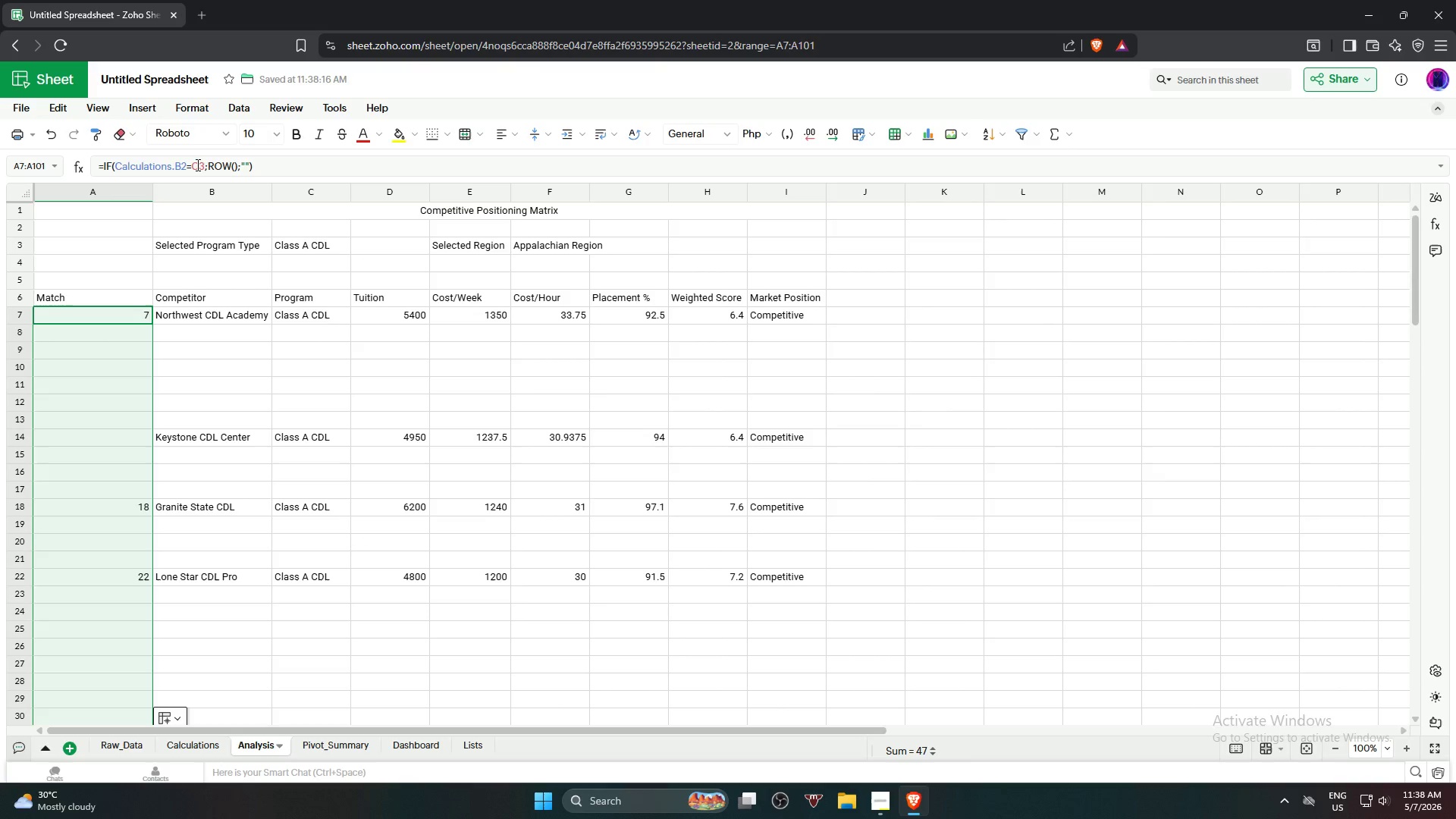 
left_click([193, 165])
 